 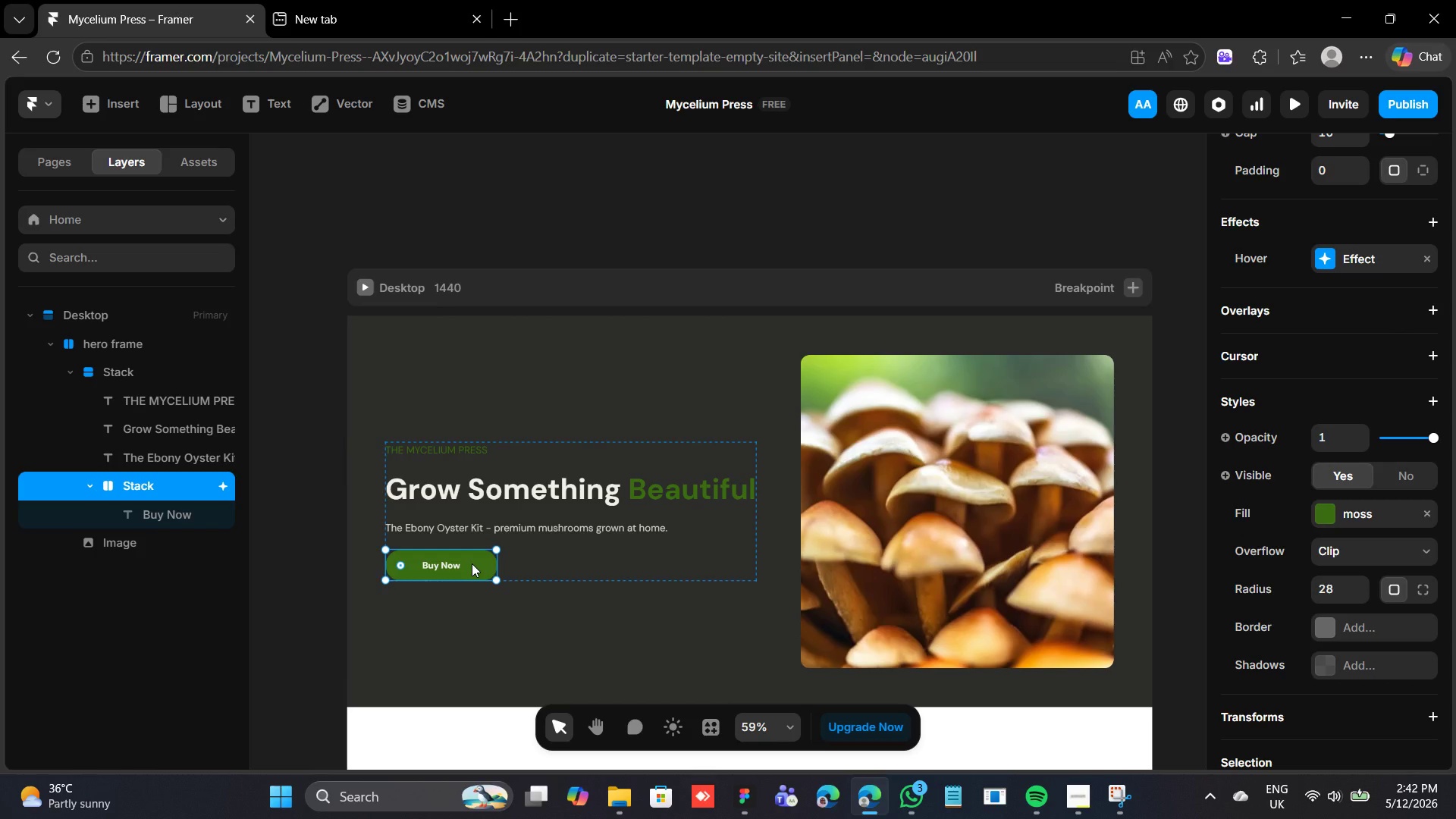 
scroll: coordinate [1336, 549], scroll_direction: up, amount: 5.0
 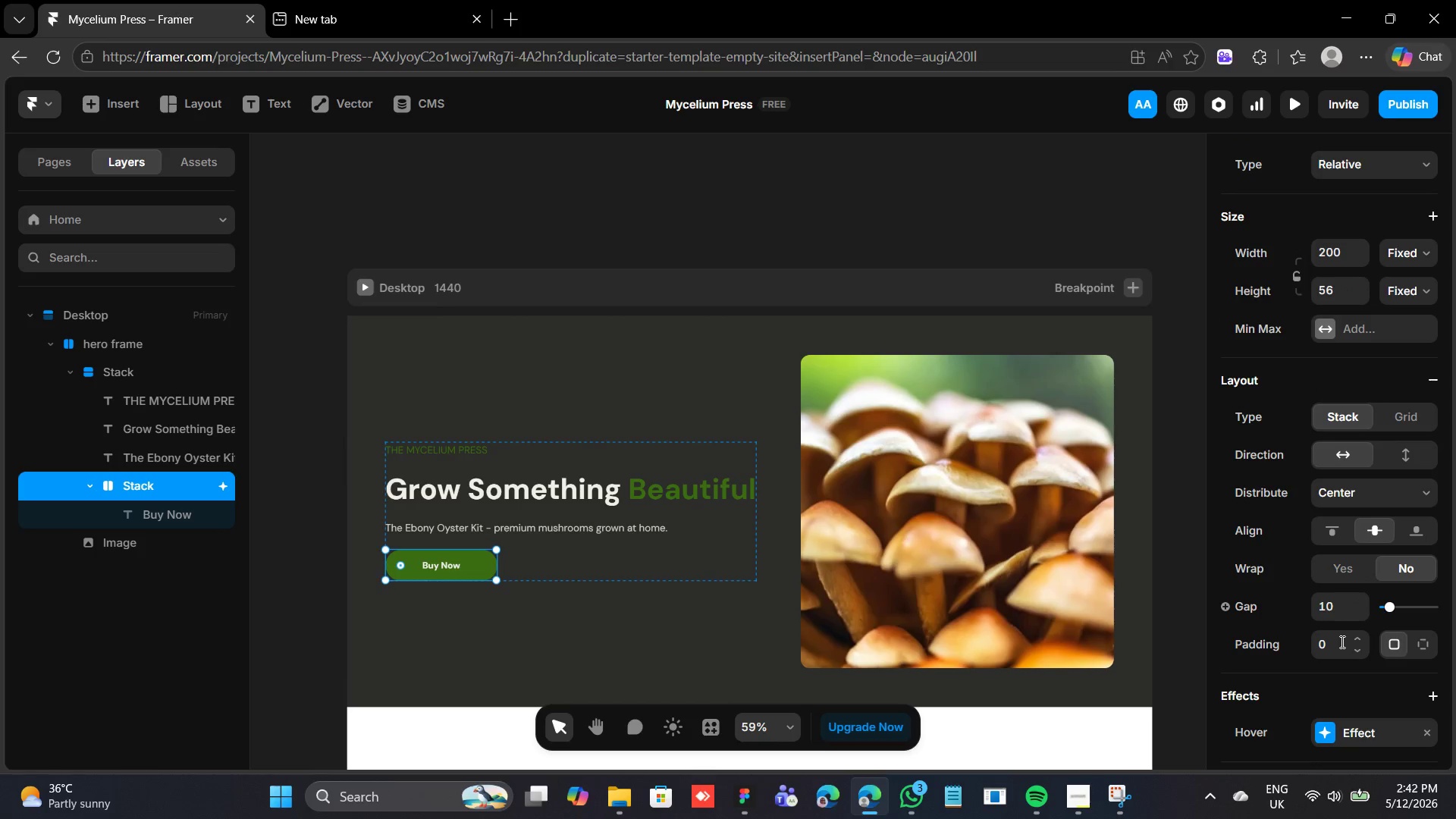 
left_click([1333, 646])
 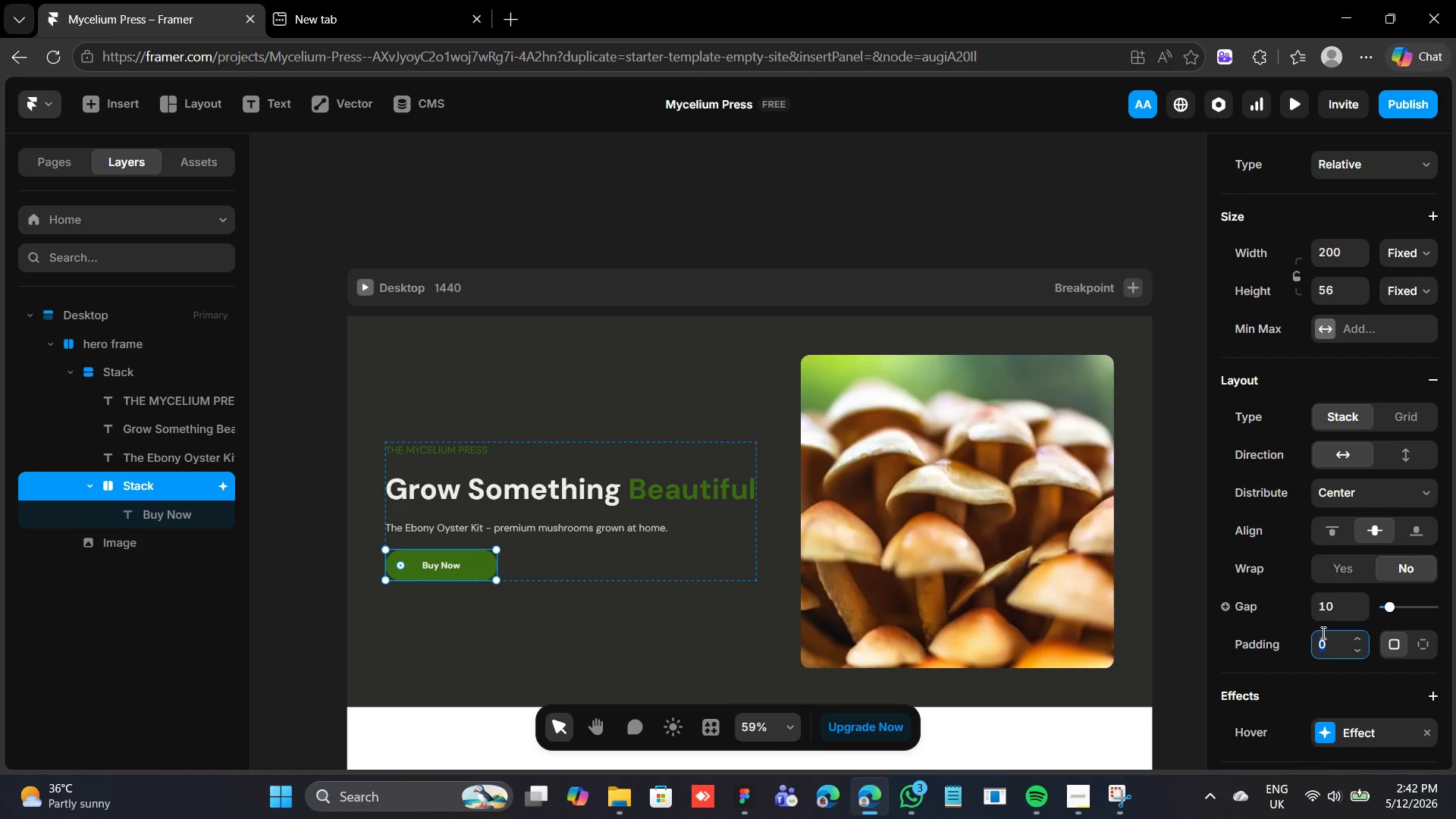 
type(16)
 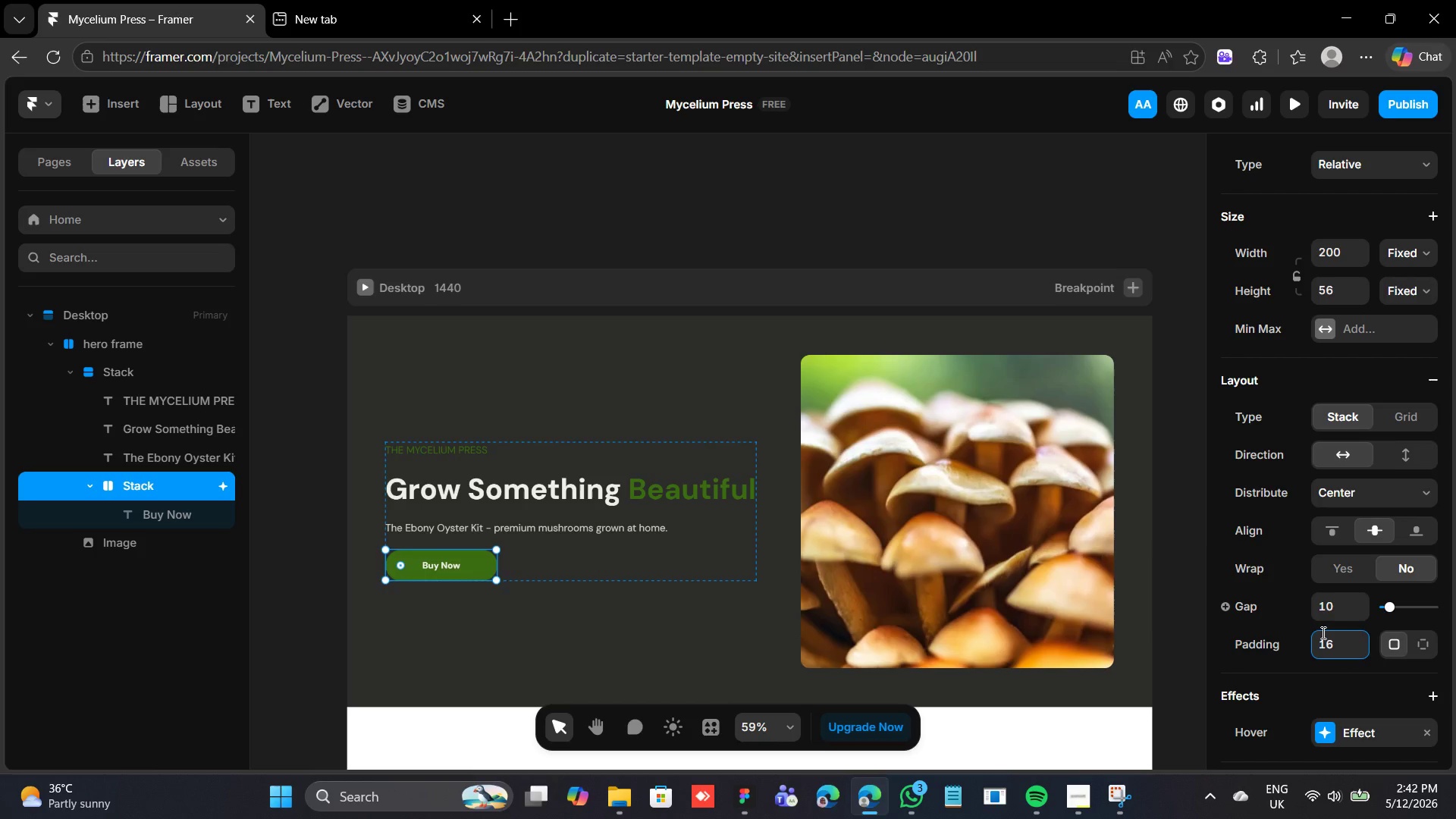 
key(Enter)
 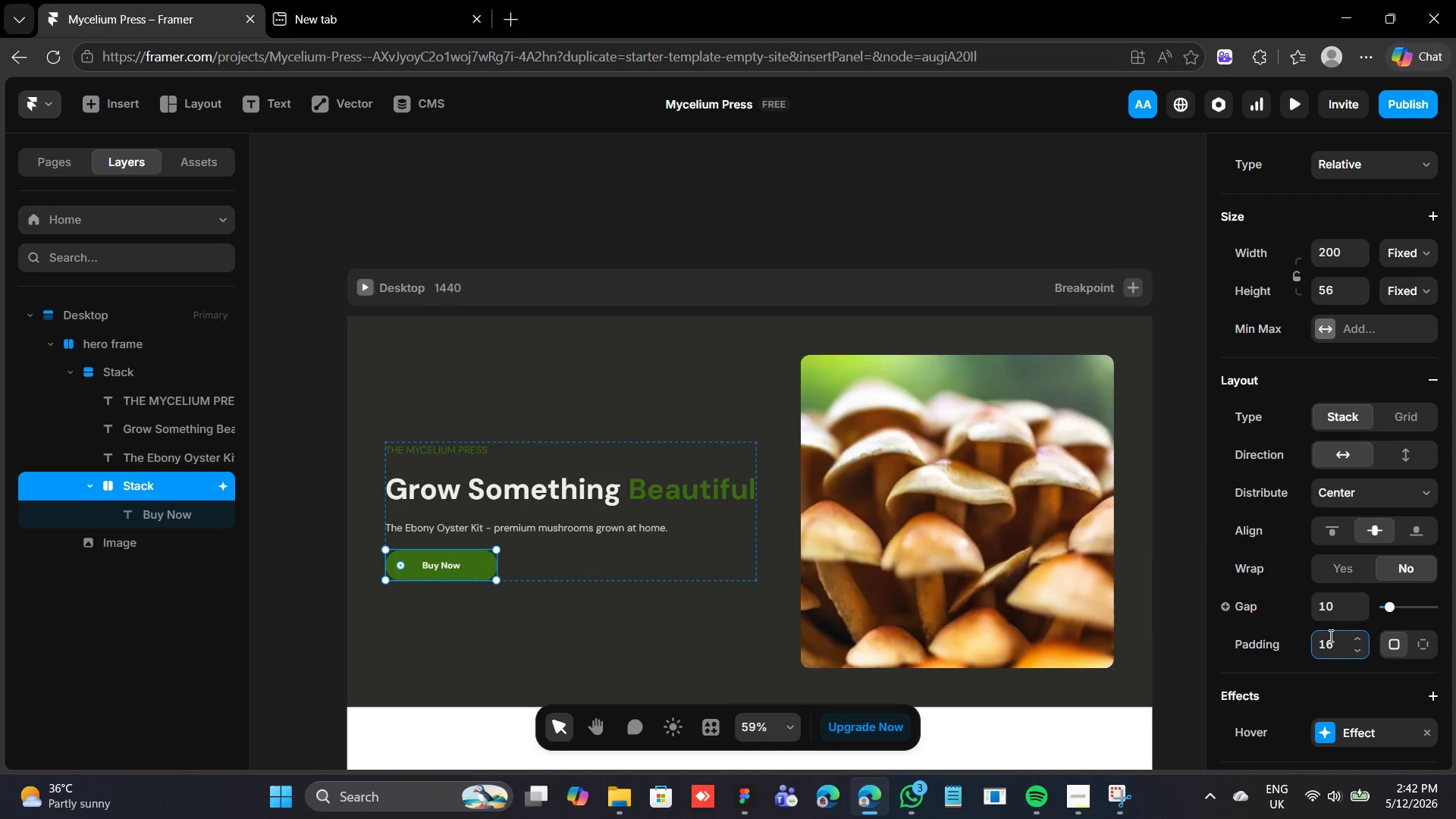 
double_click([1330, 641])
 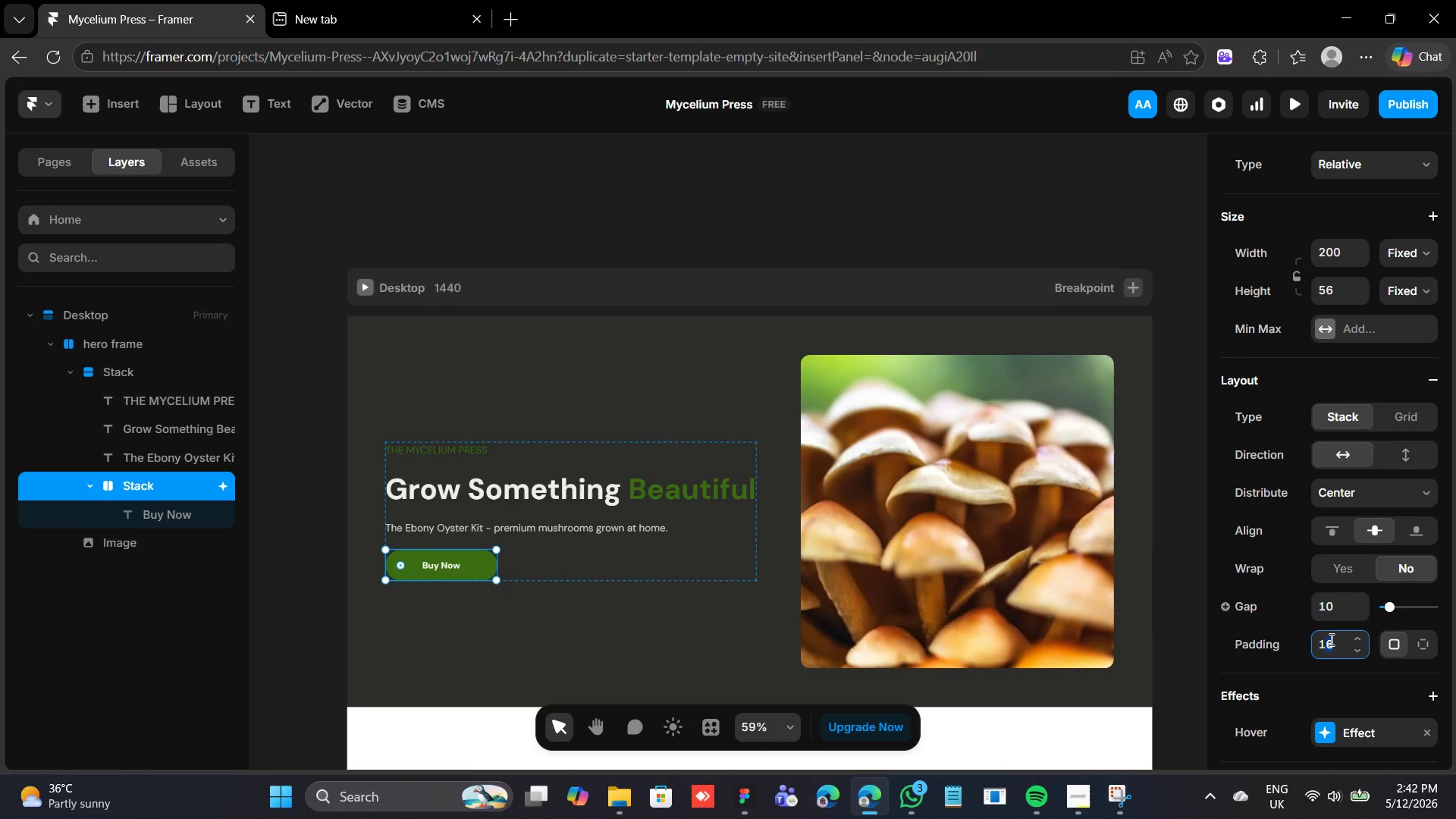 
triple_click([1330, 639])
 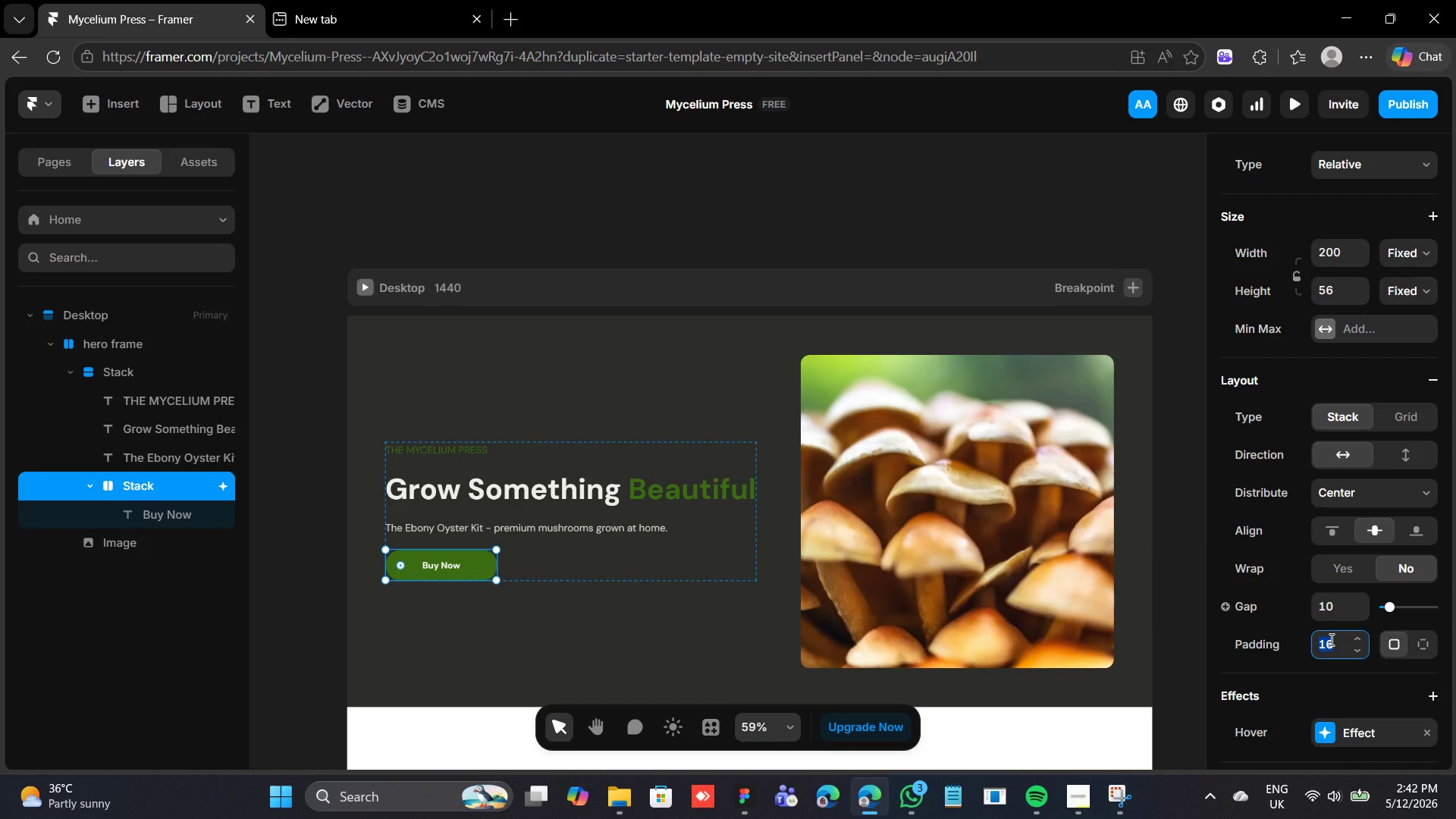 
triple_click([1330, 639])
 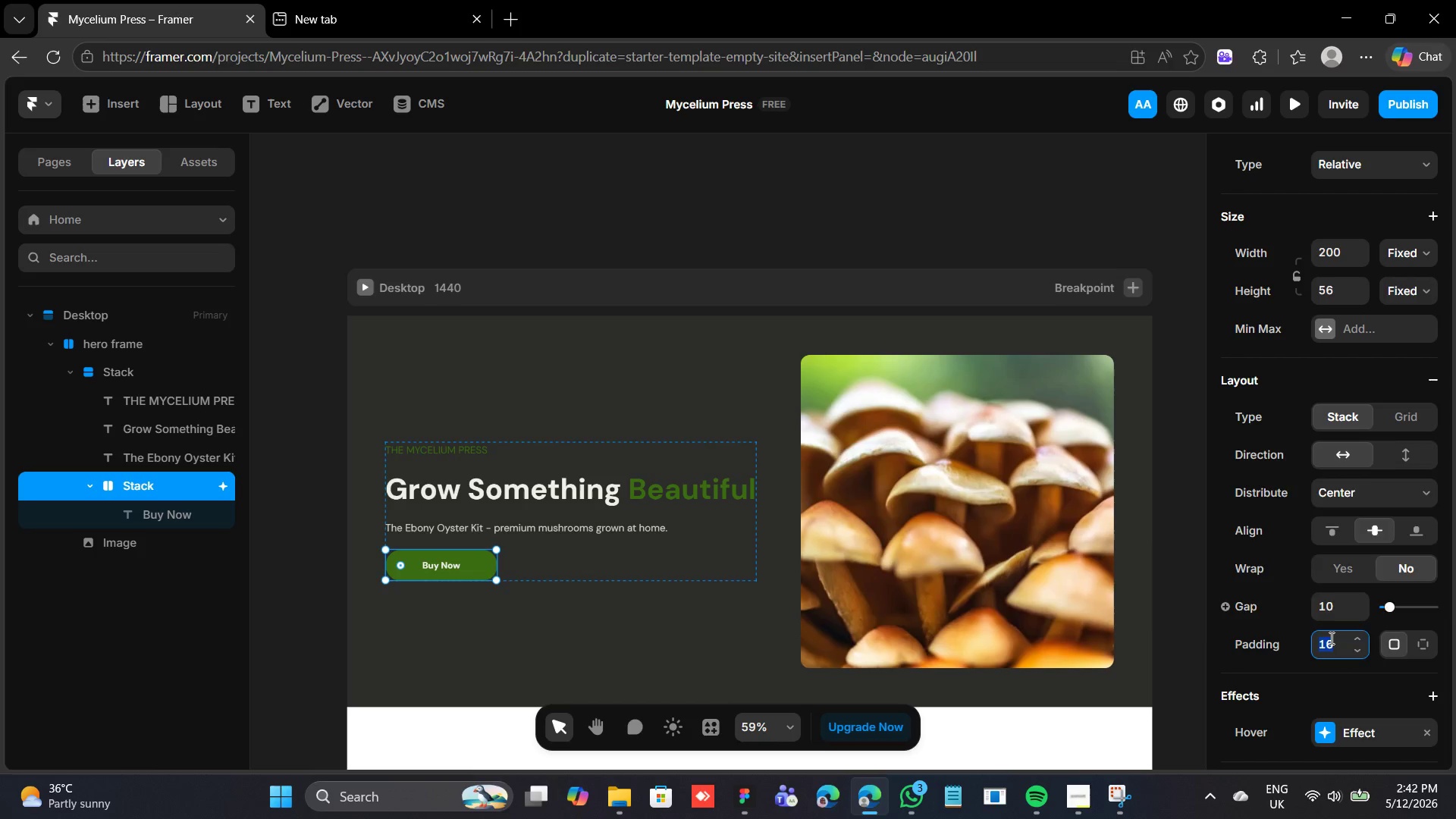 
type(24)
 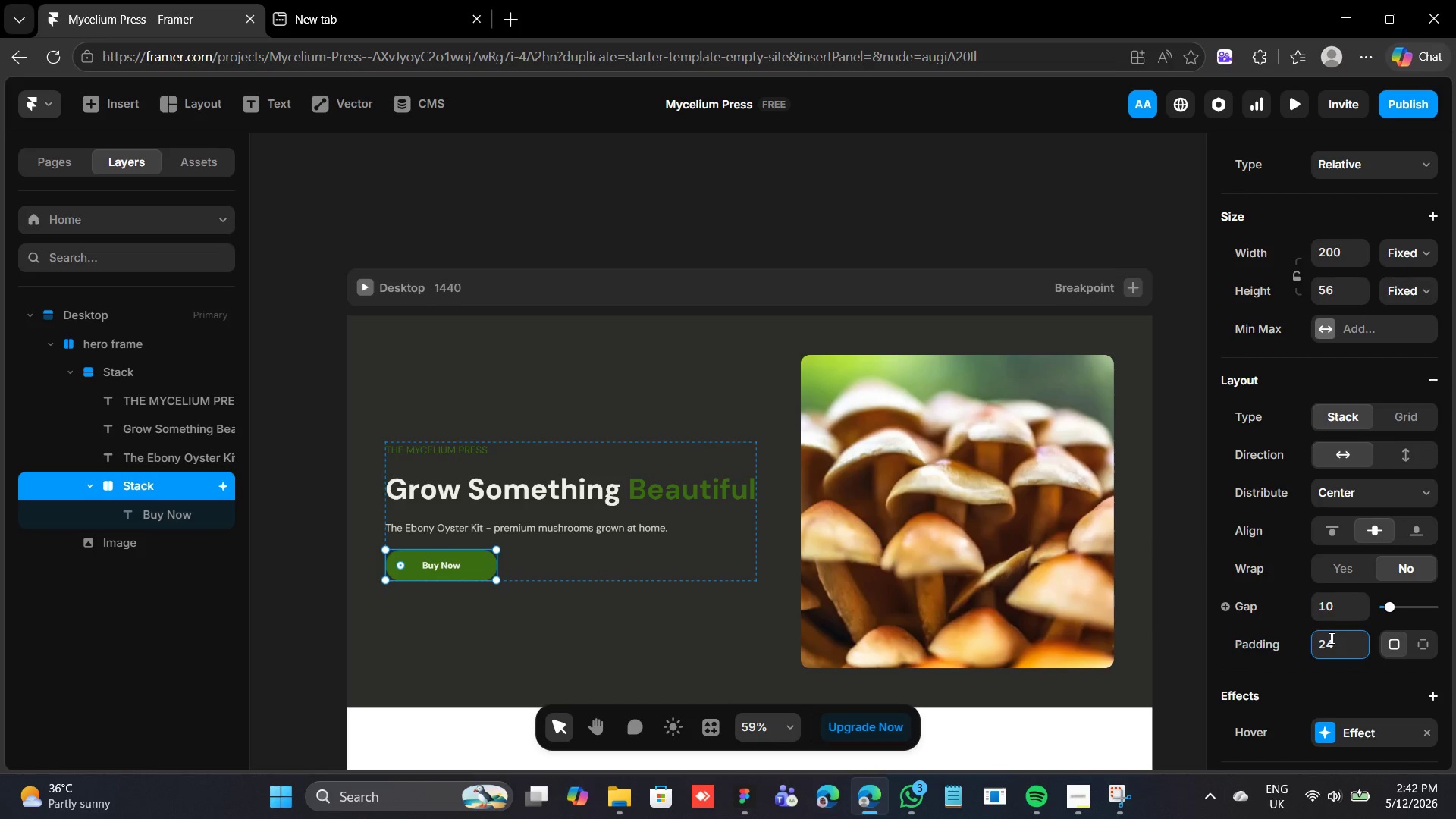 
key(Enter)
 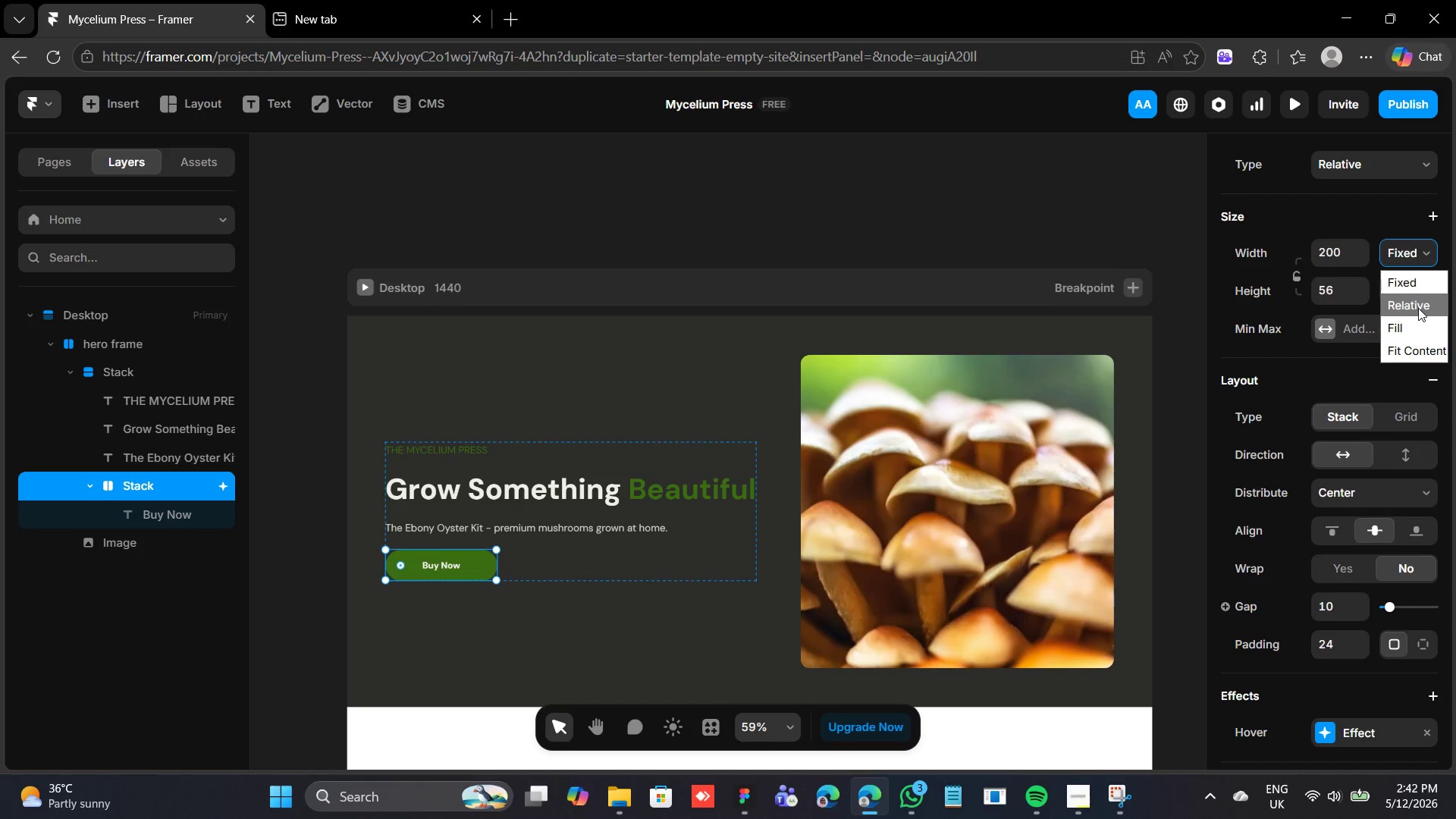 
left_click([1422, 350])
 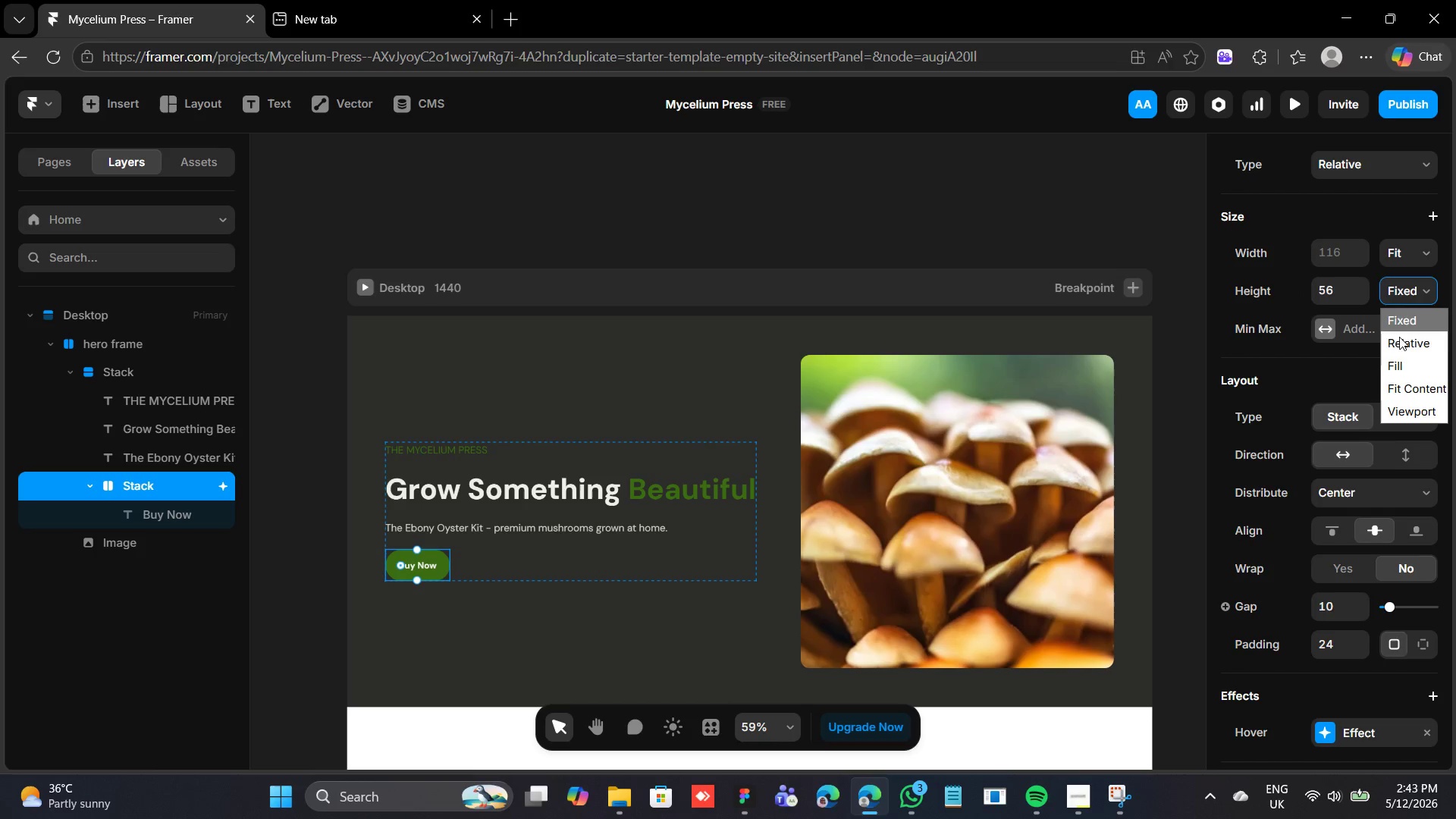 
left_click([1420, 391])
 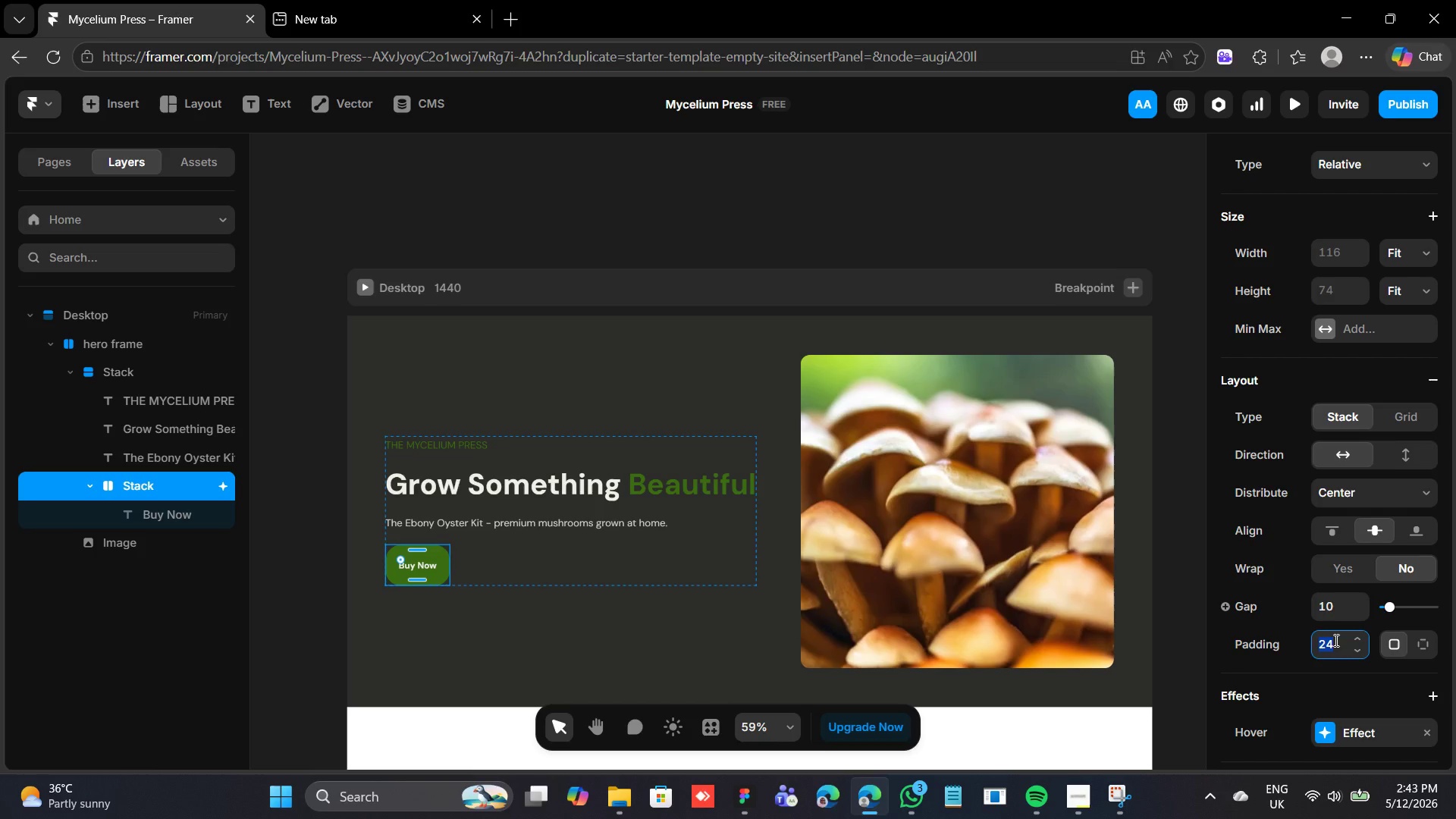 
wait(5.69)
 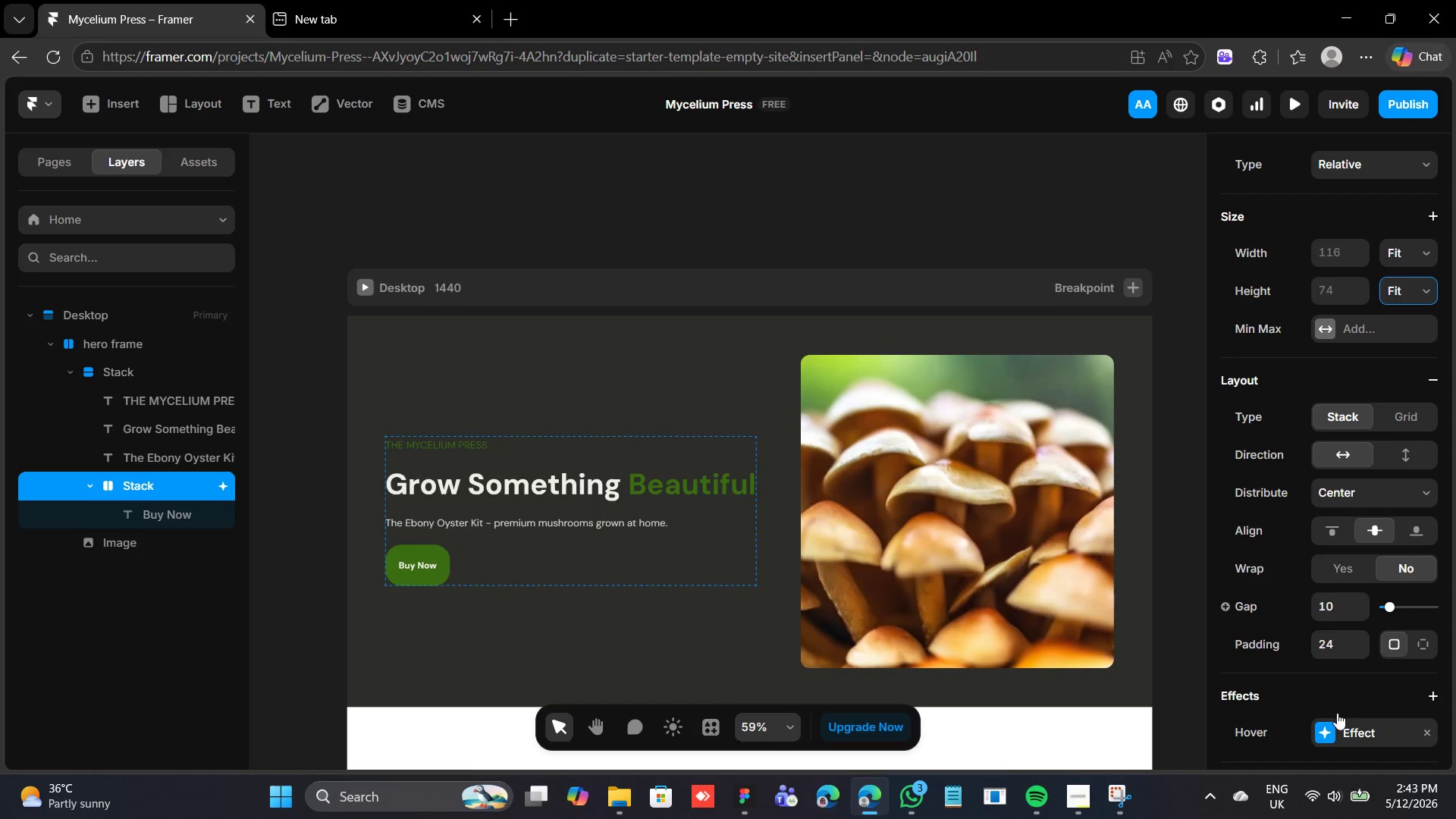 
type(15)
key(Backspace)
type(6)
 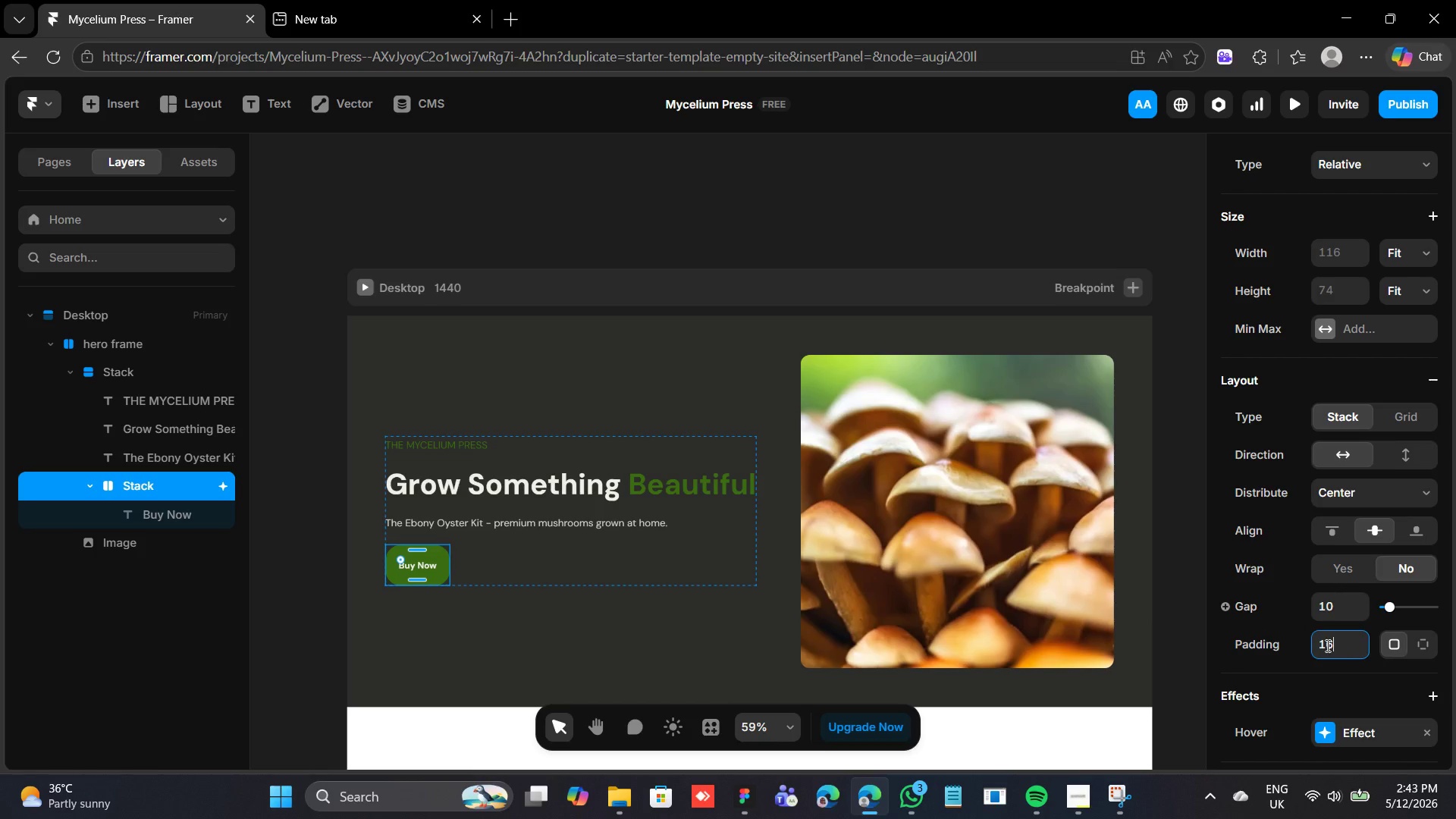 
key(Enter)
 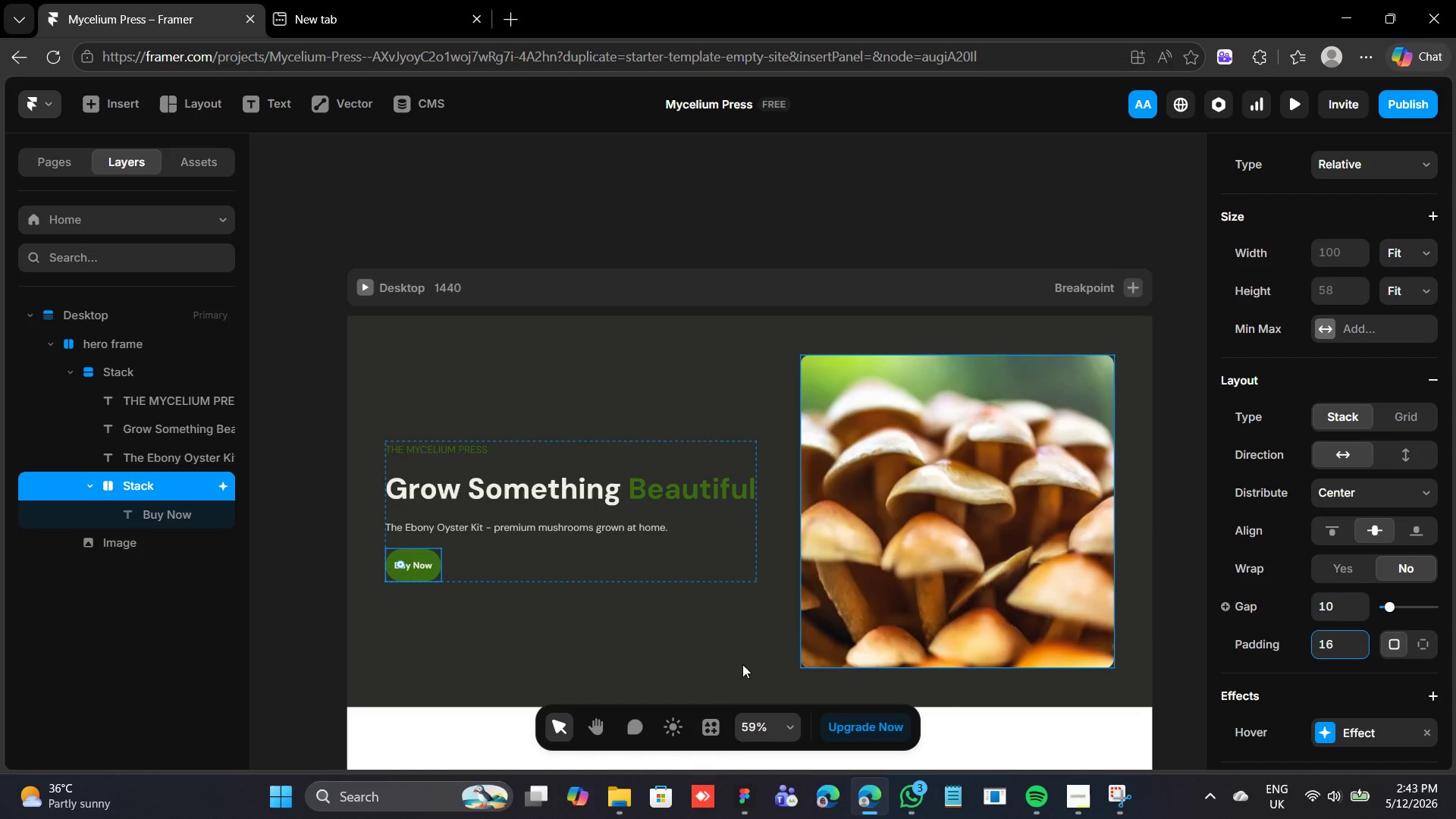 
wait(6.16)
 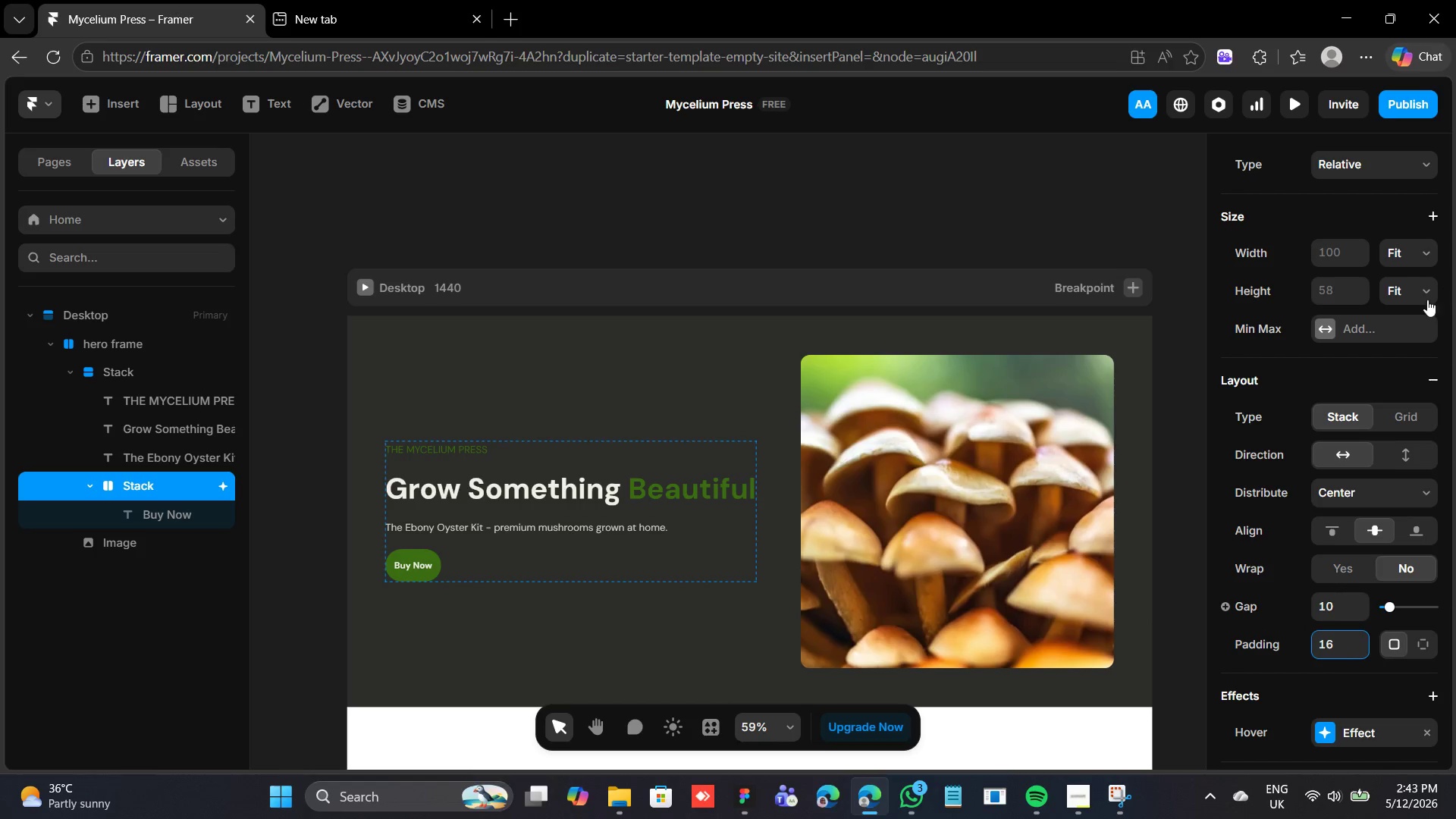 
left_click([426, 565])
 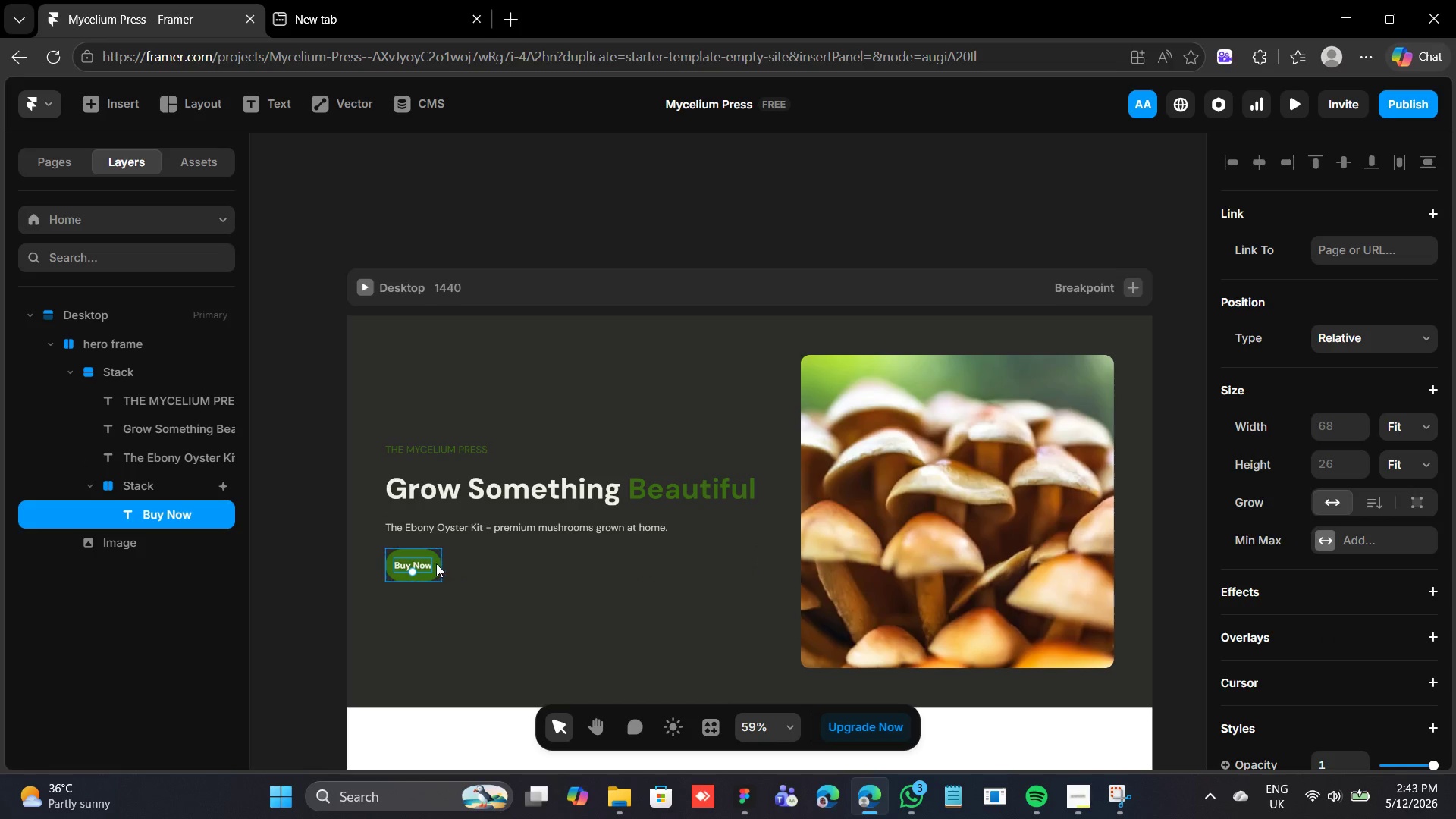 
left_click([436, 563])
 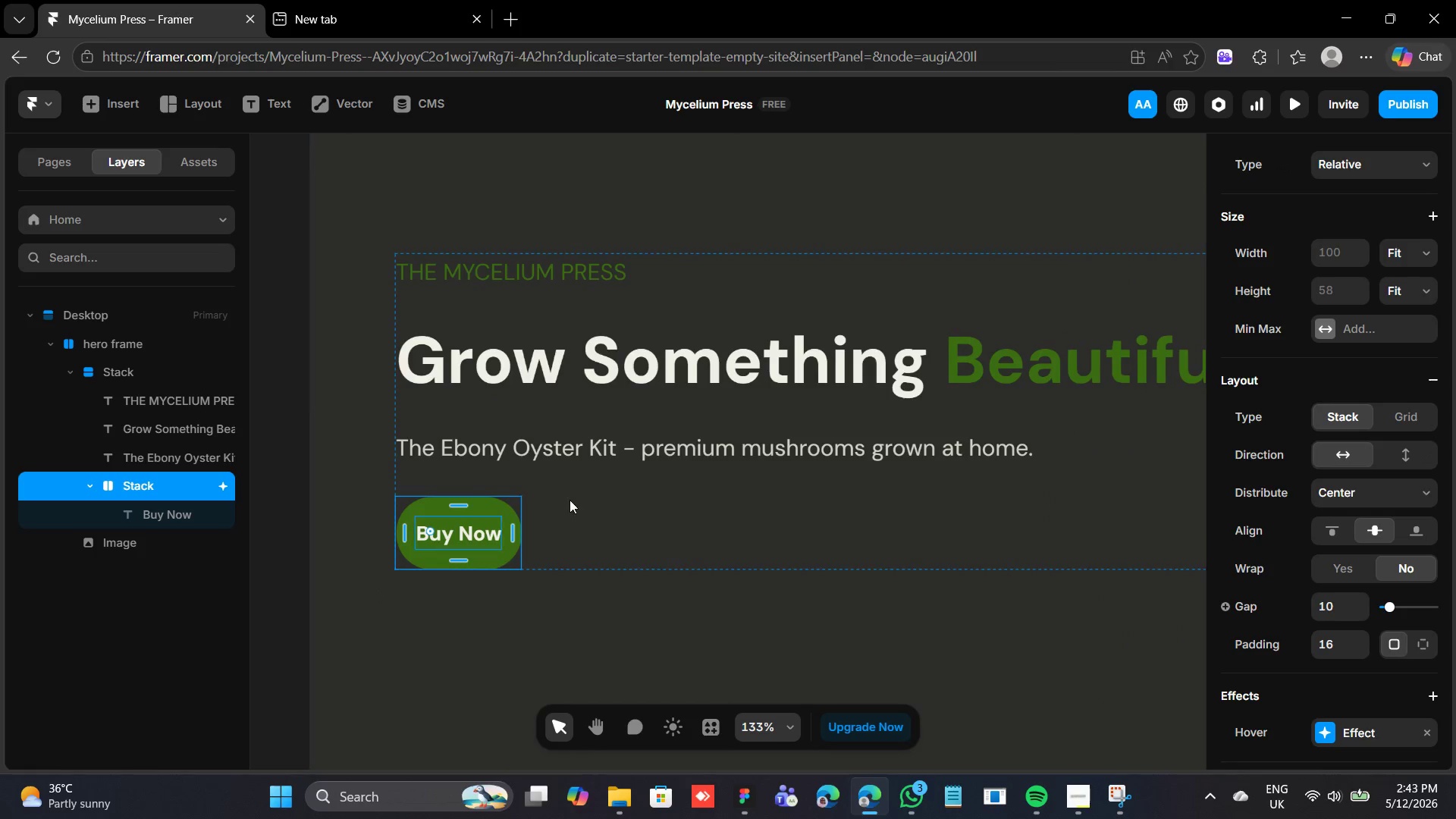 
wait(5.64)
 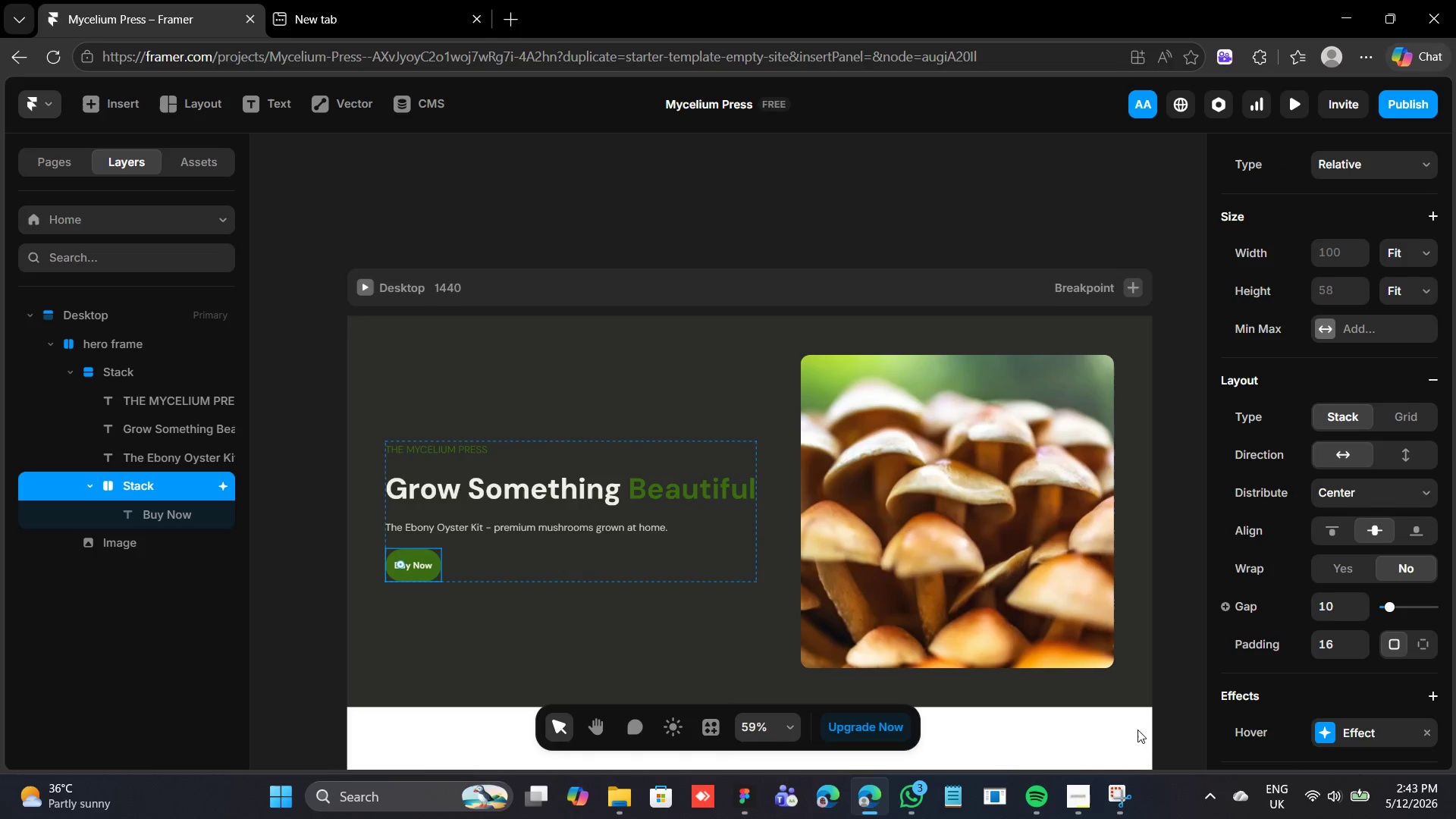 
left_click_drag(start_coordinate=[515, 526], to_coordinate=[609, 544])
 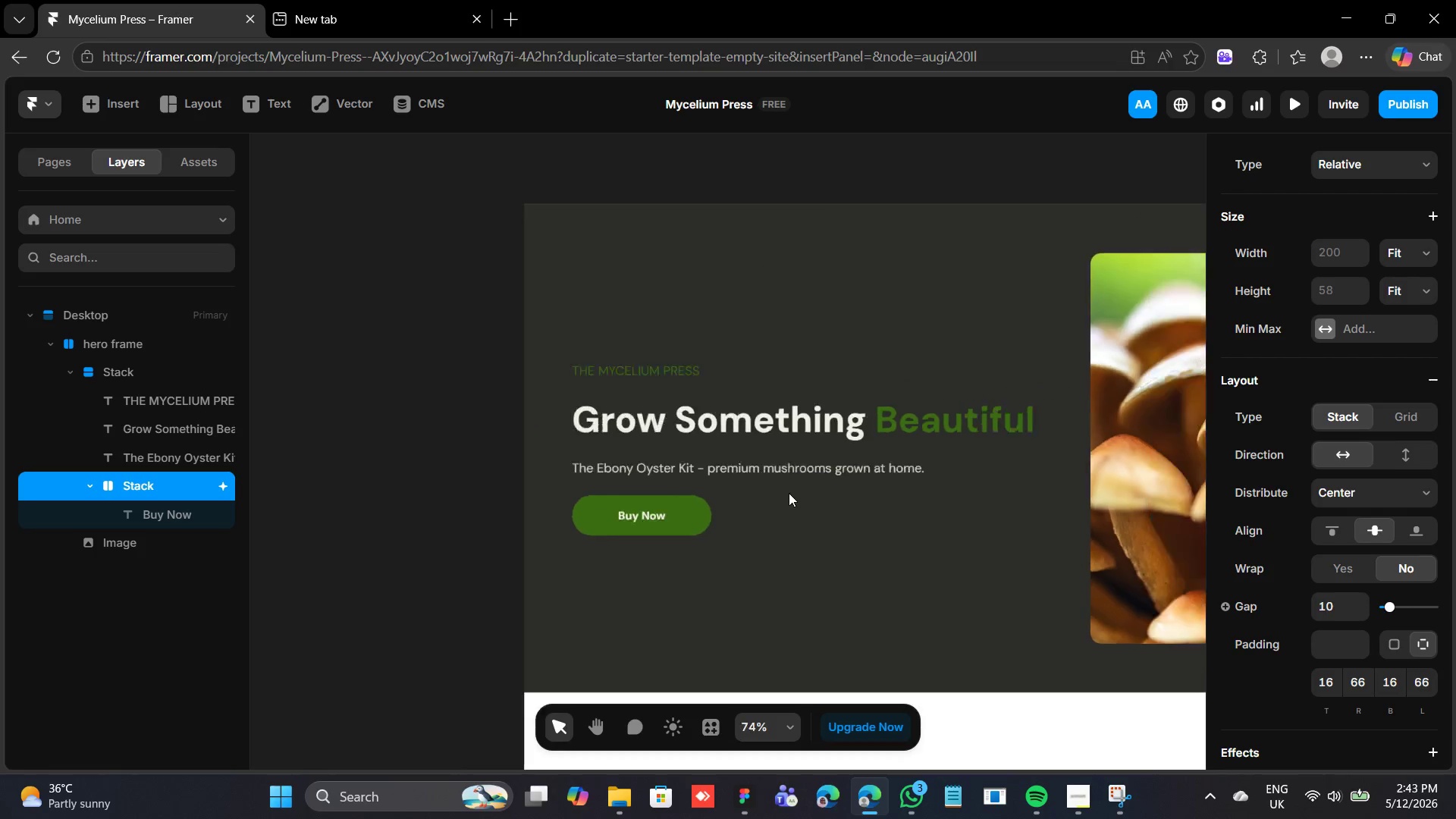 
wait(18.34)
 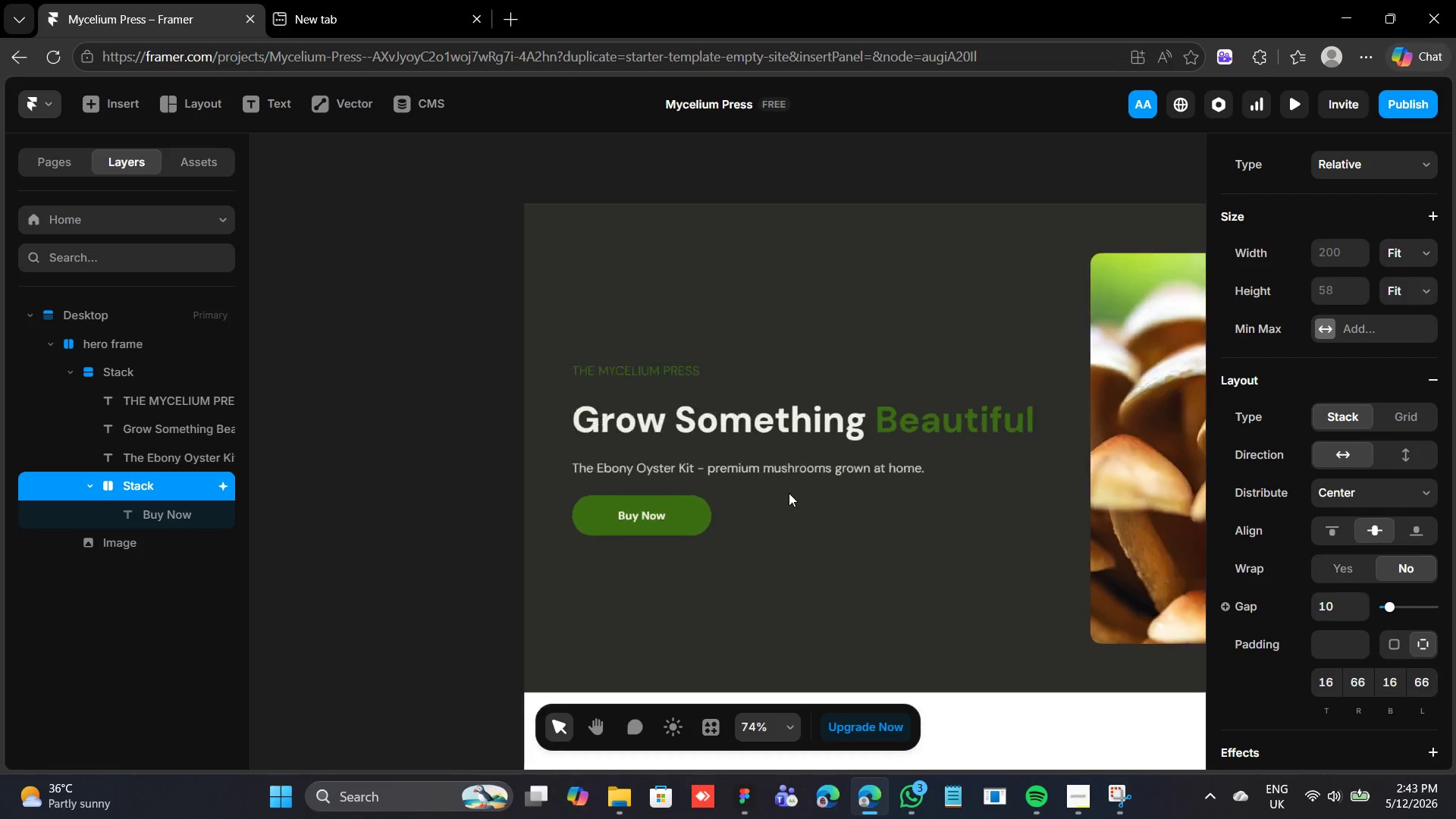 
left_click([1340, 621])
 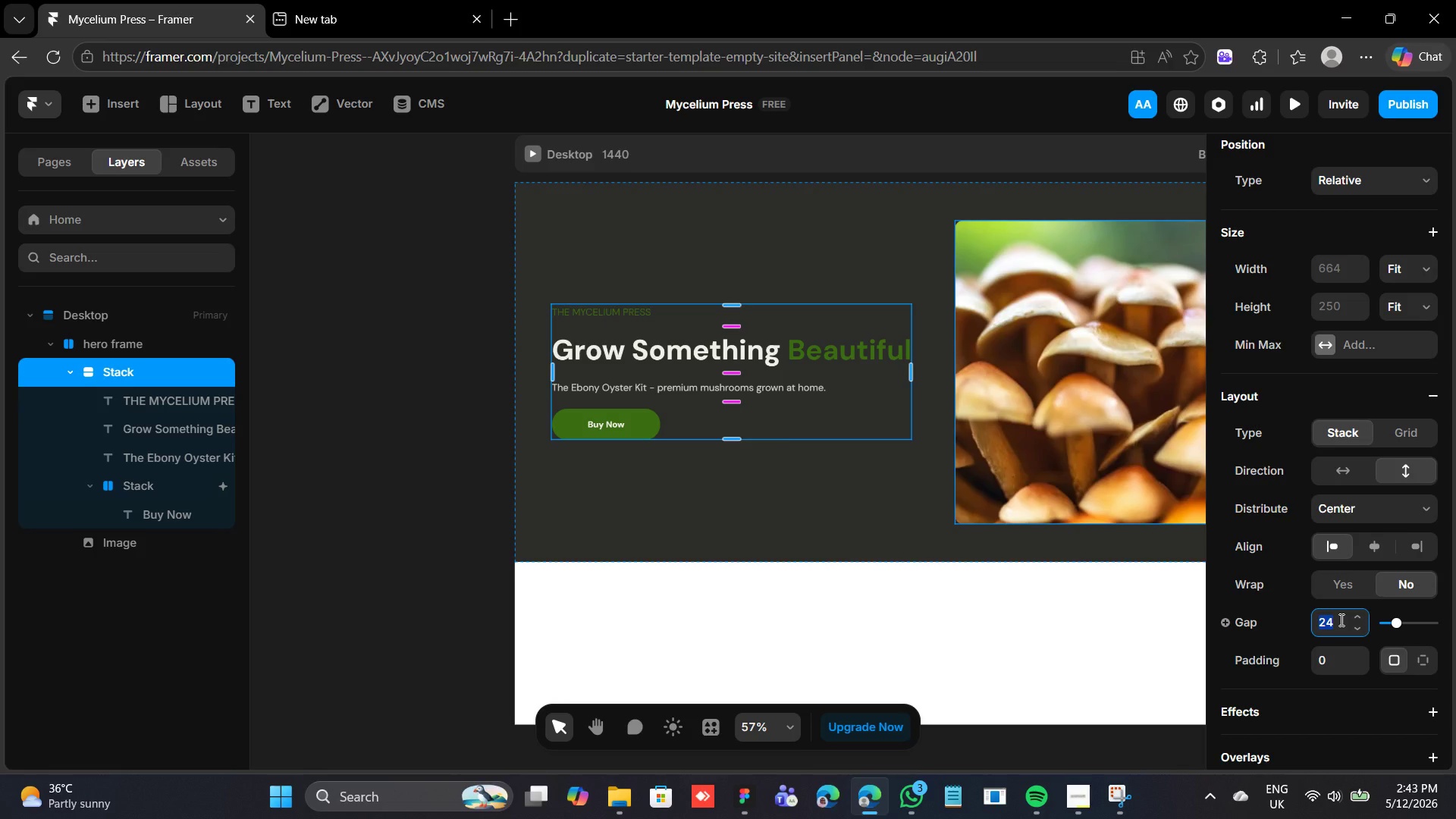 
type(16)
 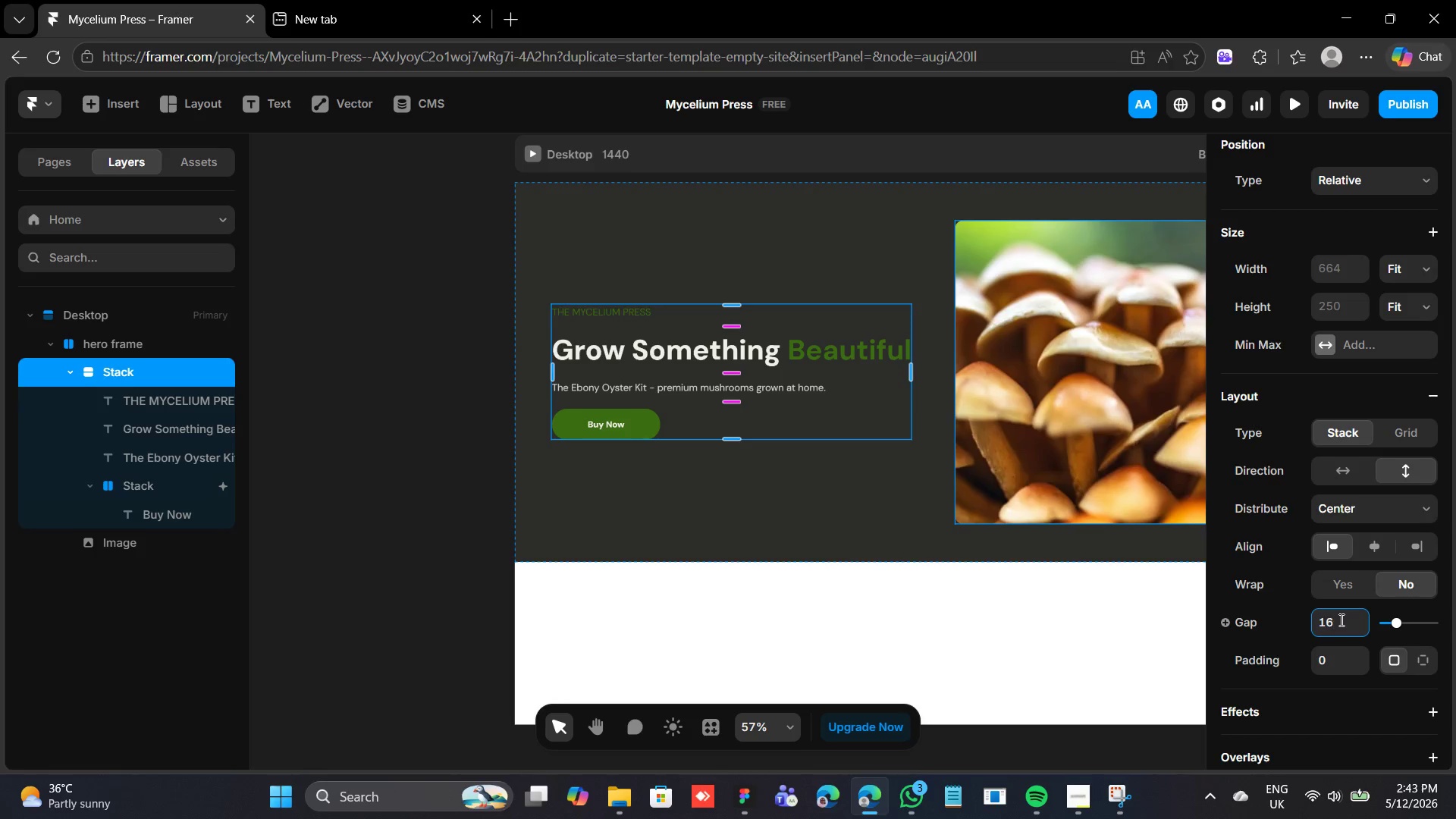 
key(Enter)
 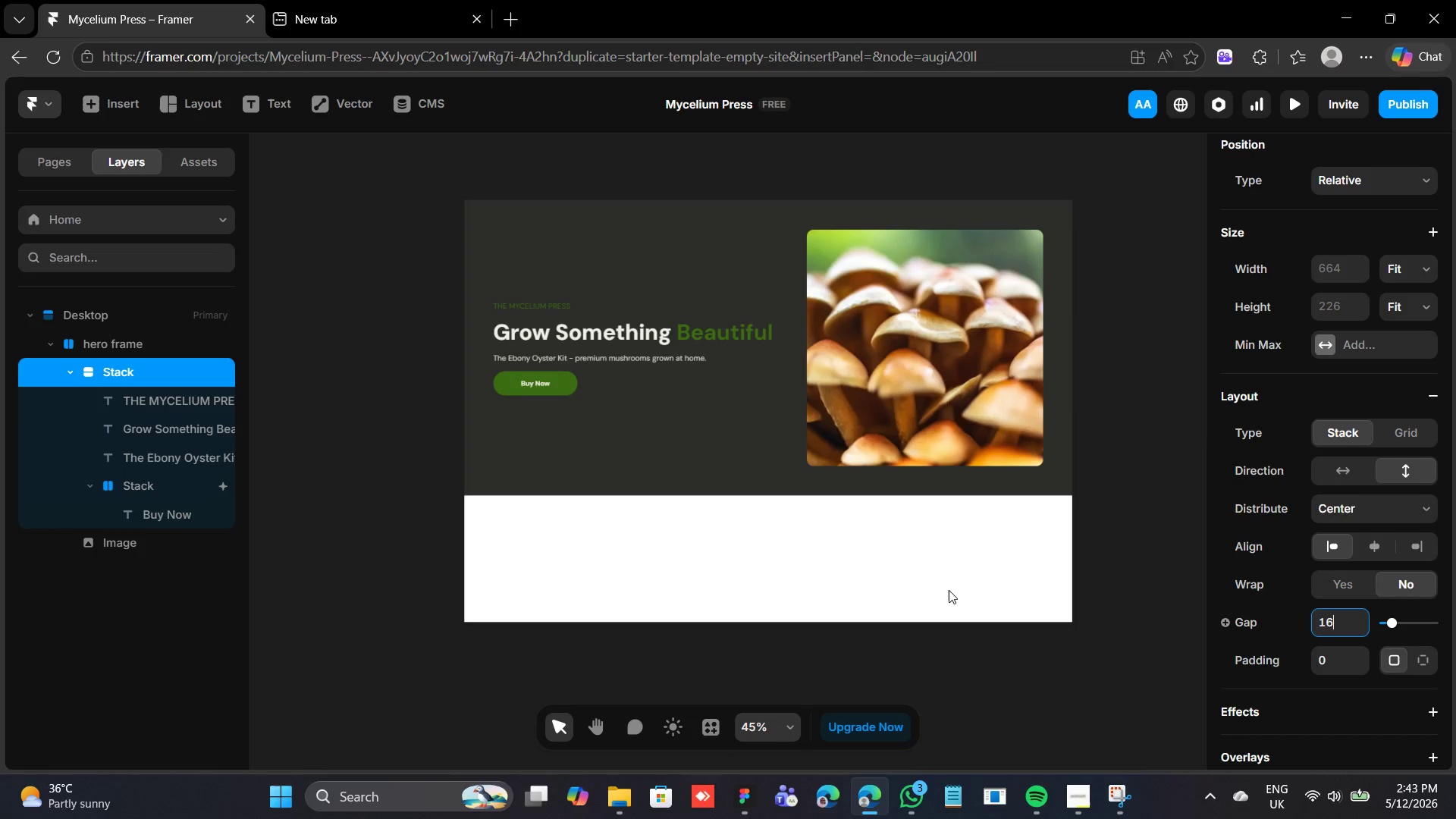 
wait(6.33)
 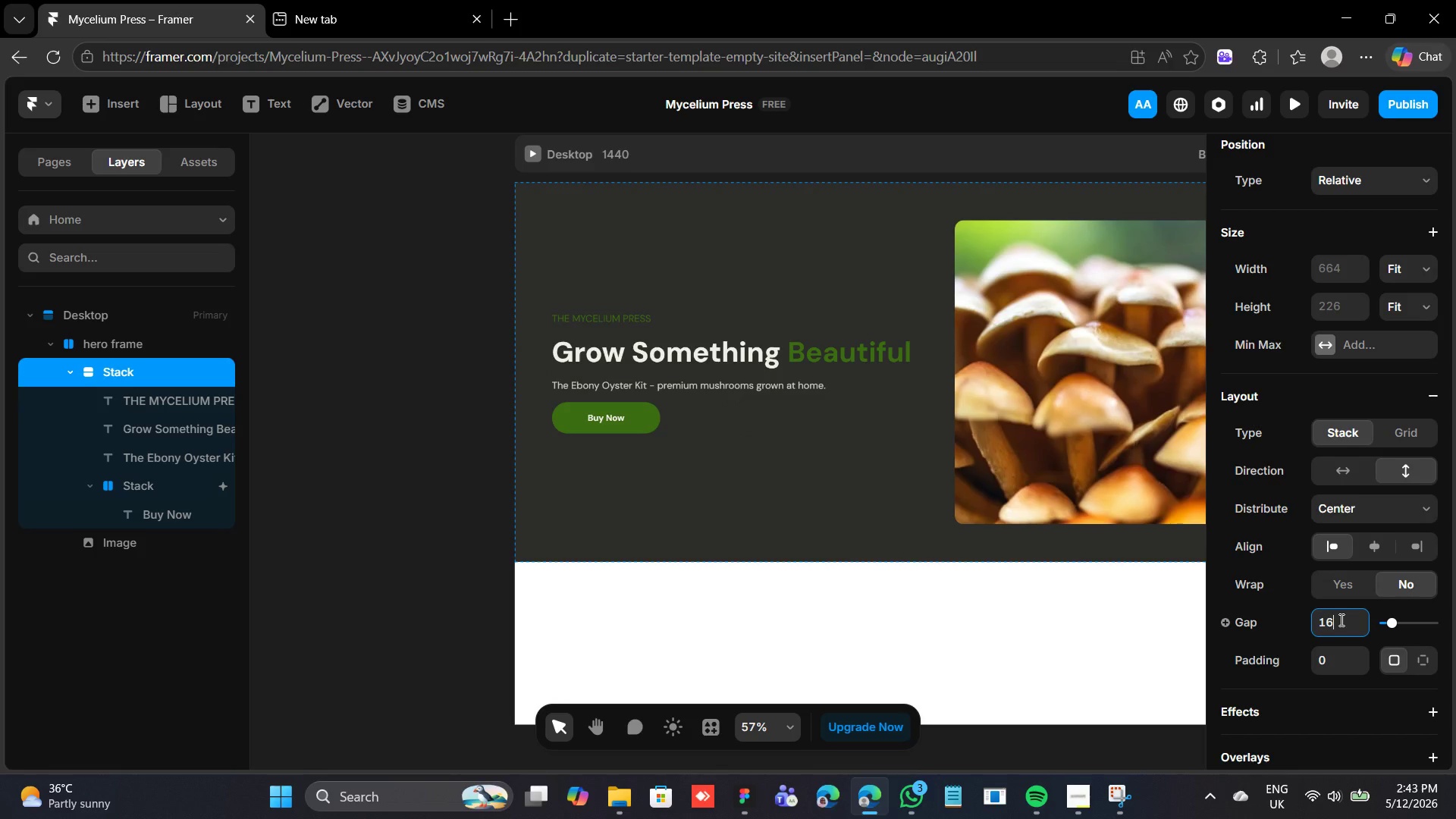 
left_click([657, 168])
 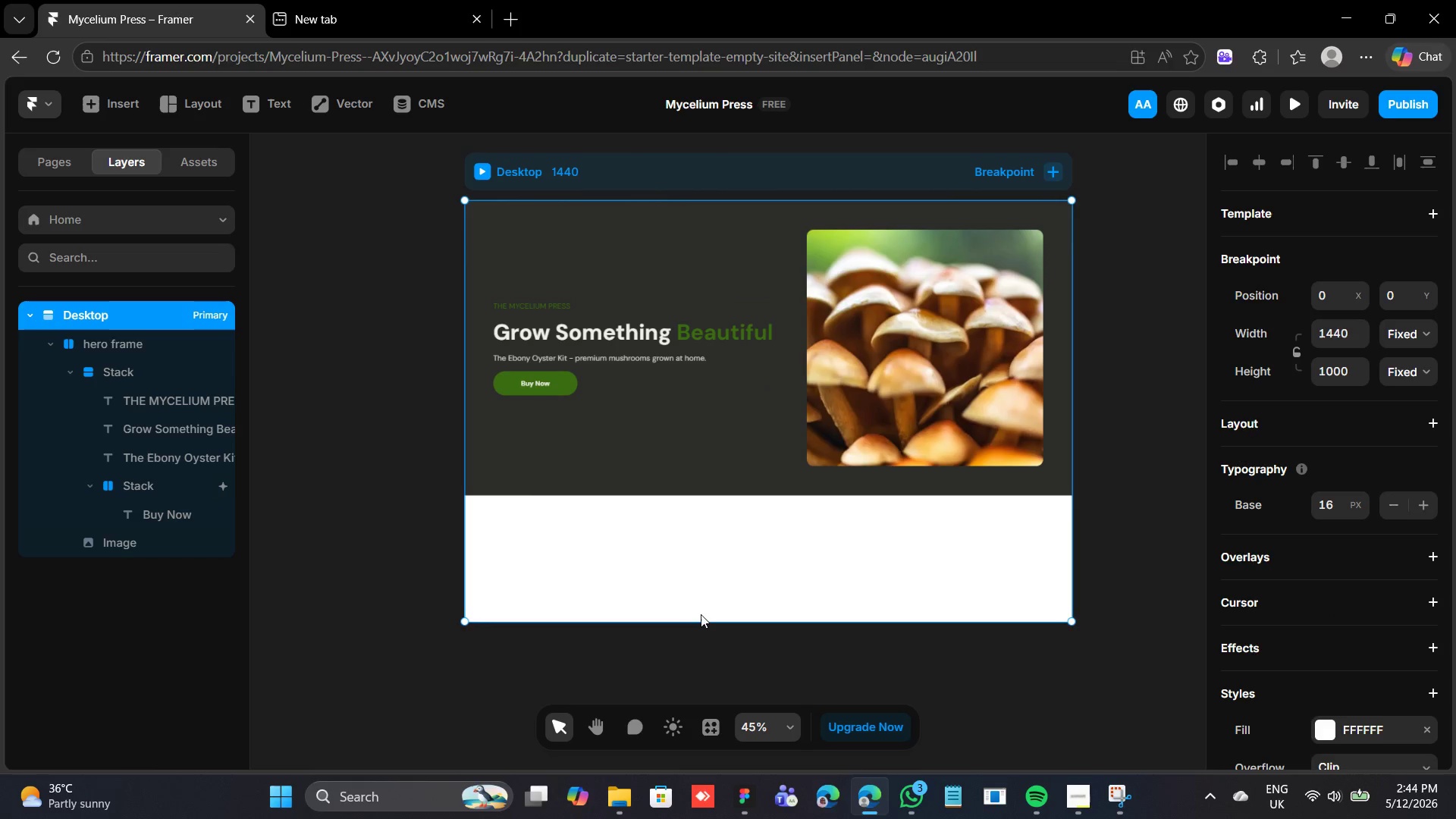 
left_click_drag(start_coordinate=[702, 621], to_coordinate=[709, 811])
 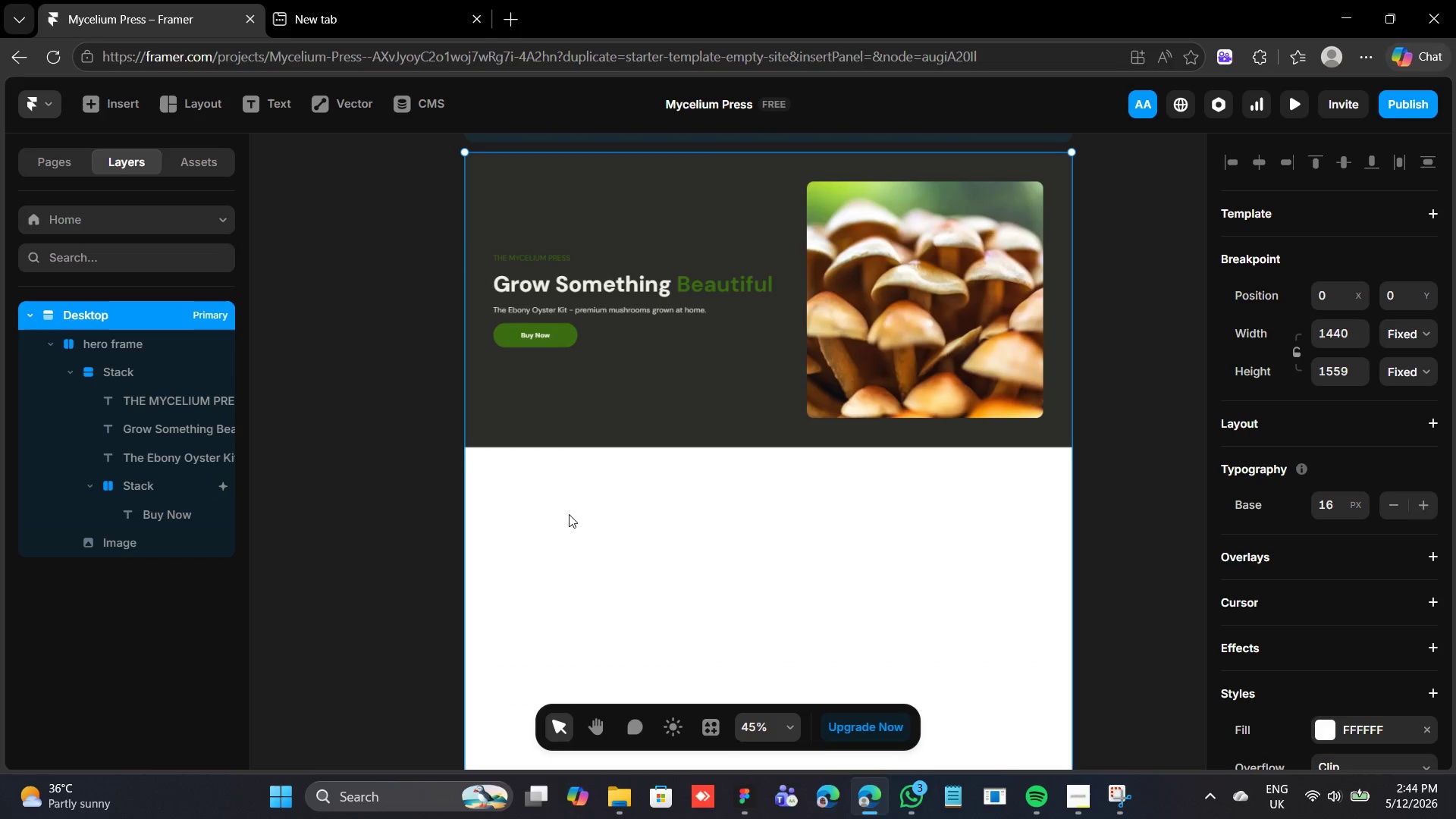 
key(F)
 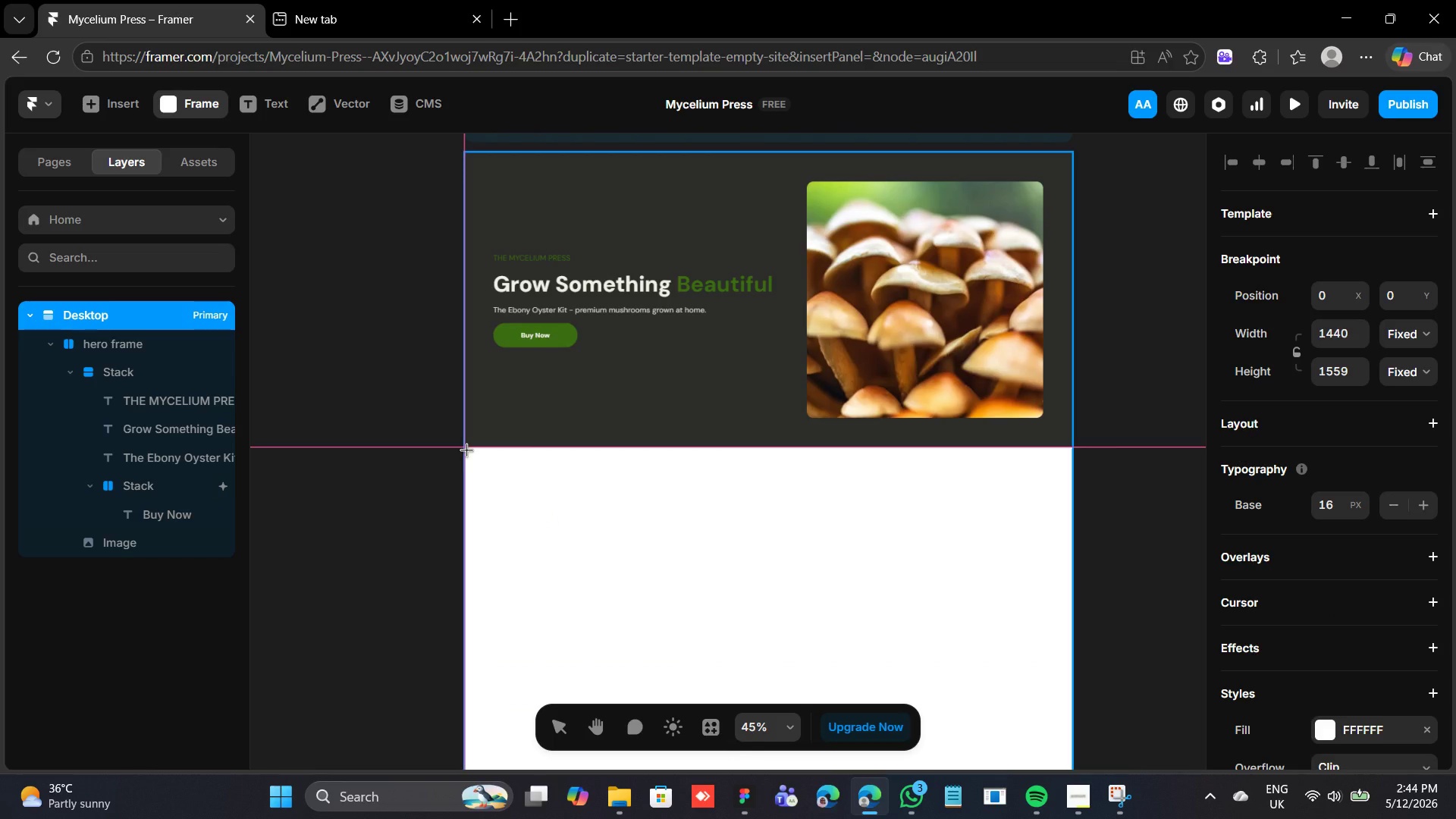 
left_click_drag(start_coordinate=[466, 449], to_coordinate=[1073, 733])
 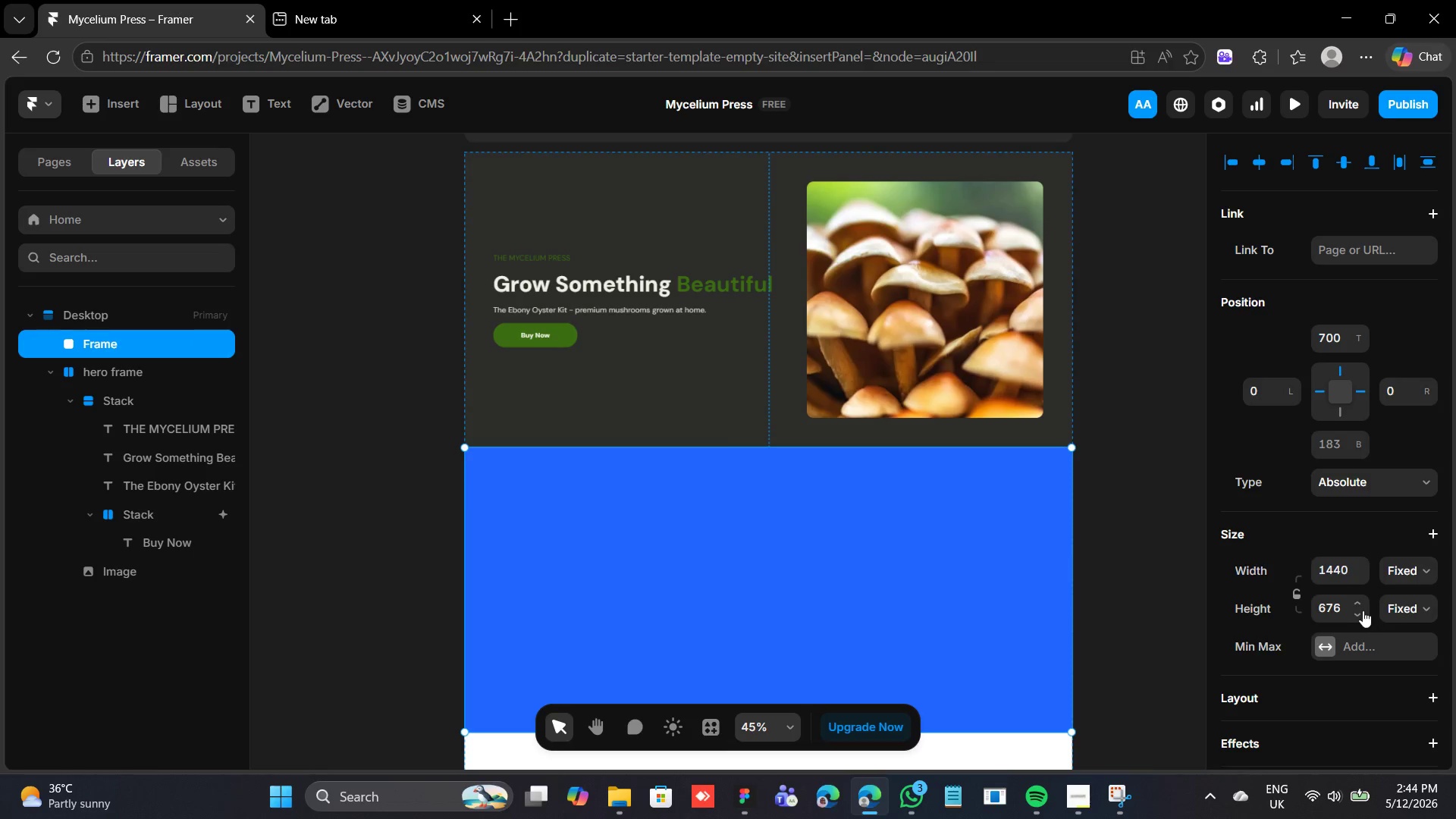 
left_click([1339, 607])
 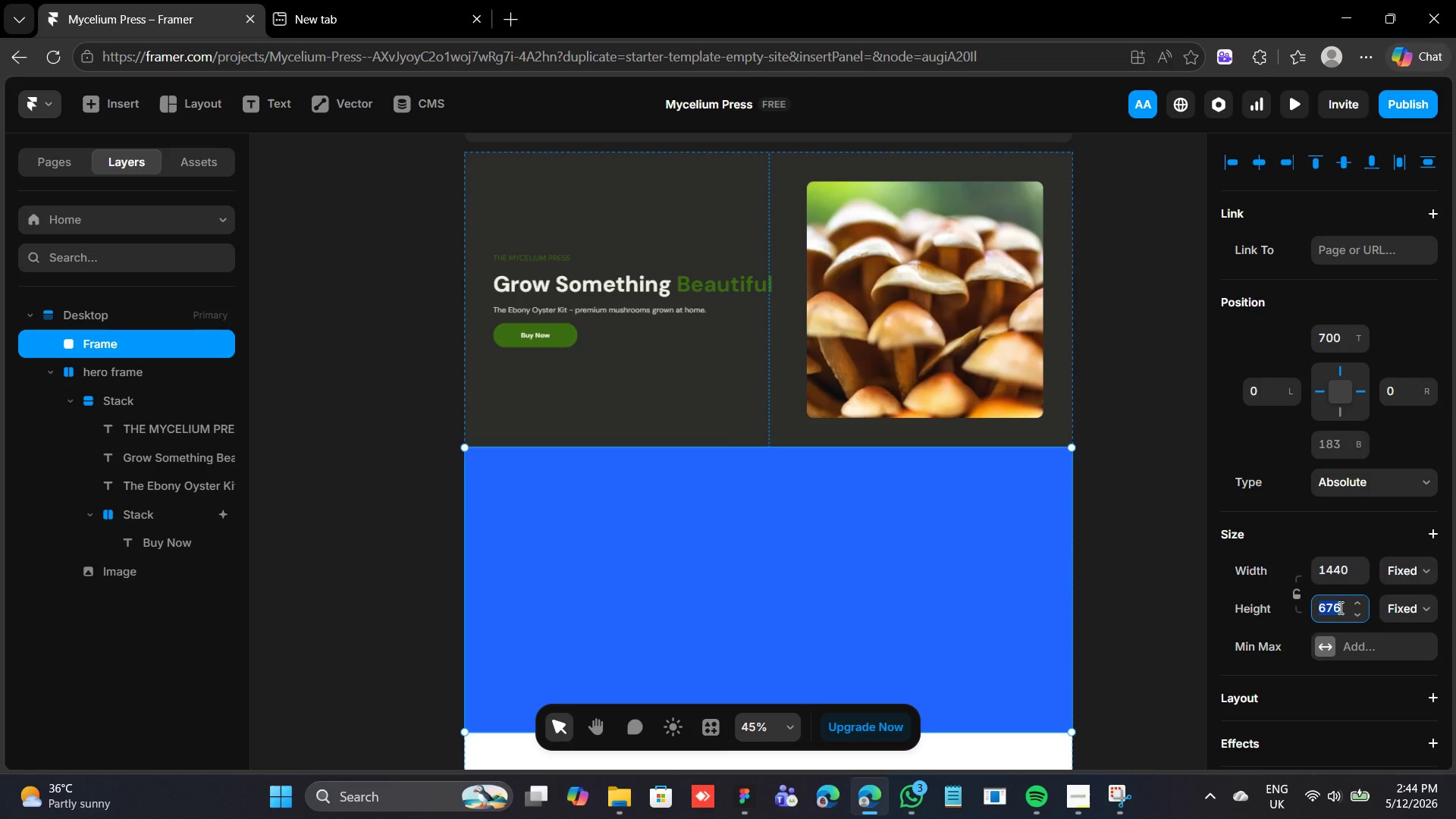 
type(500)
 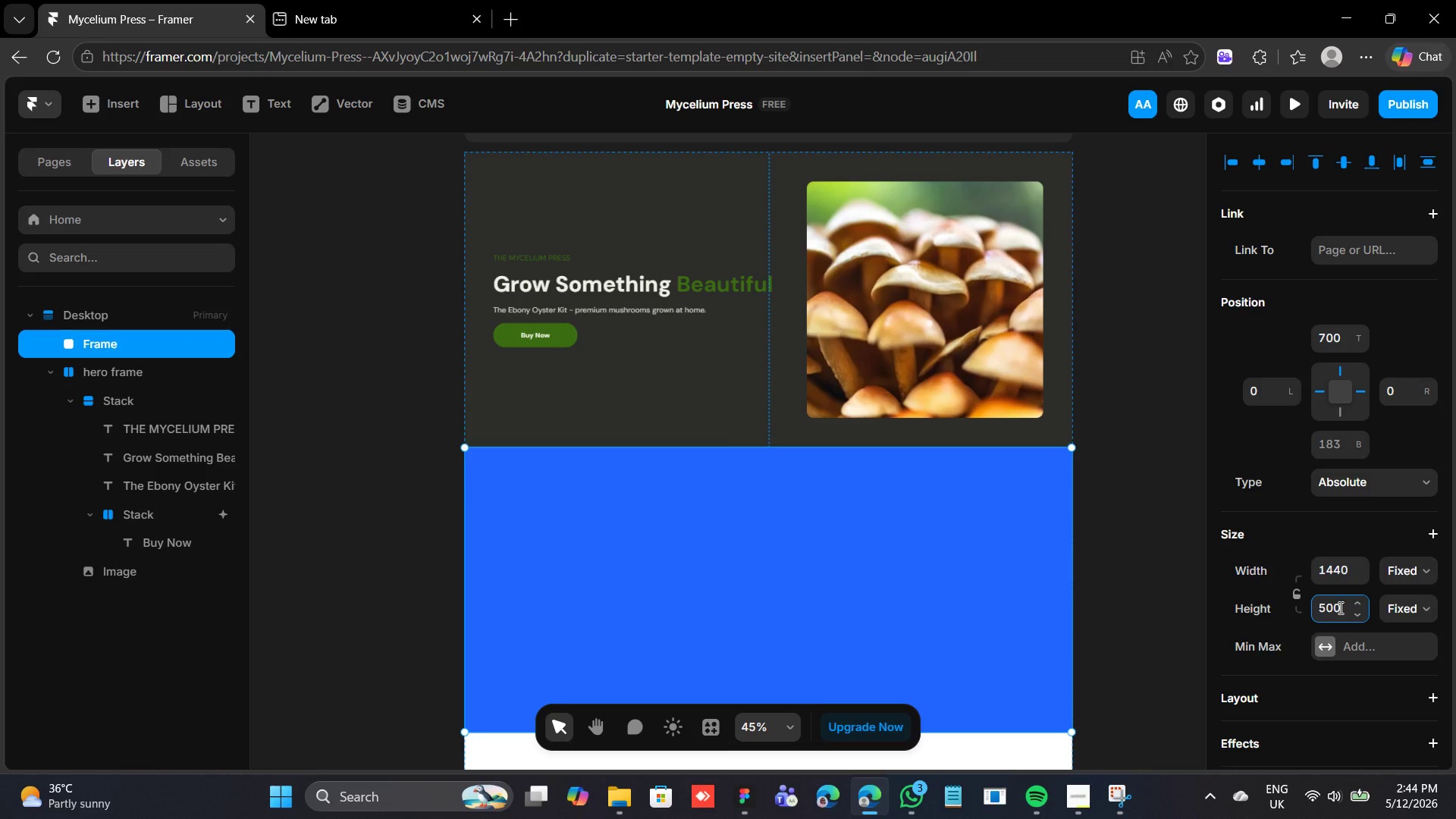 
key(Enter)
 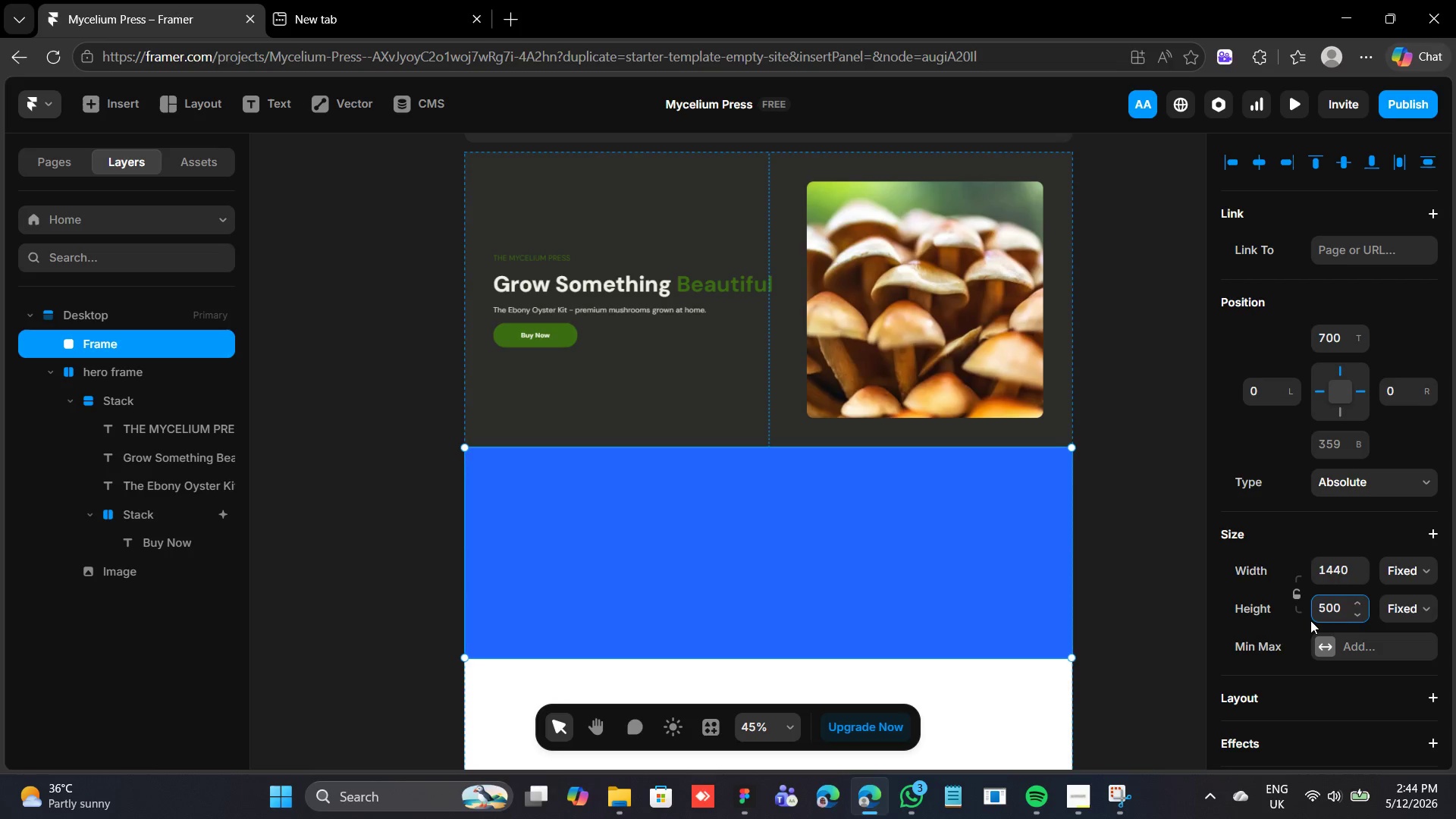 
wait(7.36)
 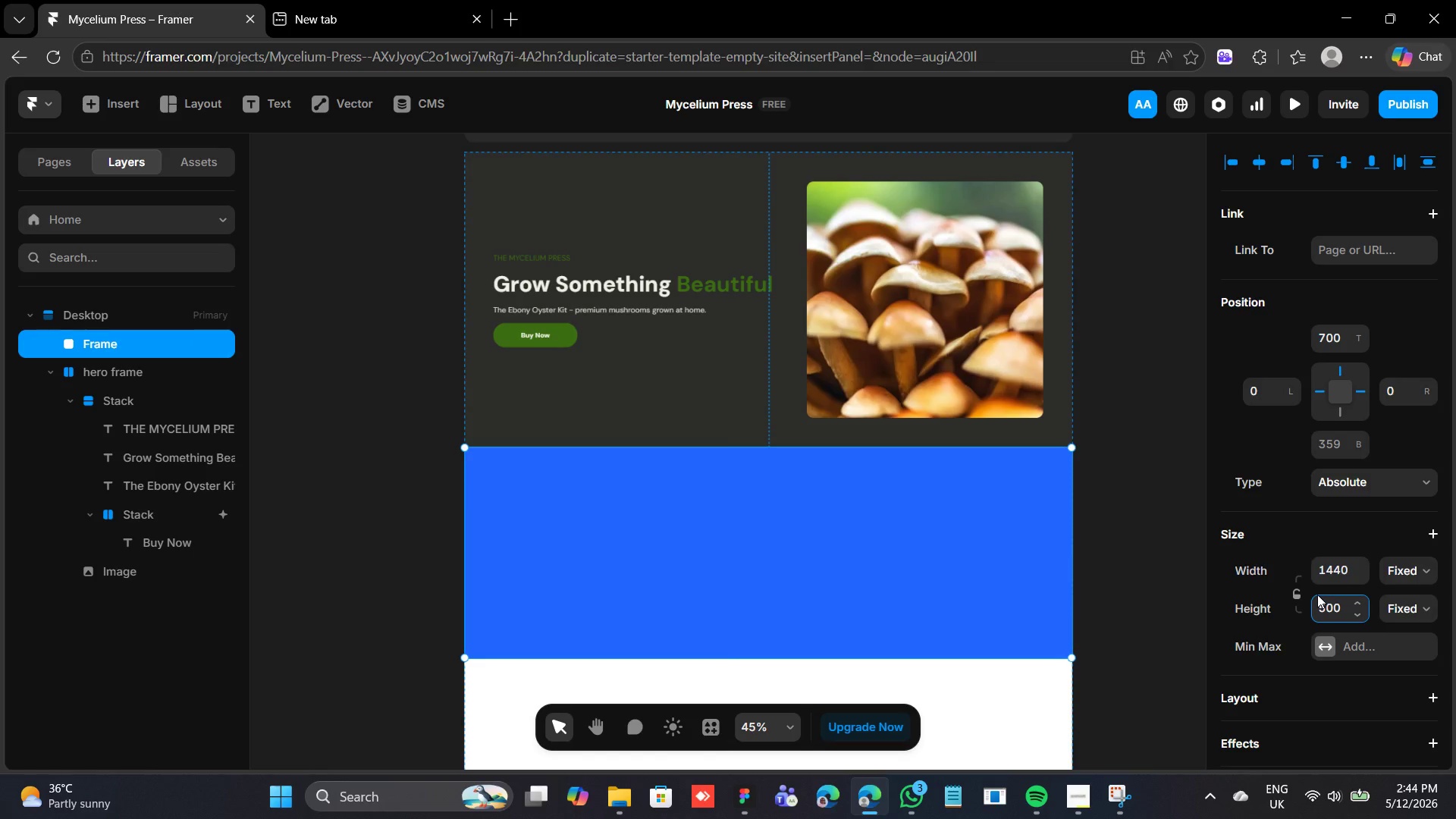 
left_click([1313, 617])
 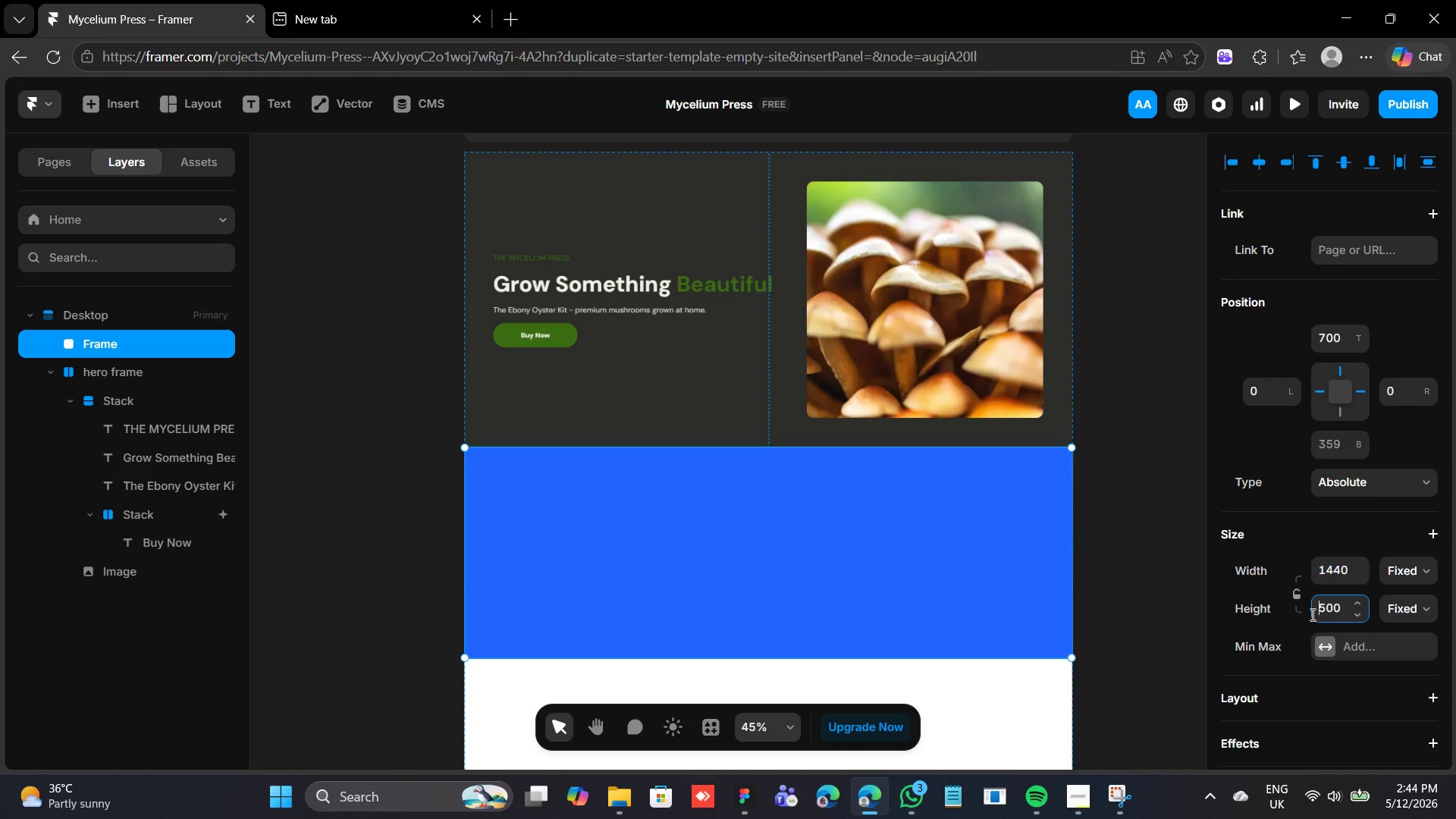 
wait(8.28)
 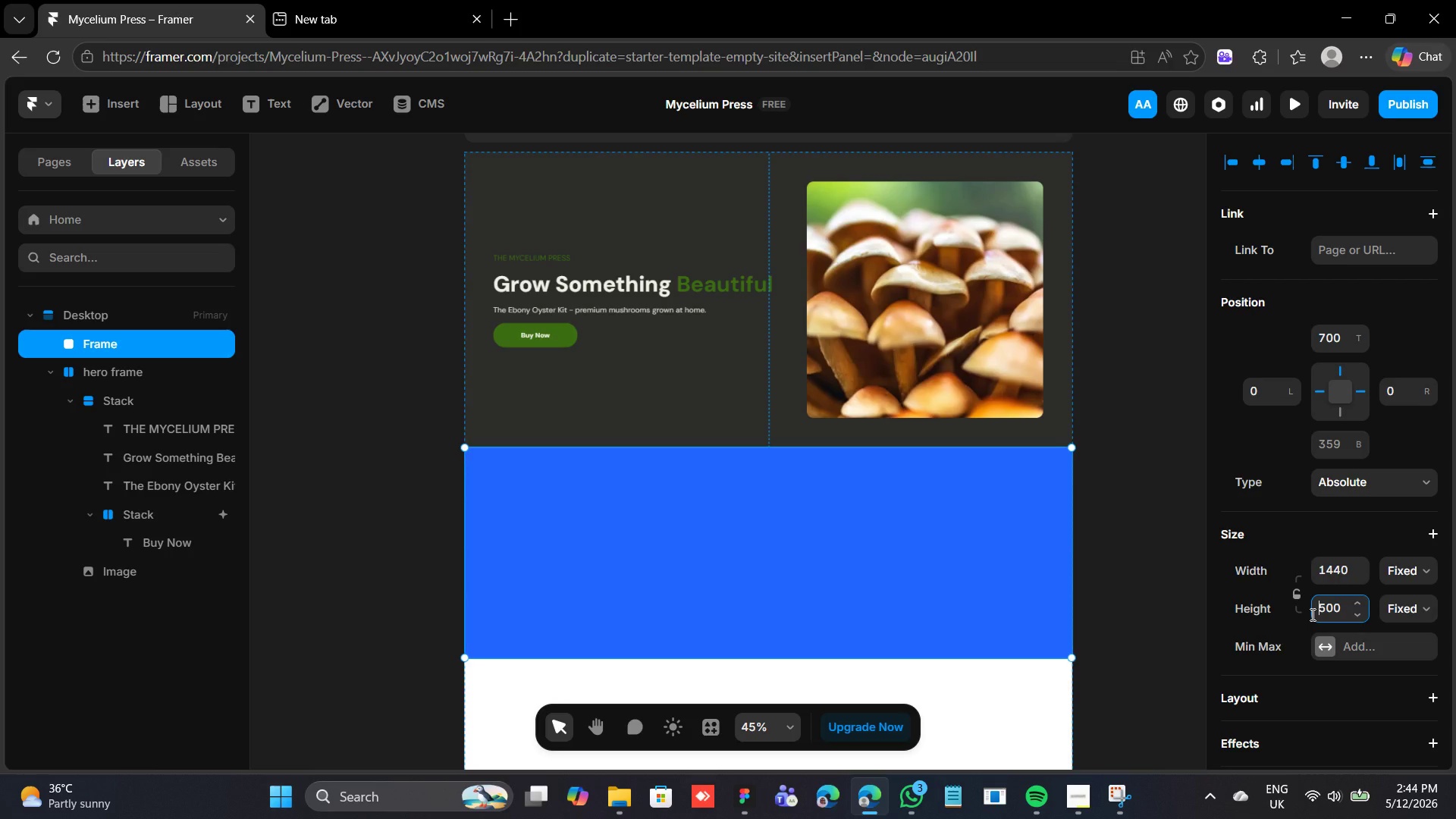 
scroll: coordinate [1323, 593], scroll_direction: down, amount: 3.0
 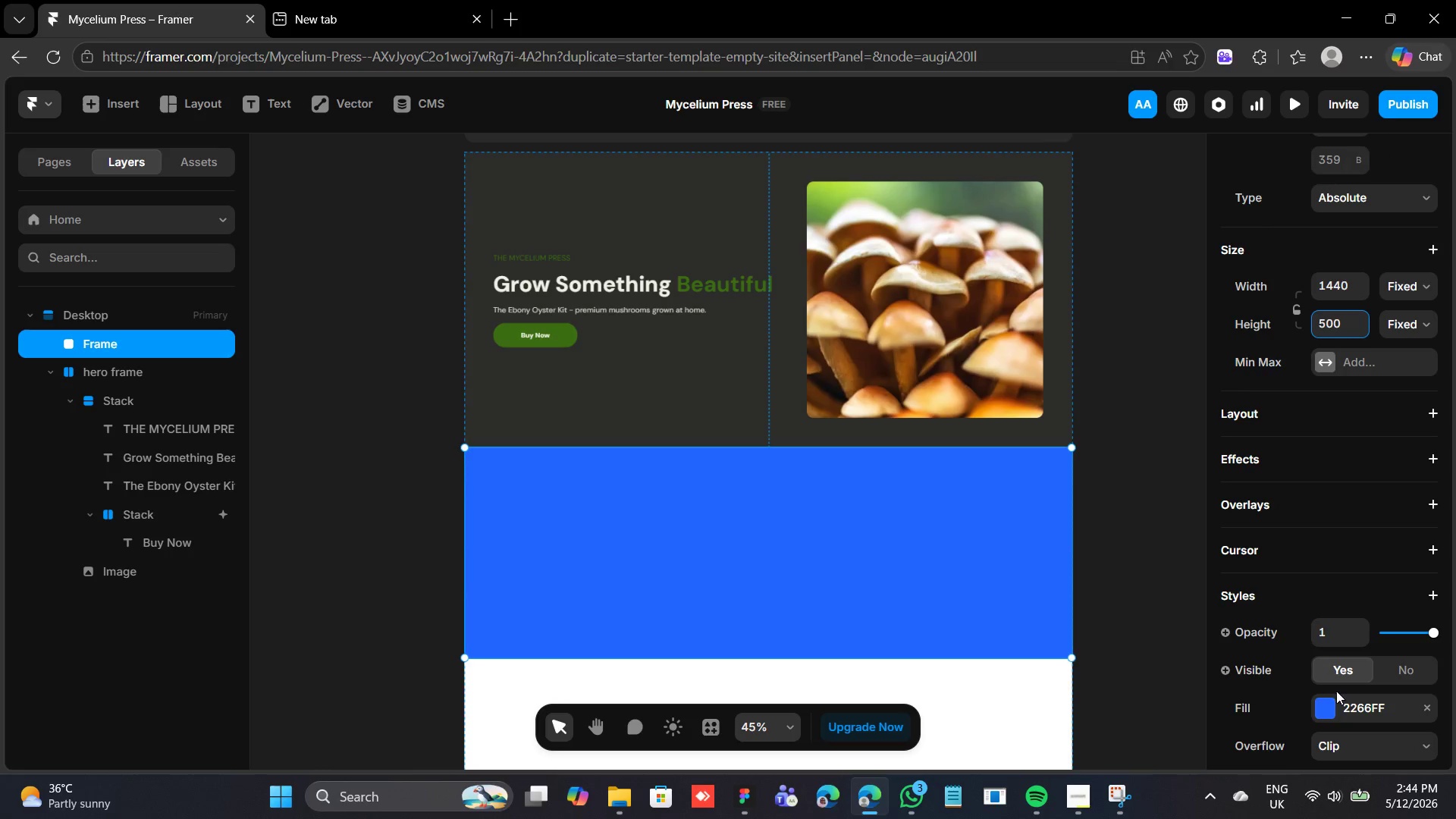 
left_click([1326, 699])
 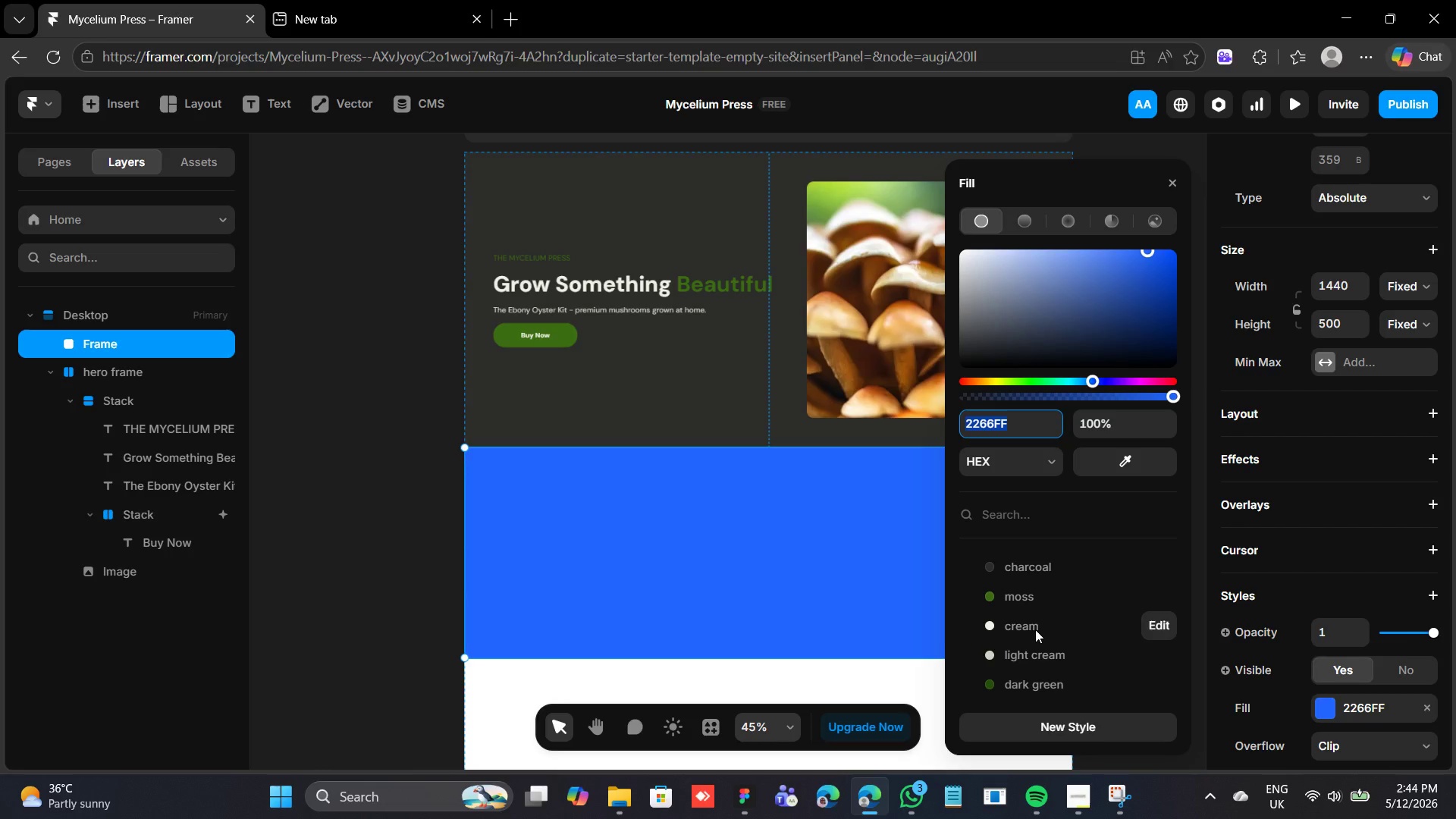 
wait(22.08)
 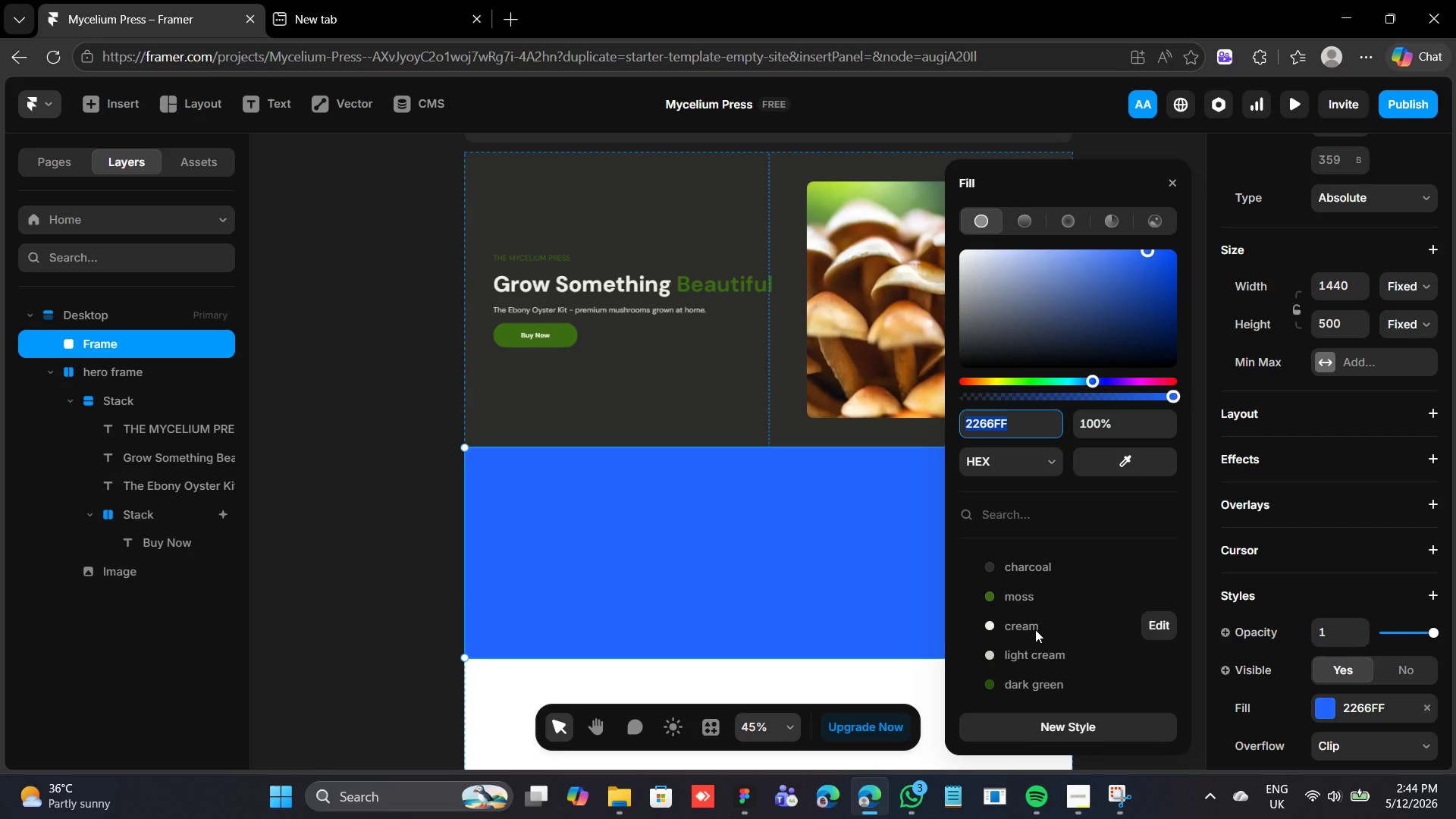 
left_click([1028, 631])
 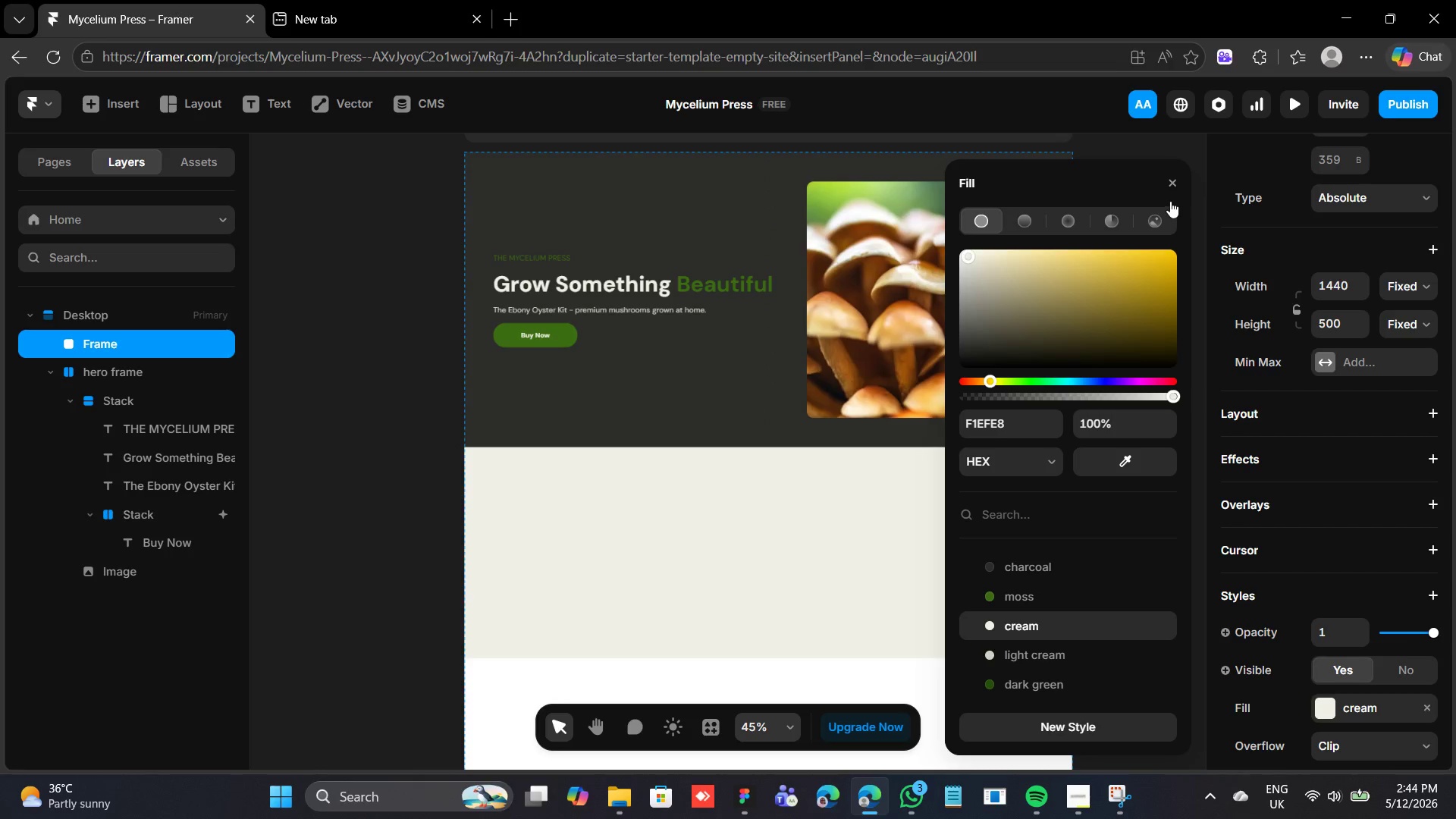 
left_click([1171, 182])
 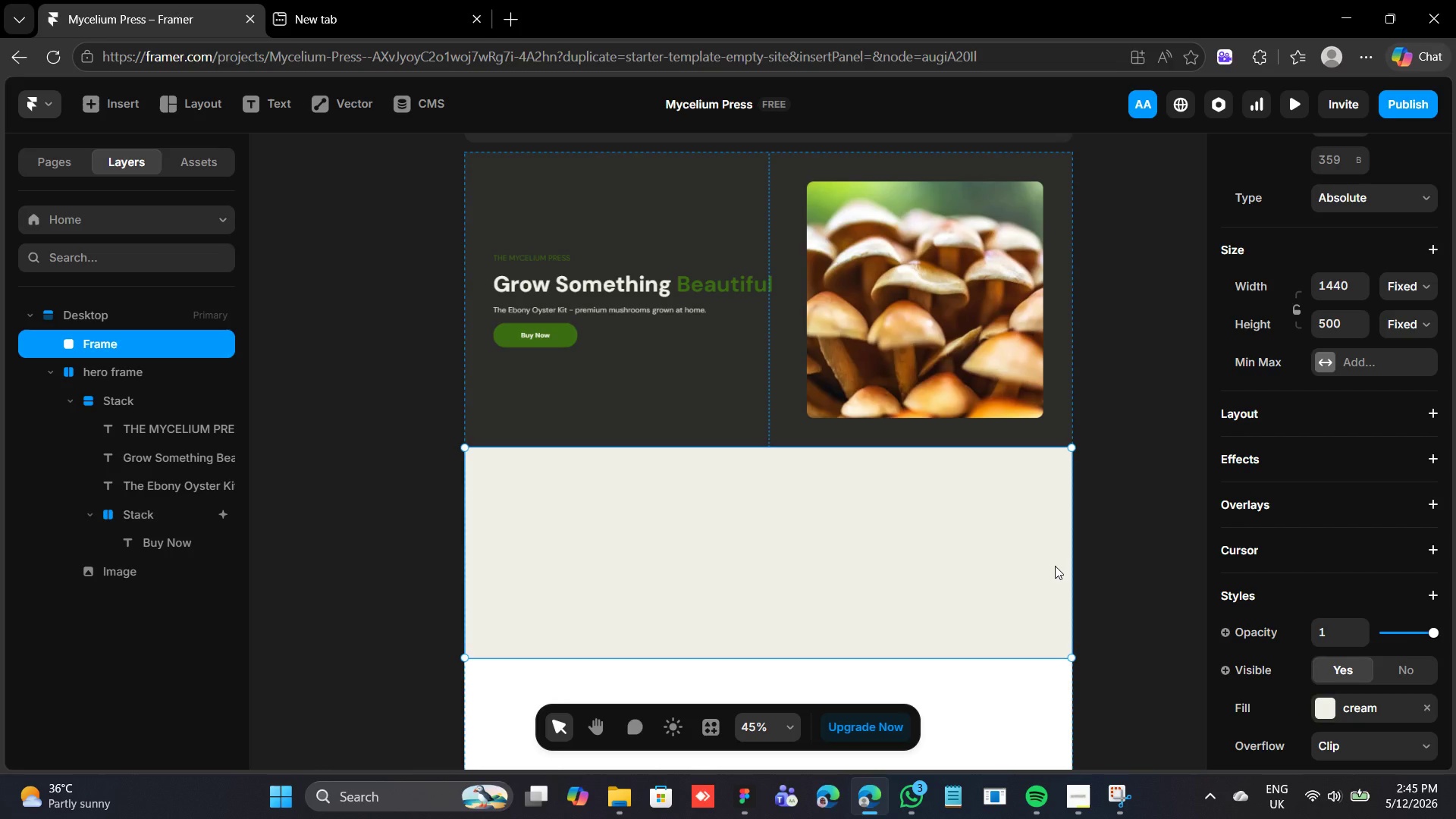 
wait(14.23)
 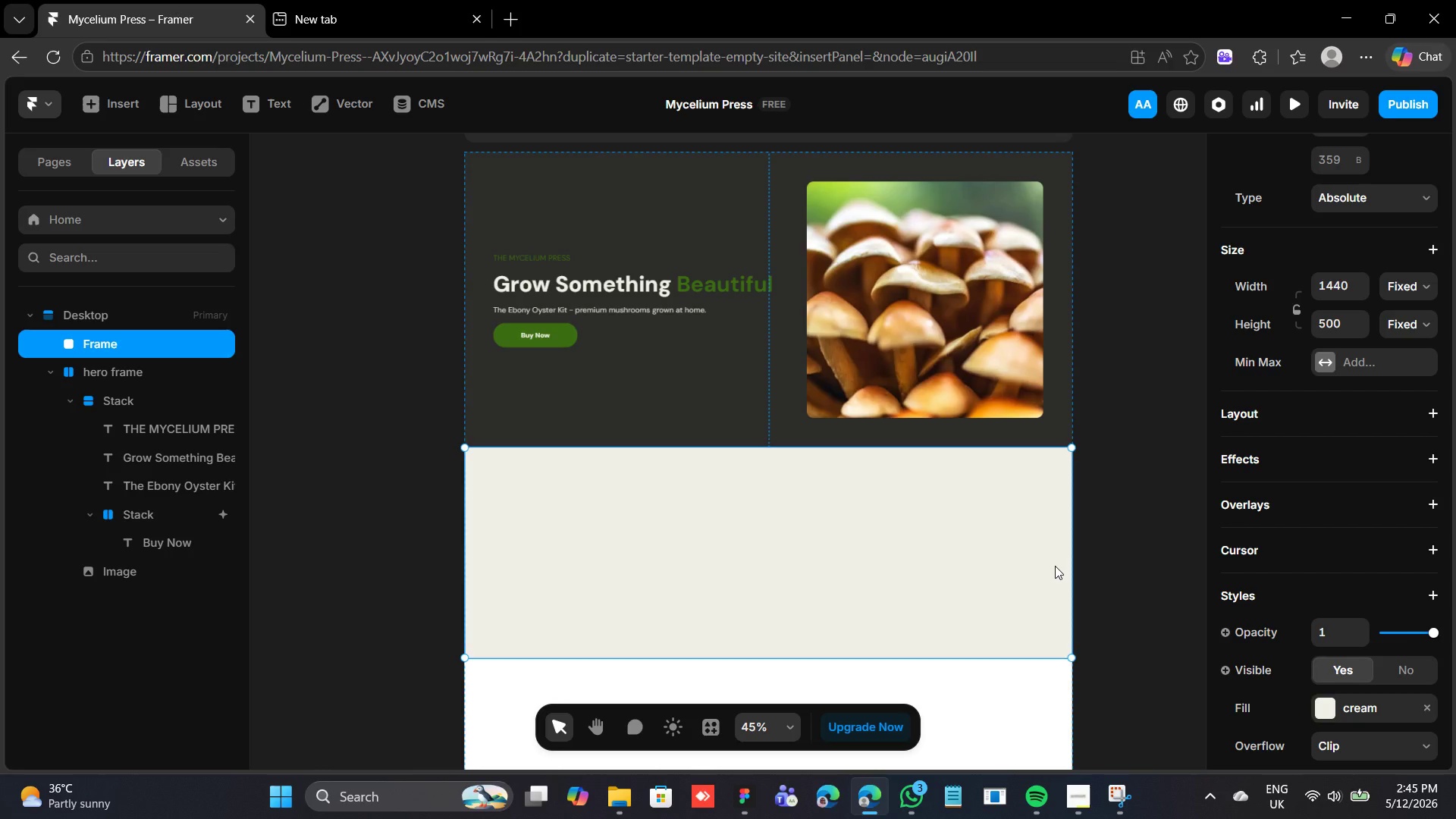 
scroll: coordinate [1310, 529], scroll_direction: up, amount: 2.0
 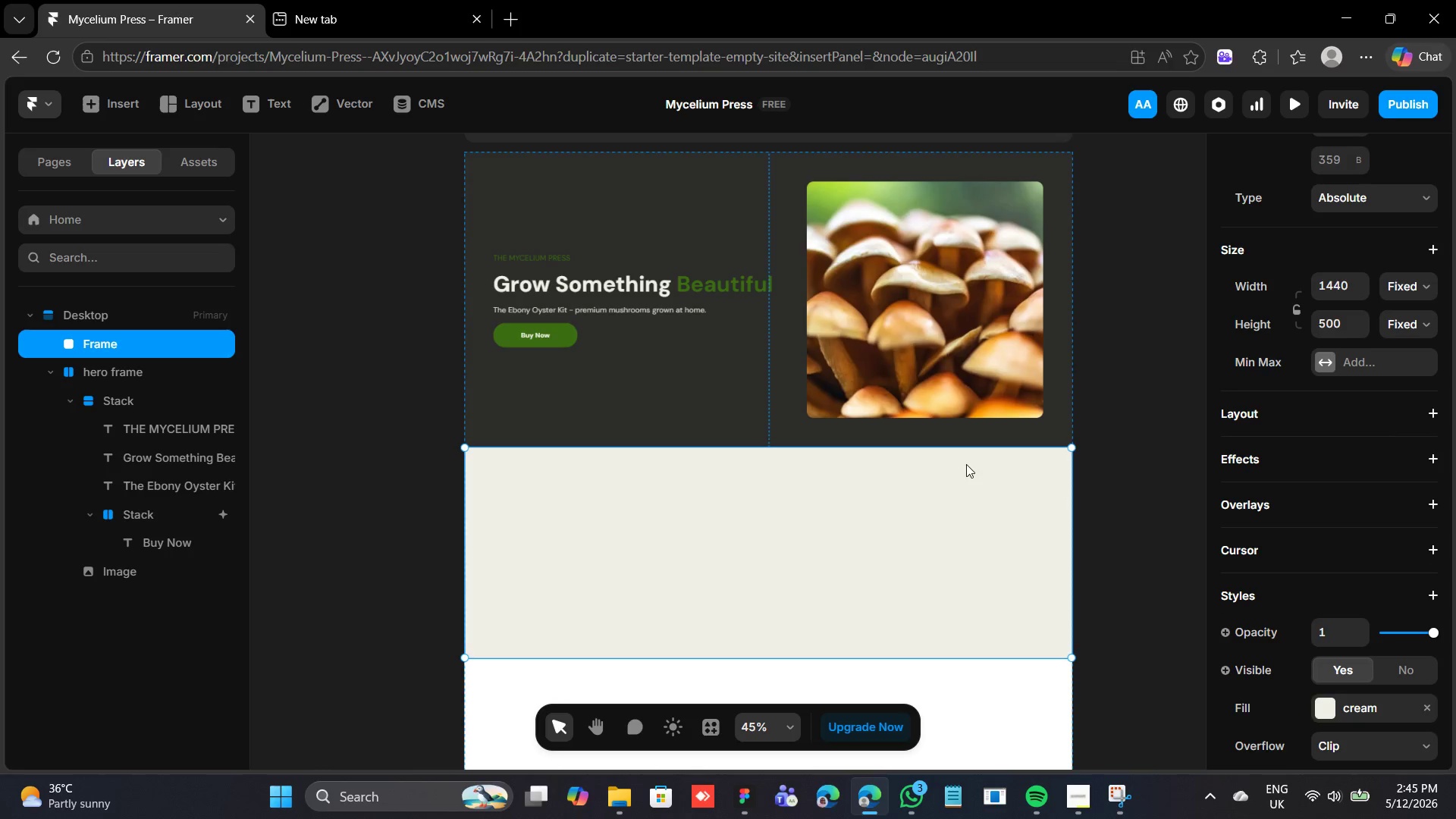 
left_click([726, 279])
 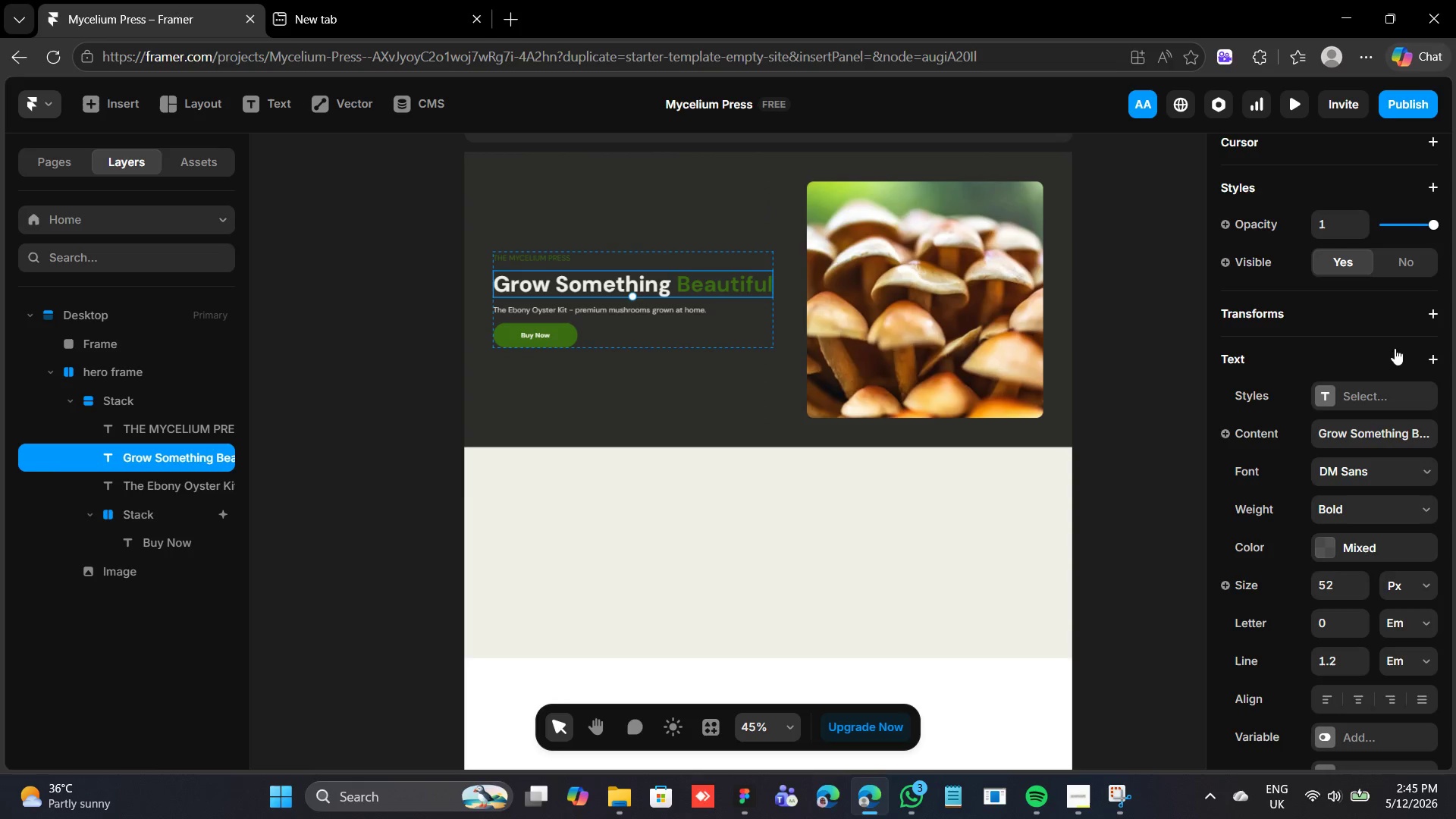 
scroll: coordinate [1382, 353], scroll_direction: up, amount: 4.0
 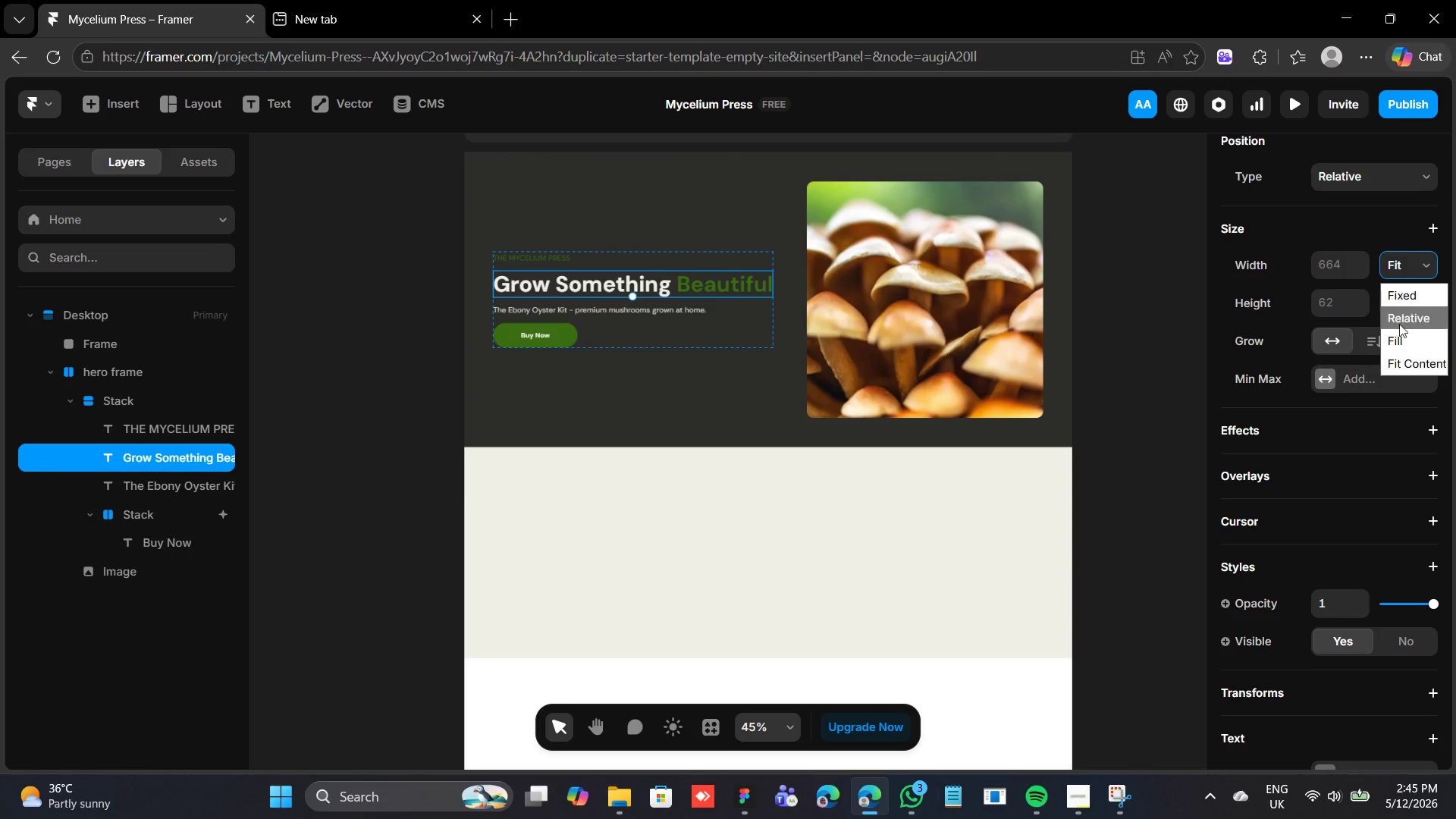 
left_click([1402, 344])
 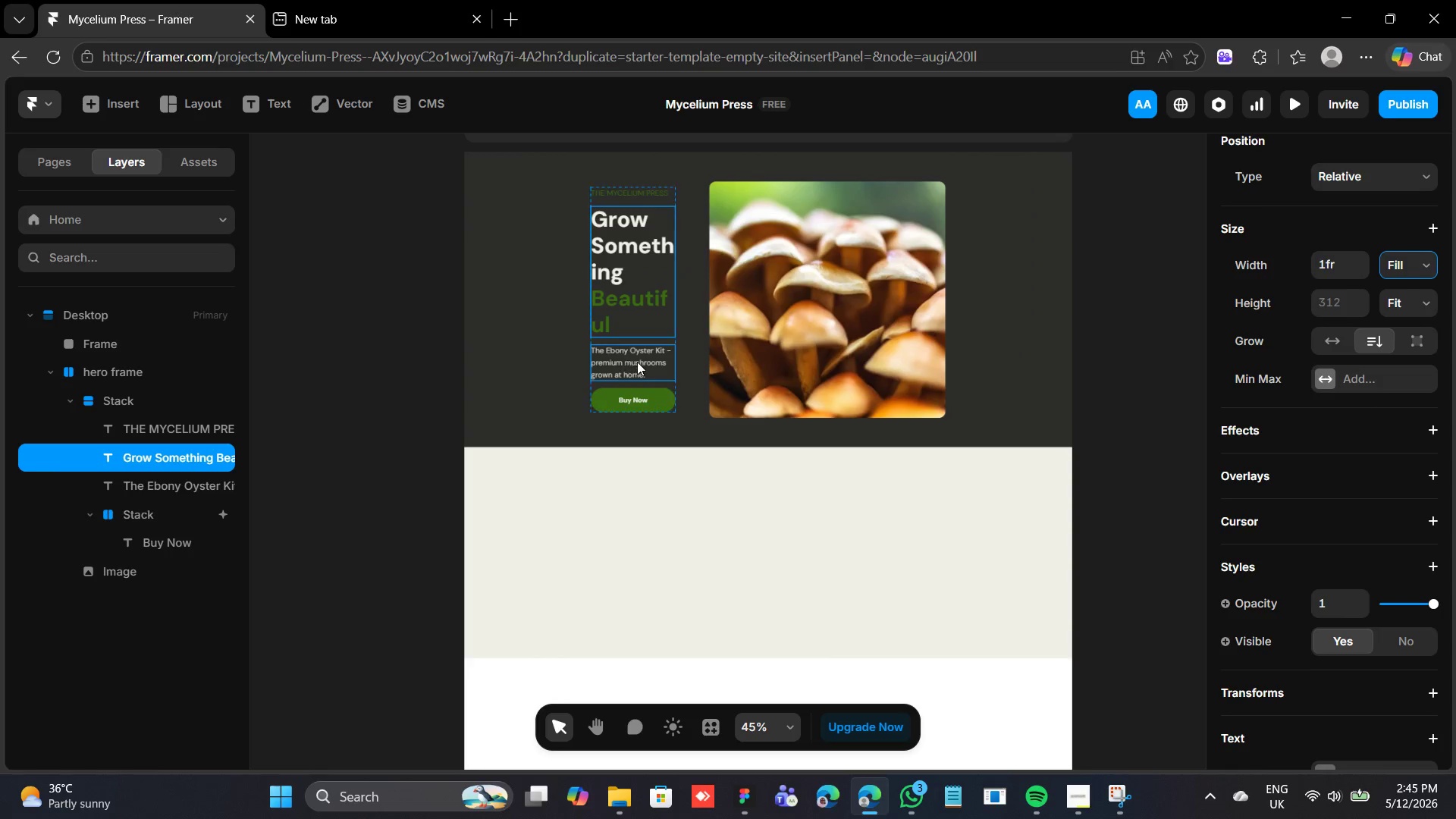 
left_click([647, 340])
 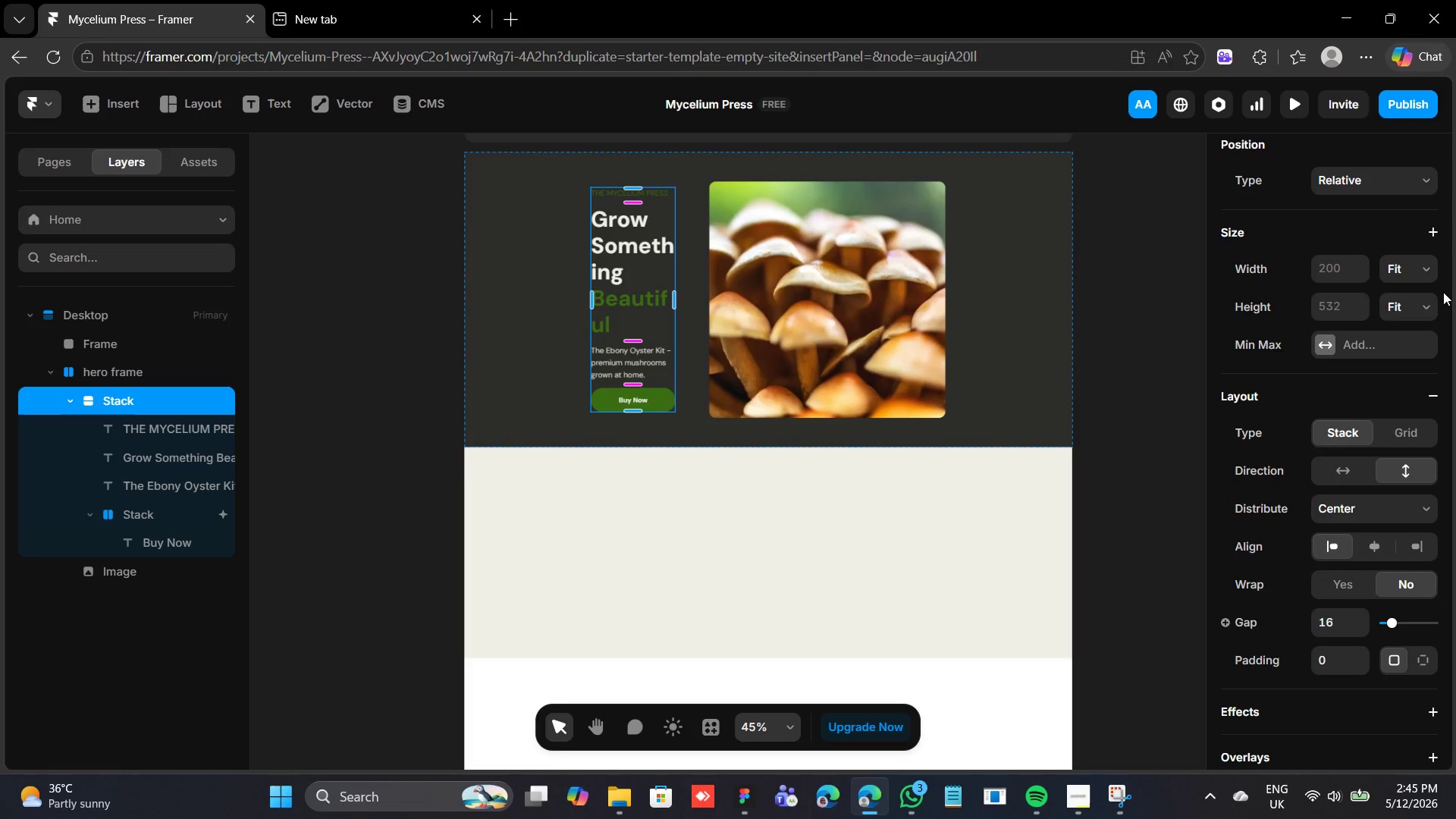 
left_click([1432, 266])
 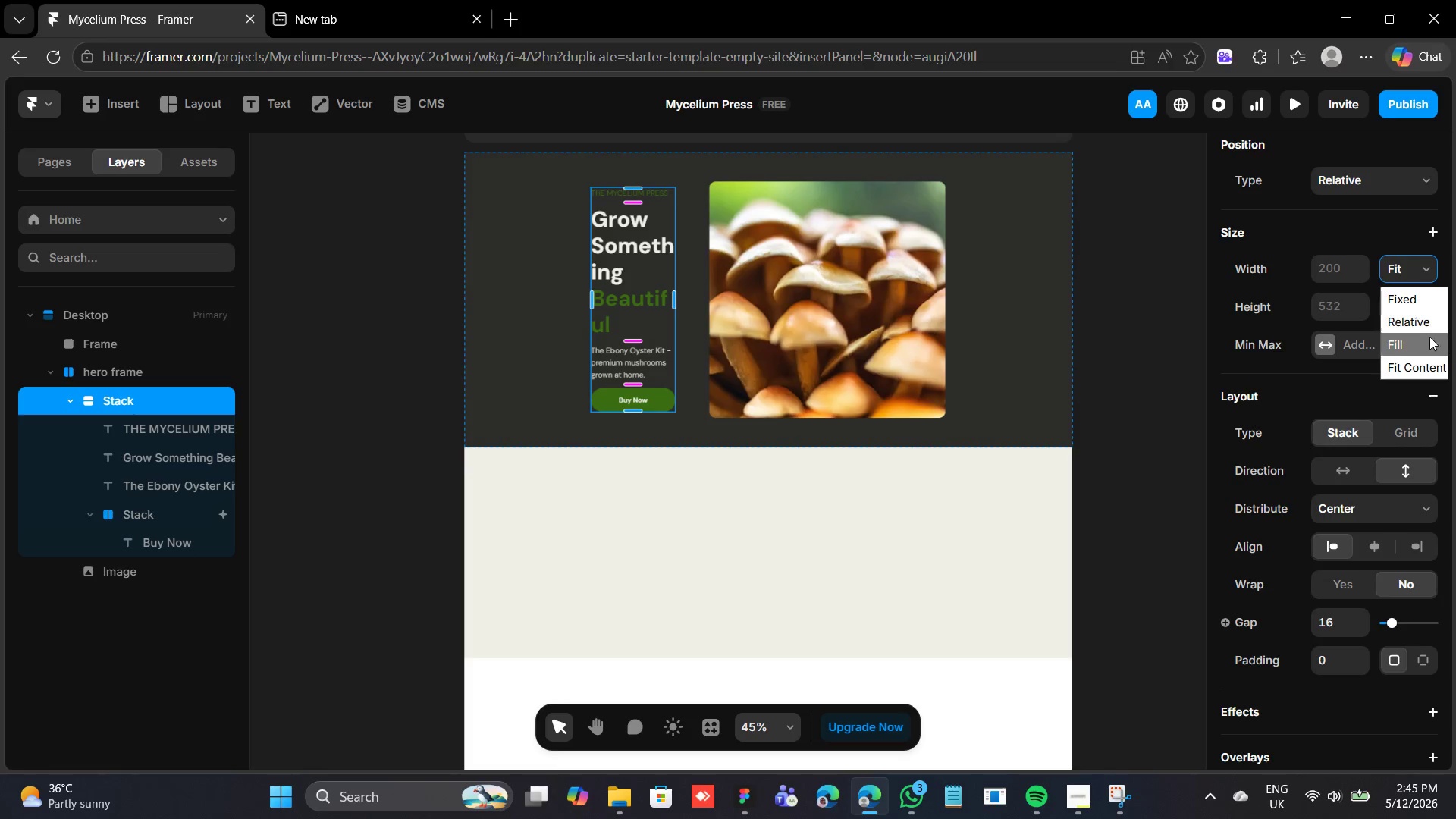 
left_click([1428, 343])
 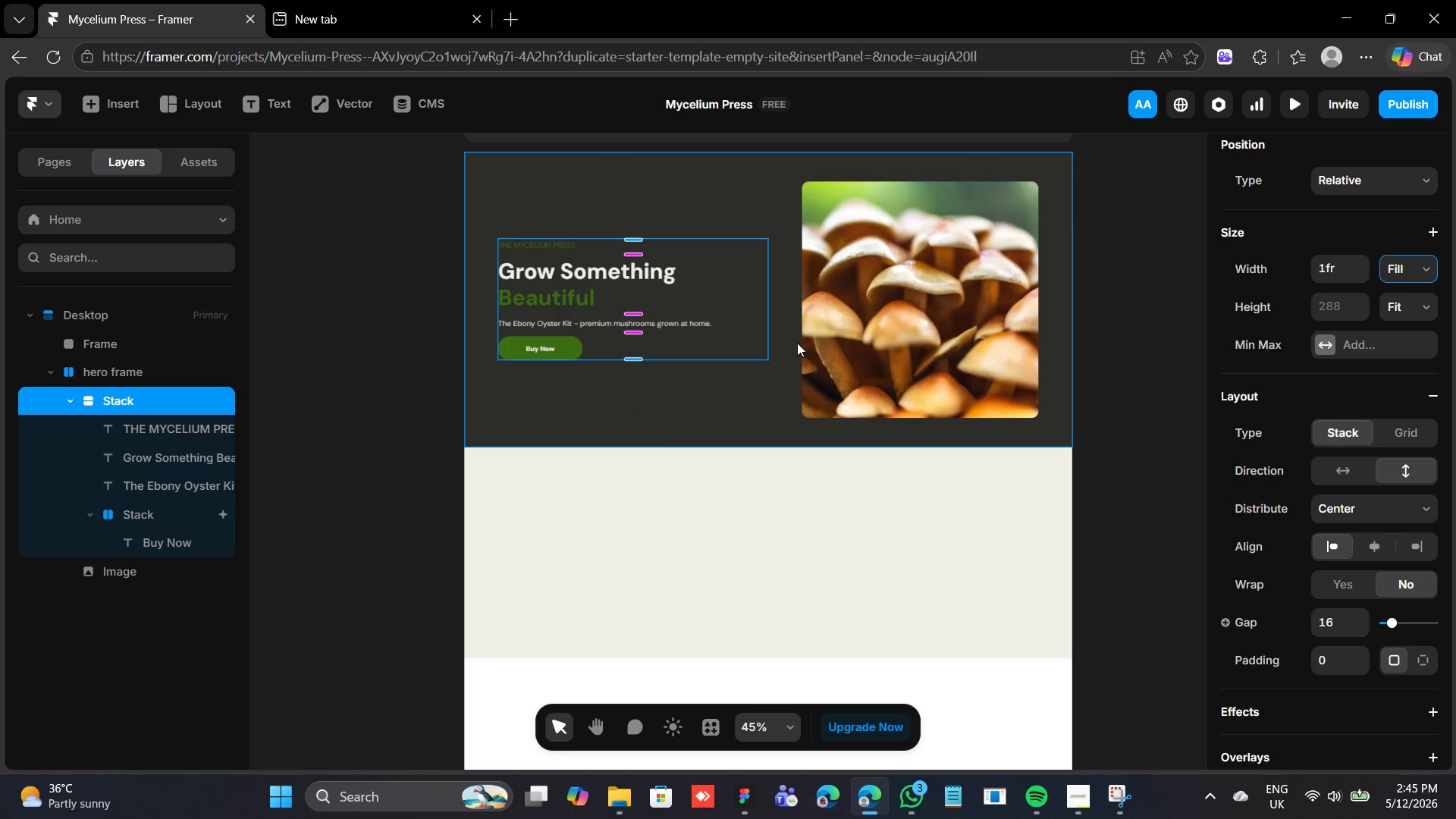 
scroll: coordinate [773, 500], scroll_direction: down, amount: 2.0
 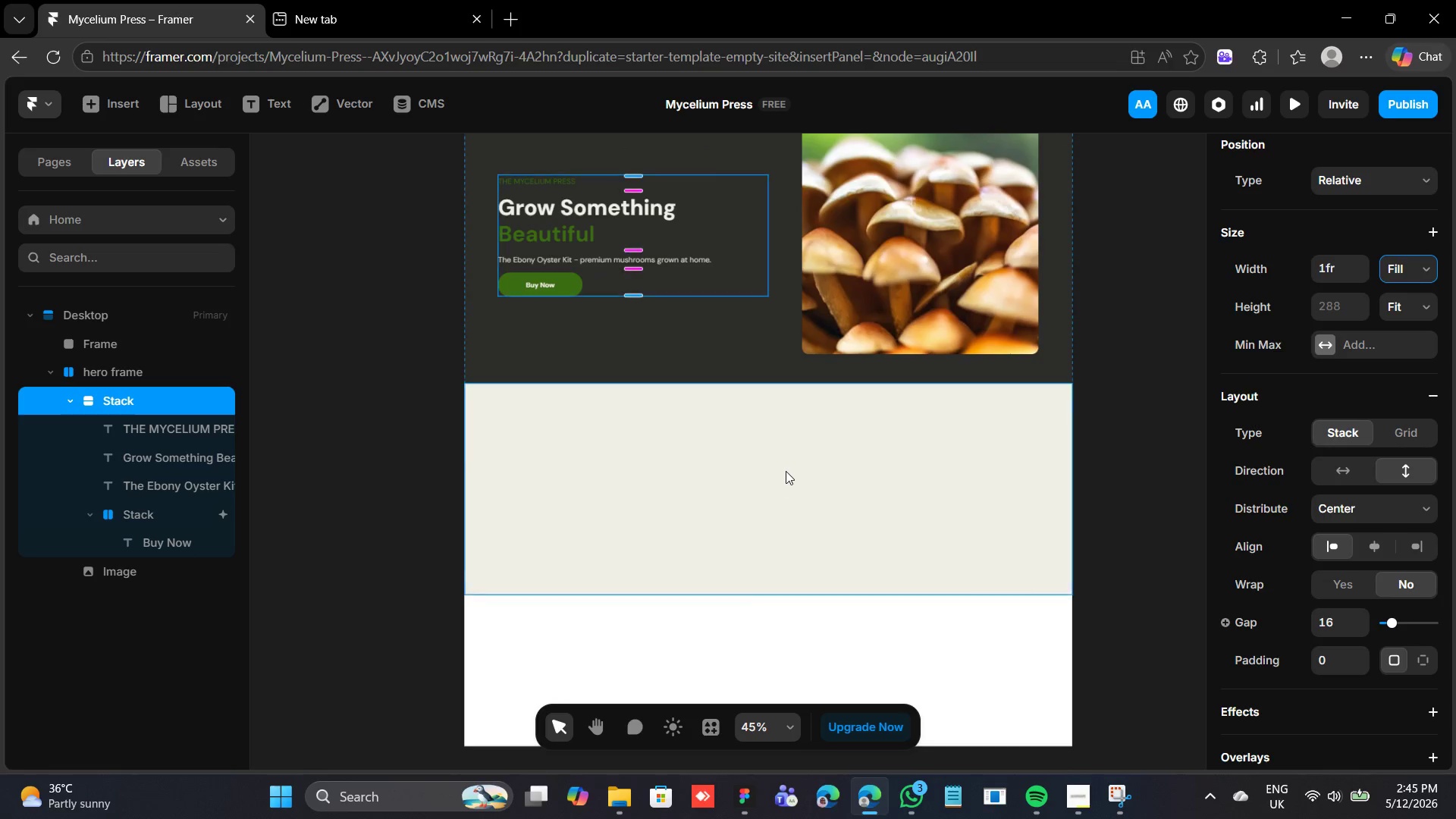 
left_click([786, 470])
 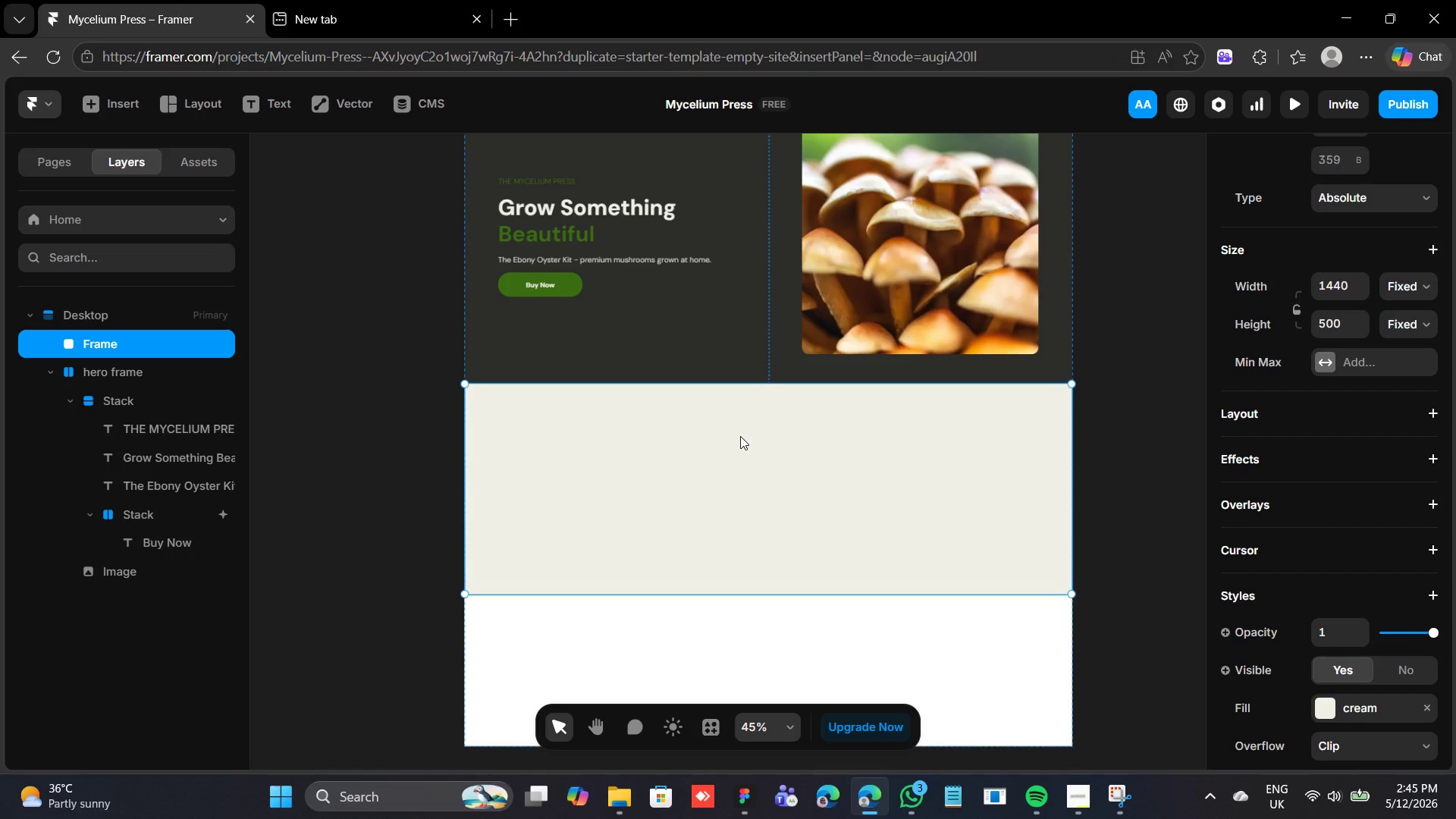 
wait(16.47)
 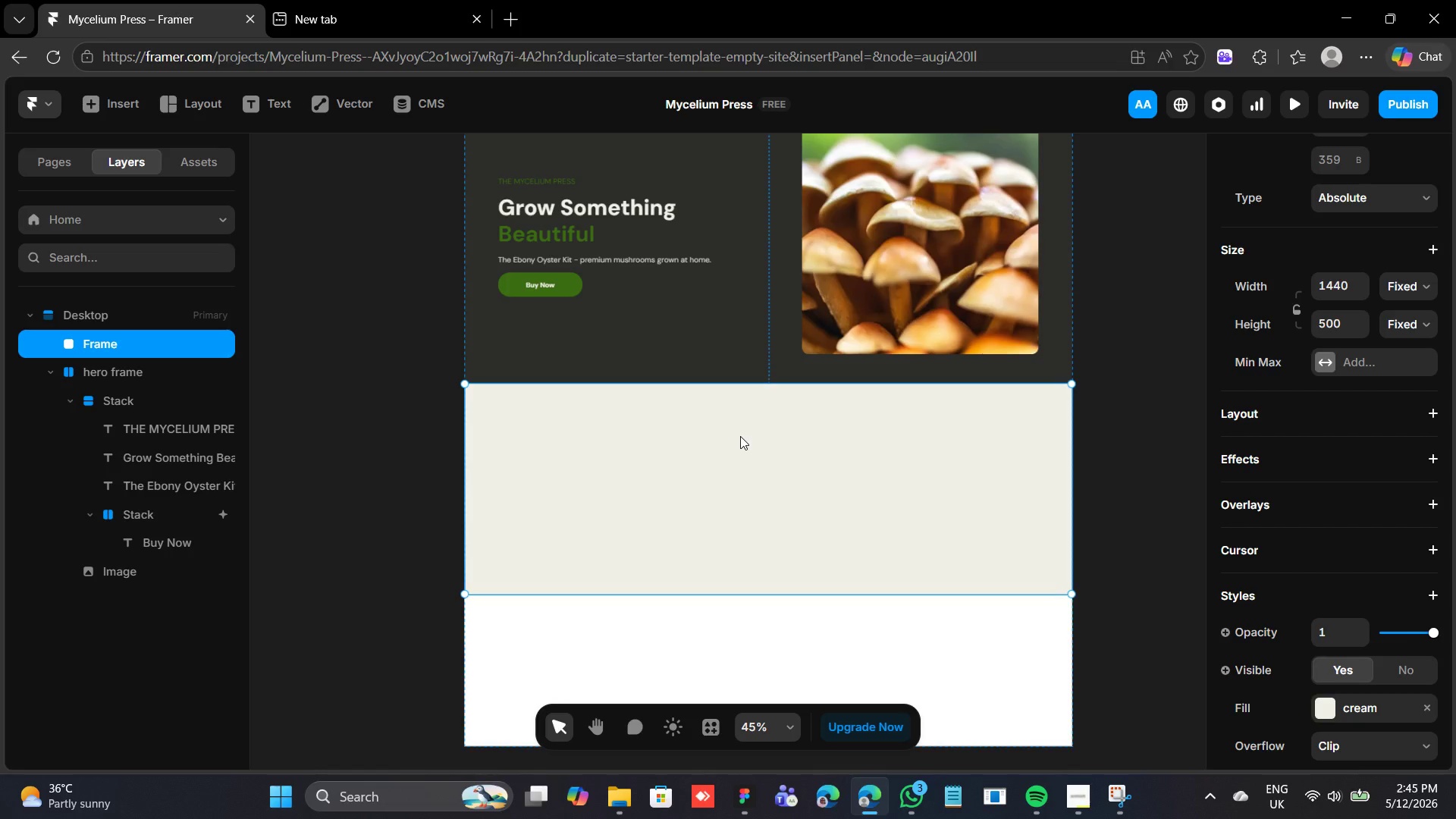 
key(F)
 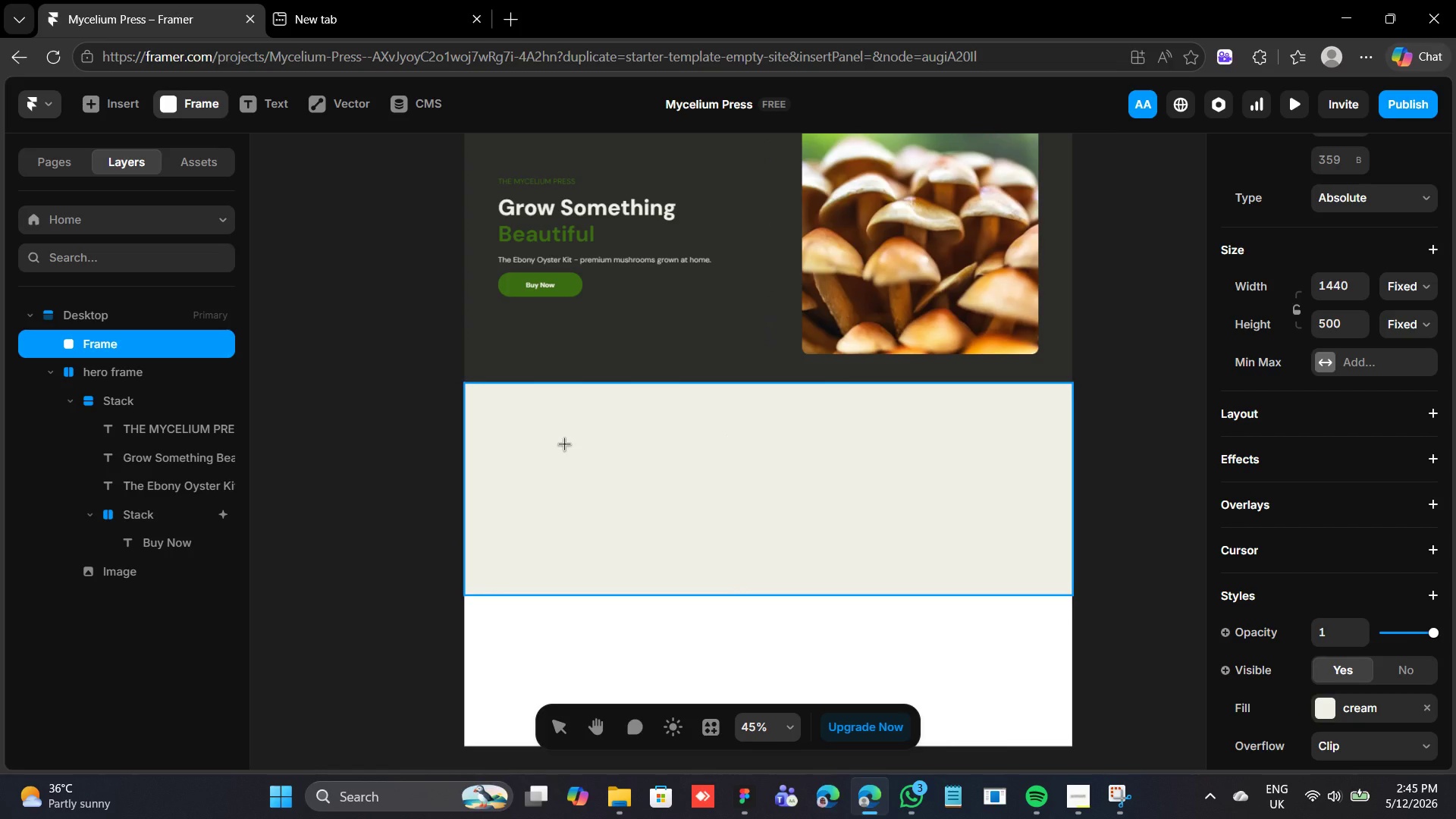 
wait(7.44)
 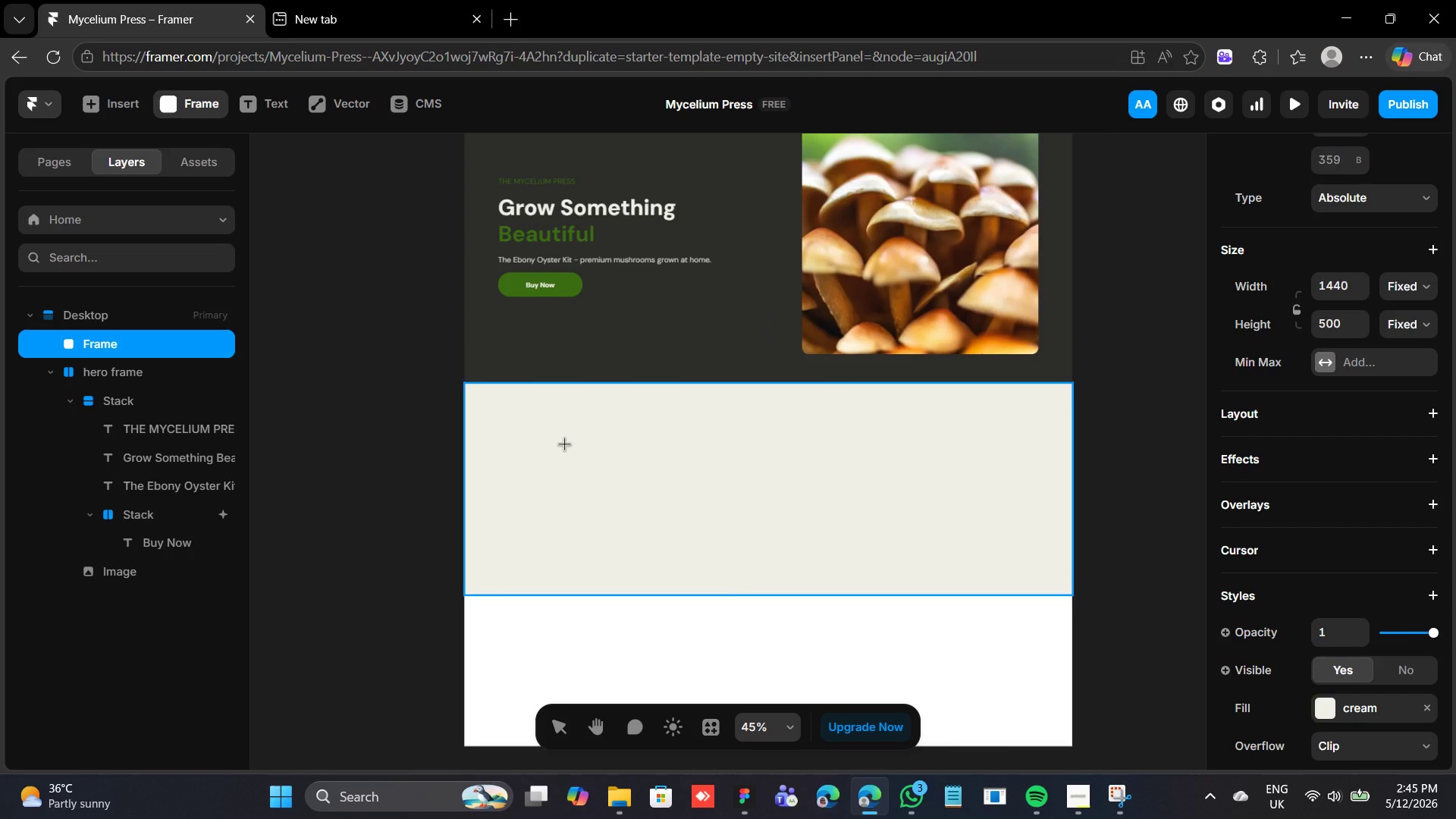 
key(V)
 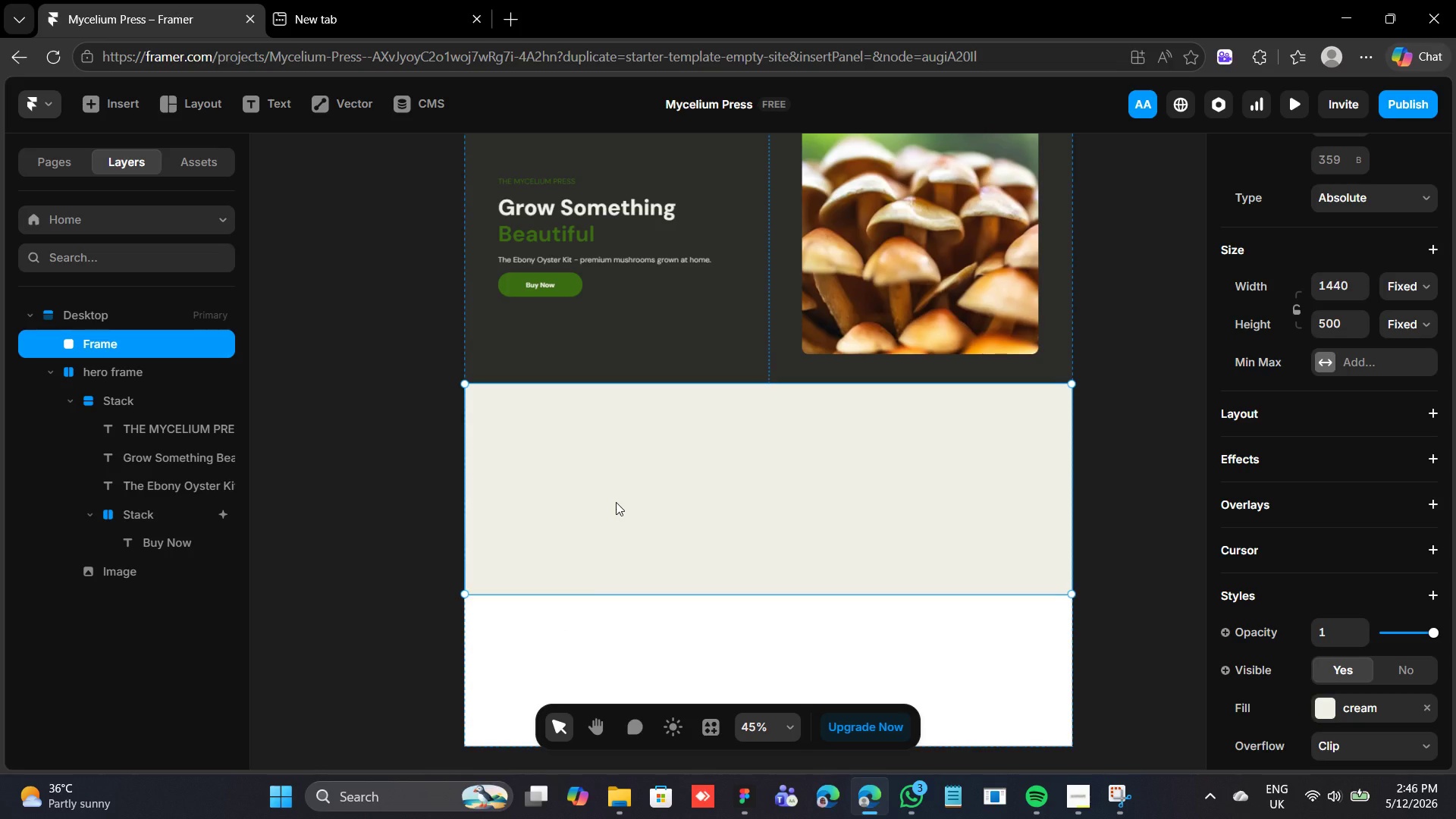 
wait(10.11)
 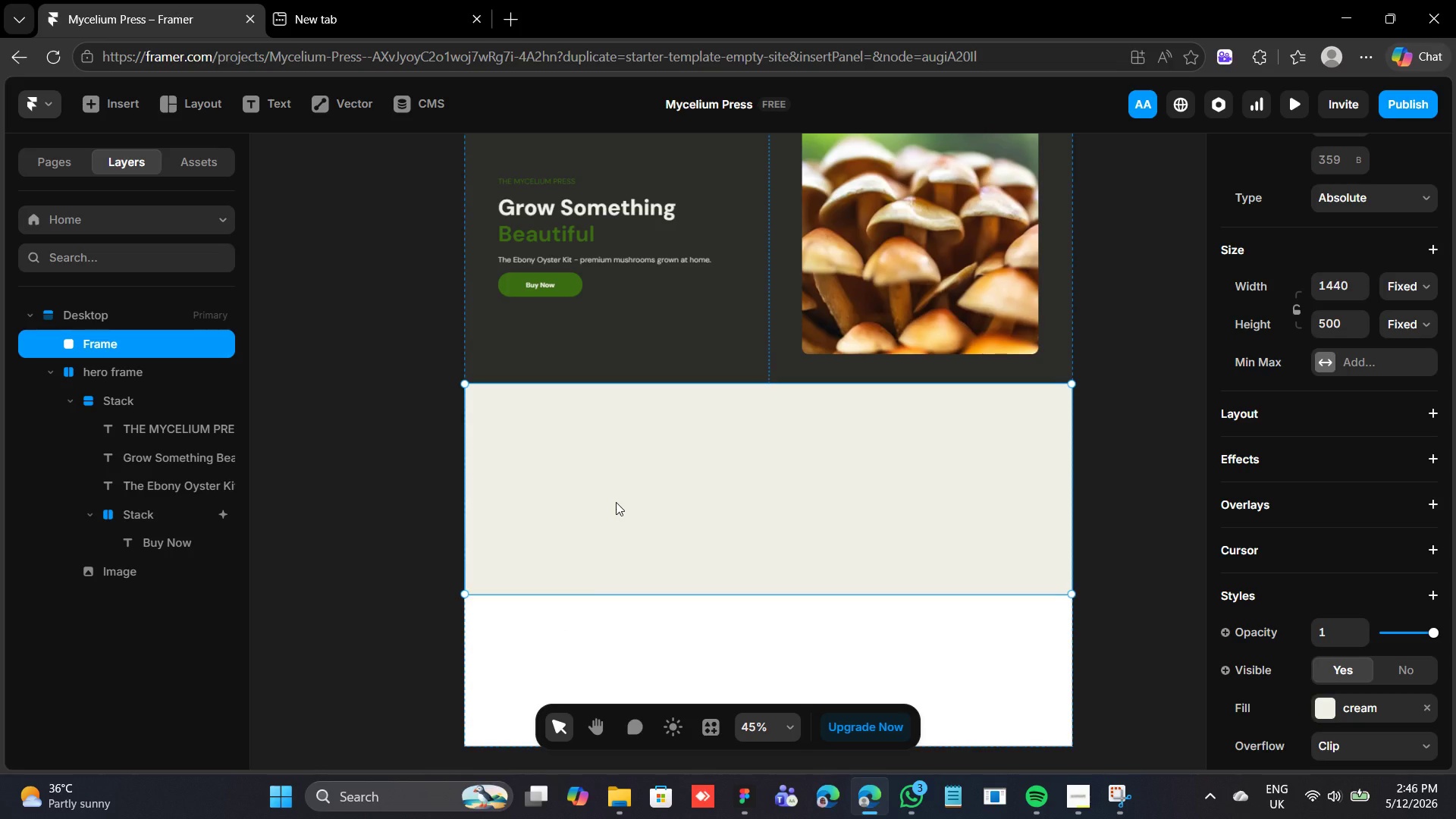 
double_click([105, 340])
 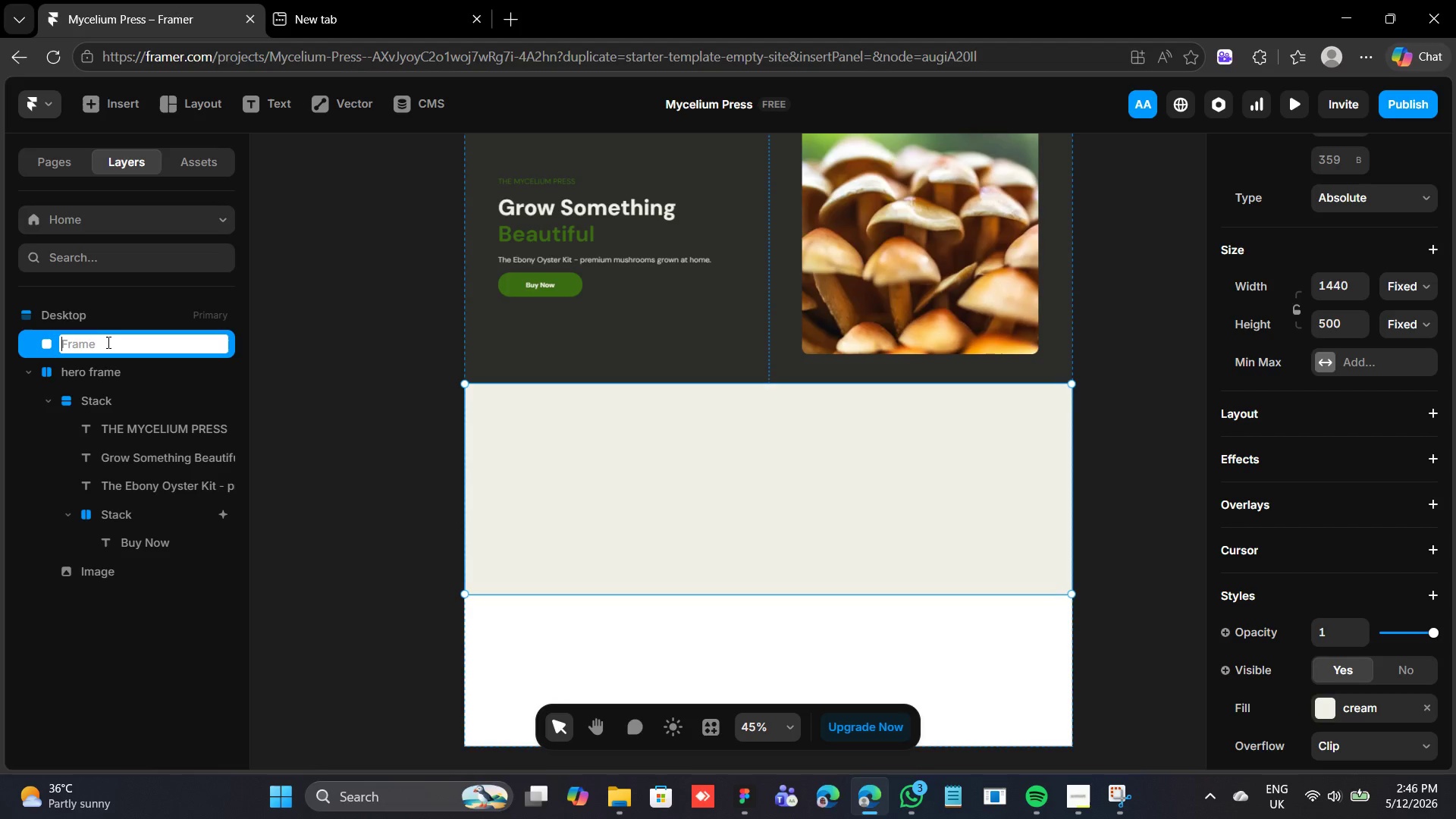 
type(SECTION FRA)
 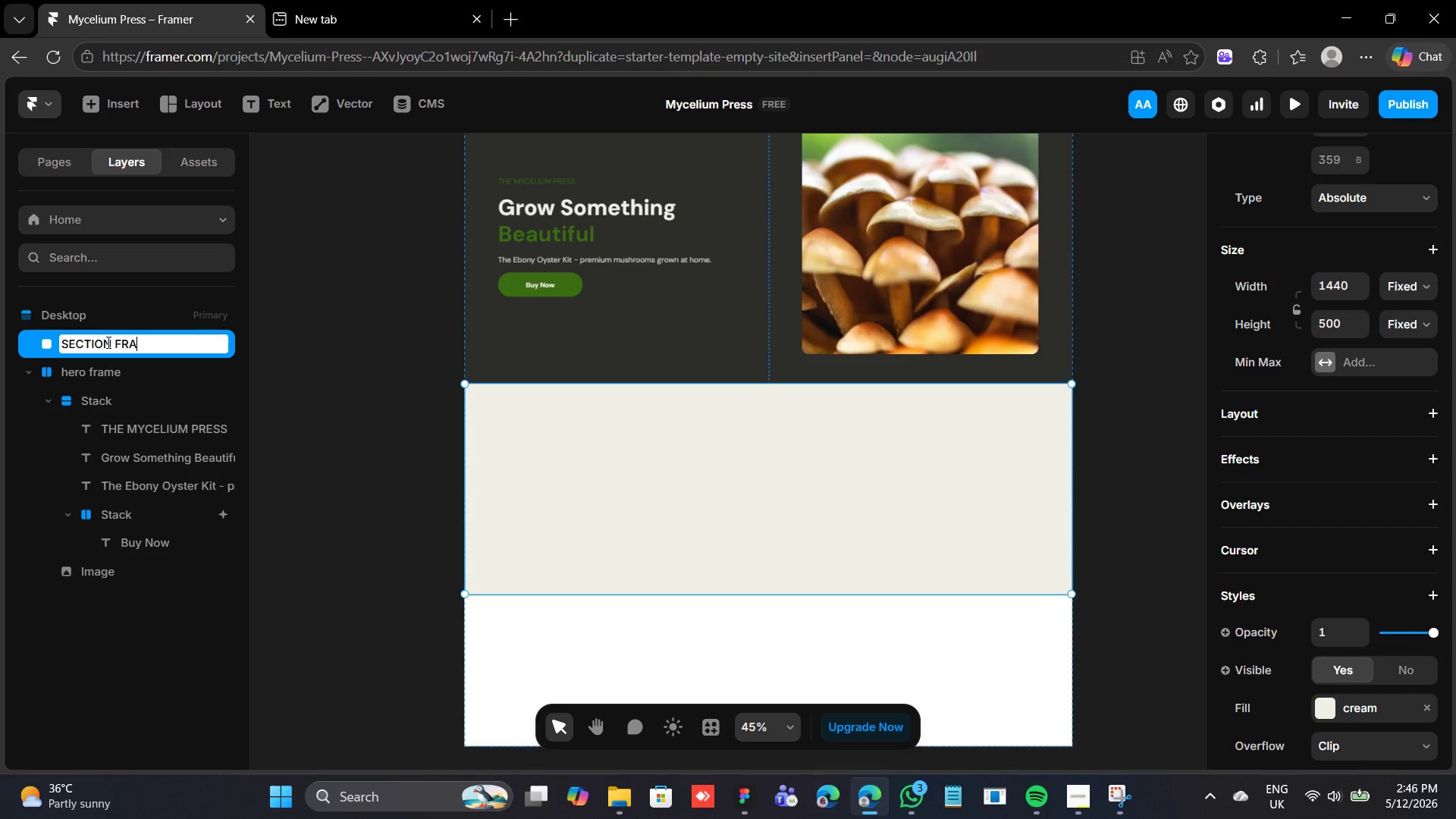 
hold_key(key=Backspace, duration=0.44)
 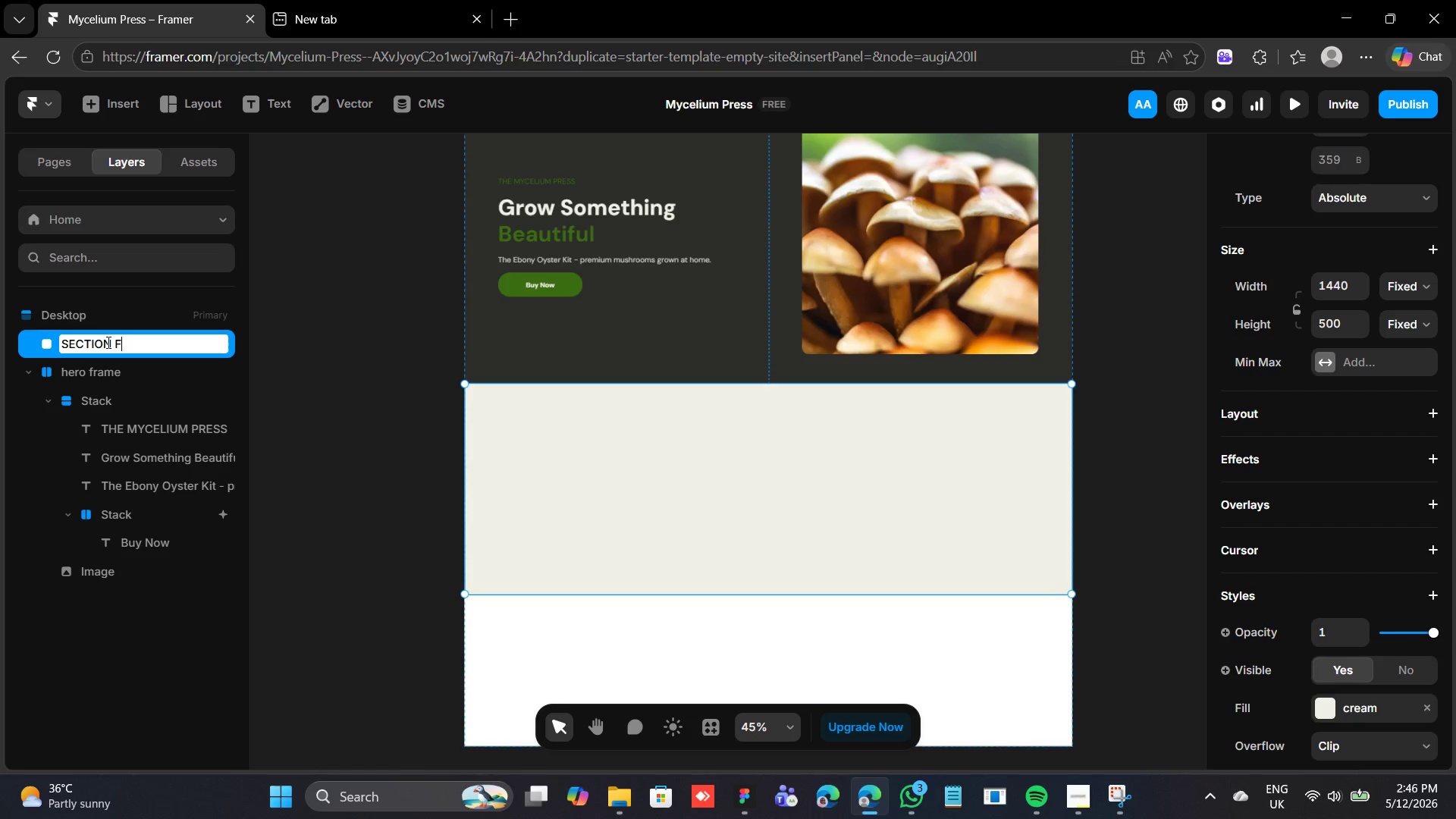 
key(Backspace)
key(Backspace)
key(Backspace)
key(Backspace)
key(Backspace)
key(Backspace)
key(Backspace)
key(Backspace)
key(Backspace)
type(ection frame)
 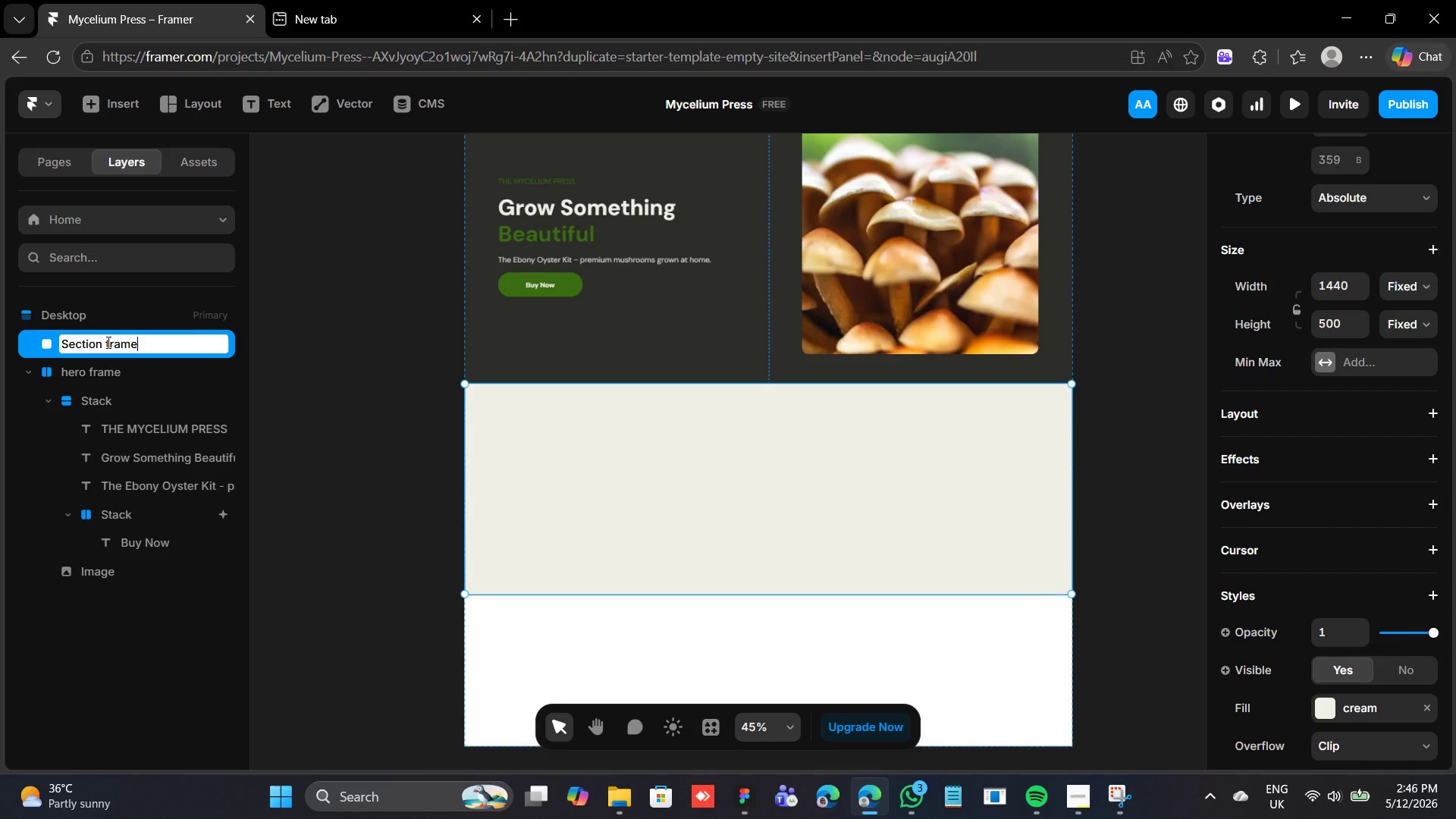 
key(Enter)
 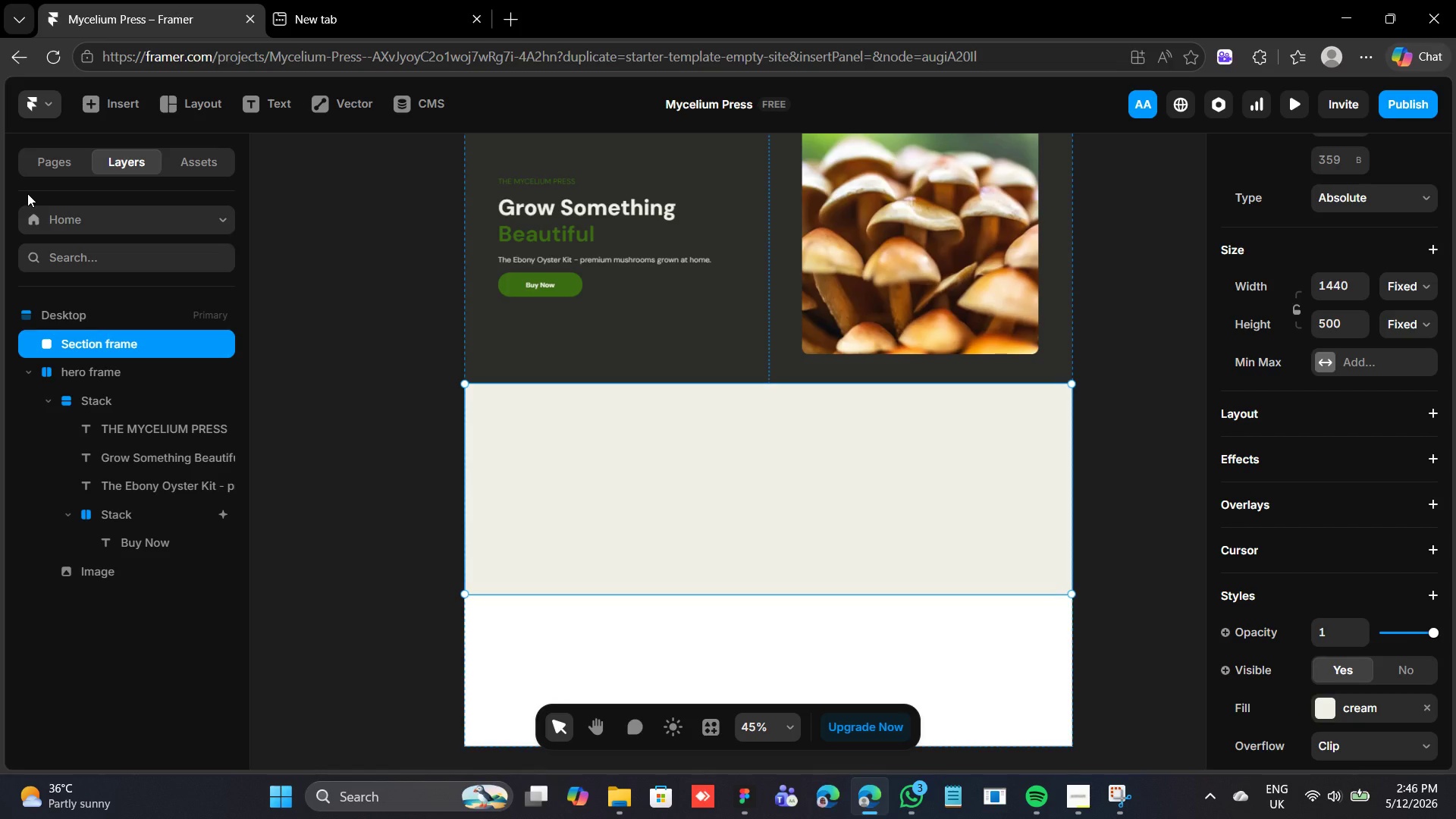 
wait(10.8)
 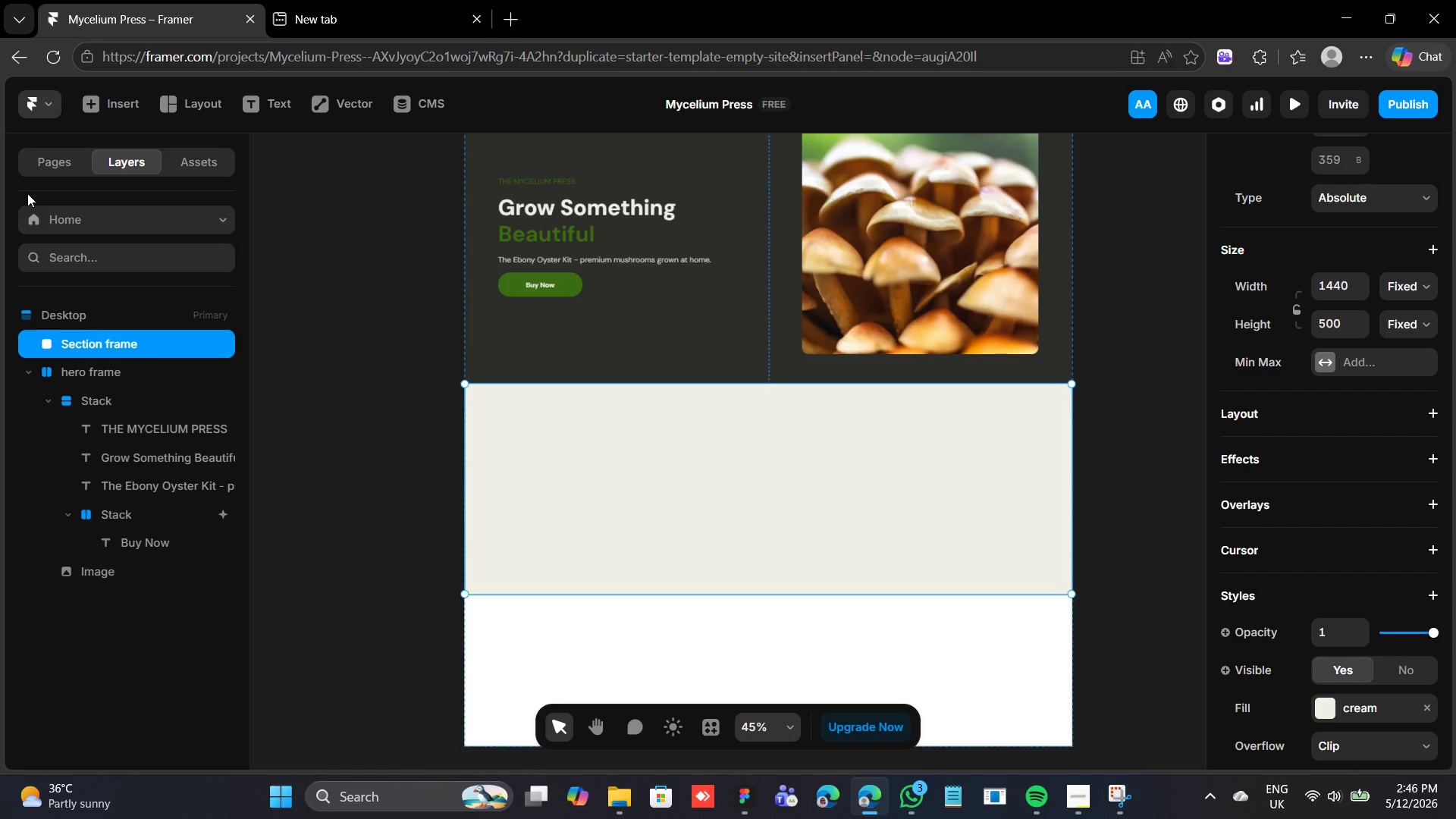 
key(F)
 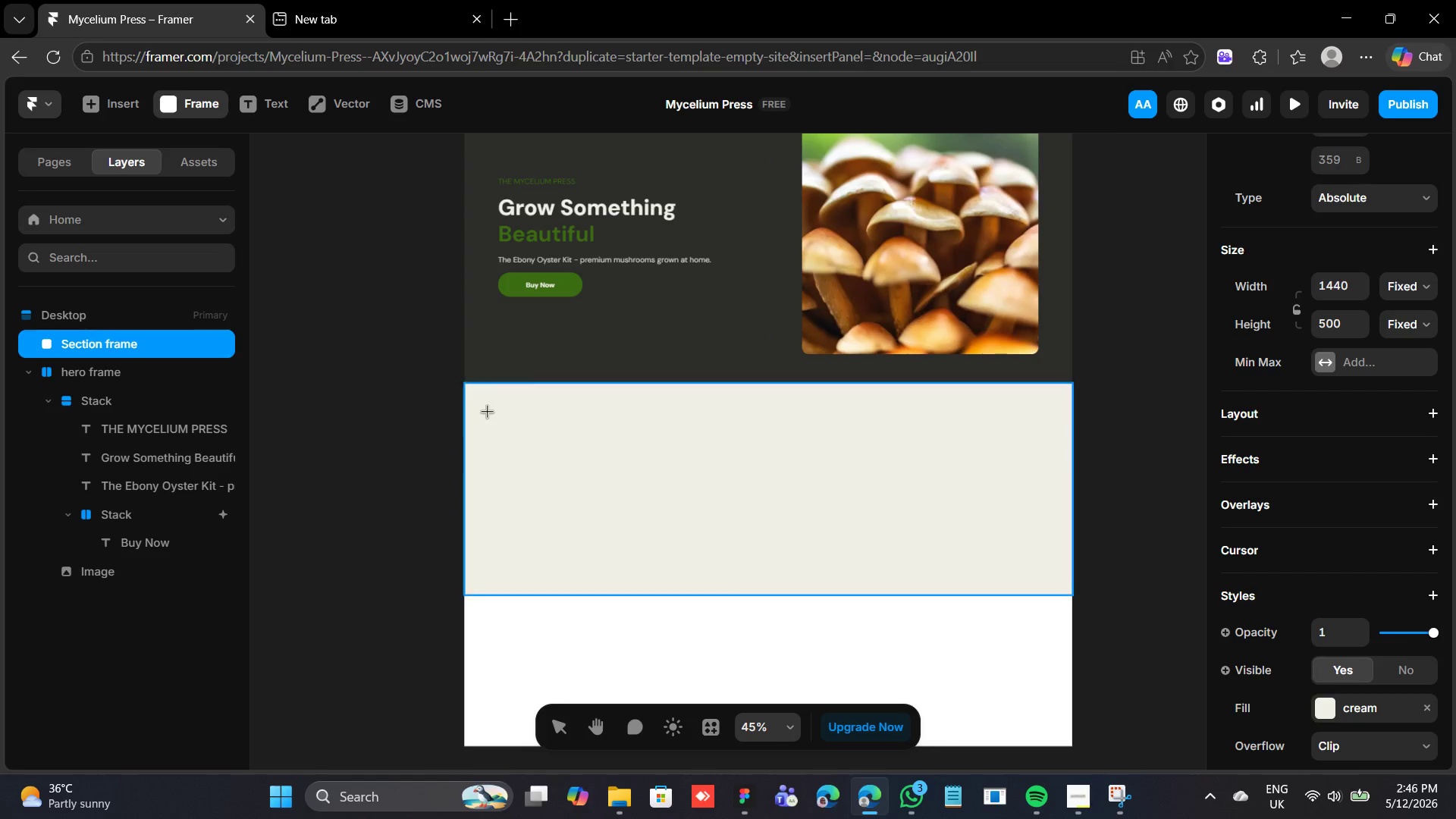 
left_click_drag(start_coordinate=[500, 406], to_coordinate=[792, 561])
 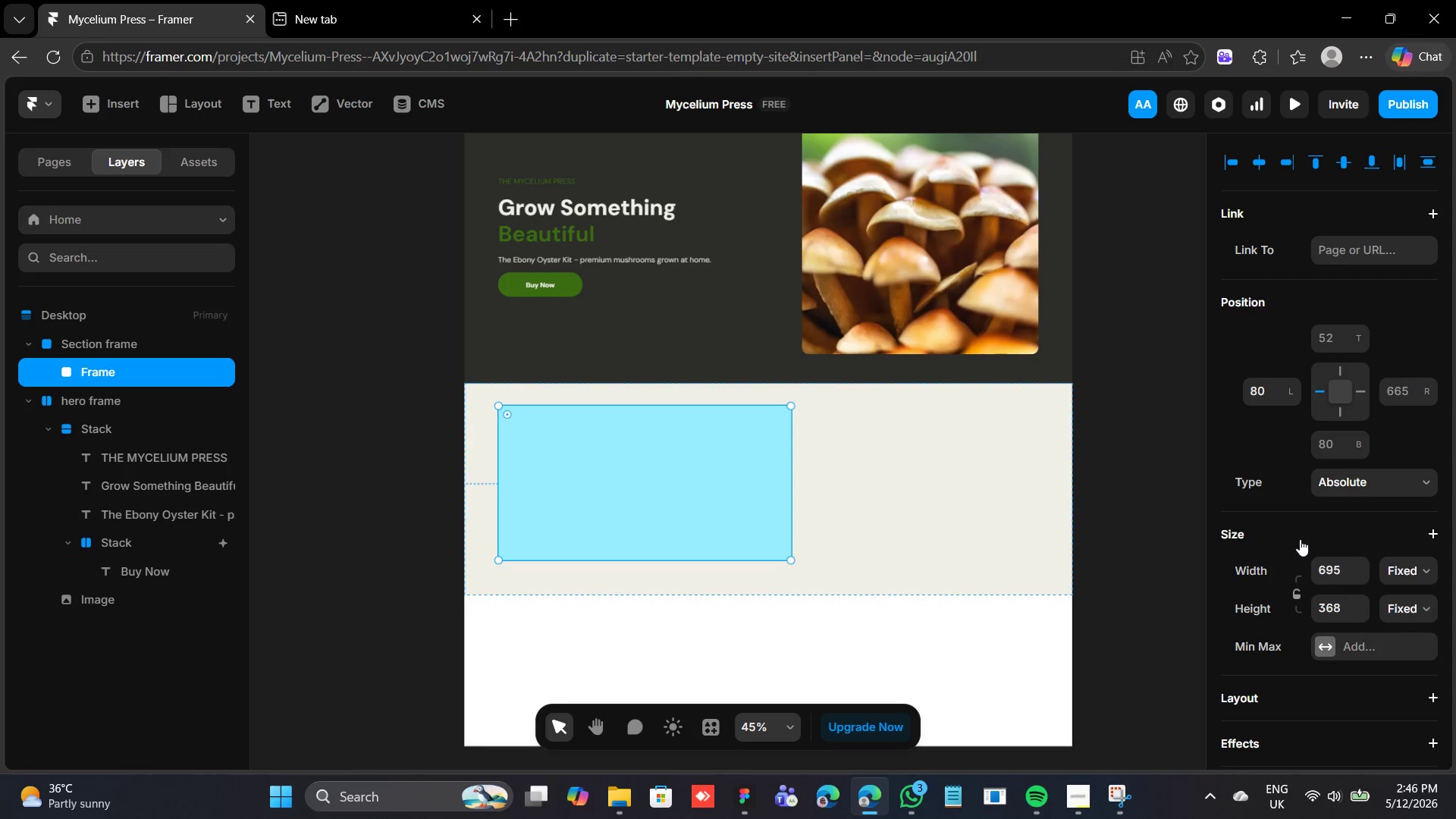 
left_click([1333, 573])
 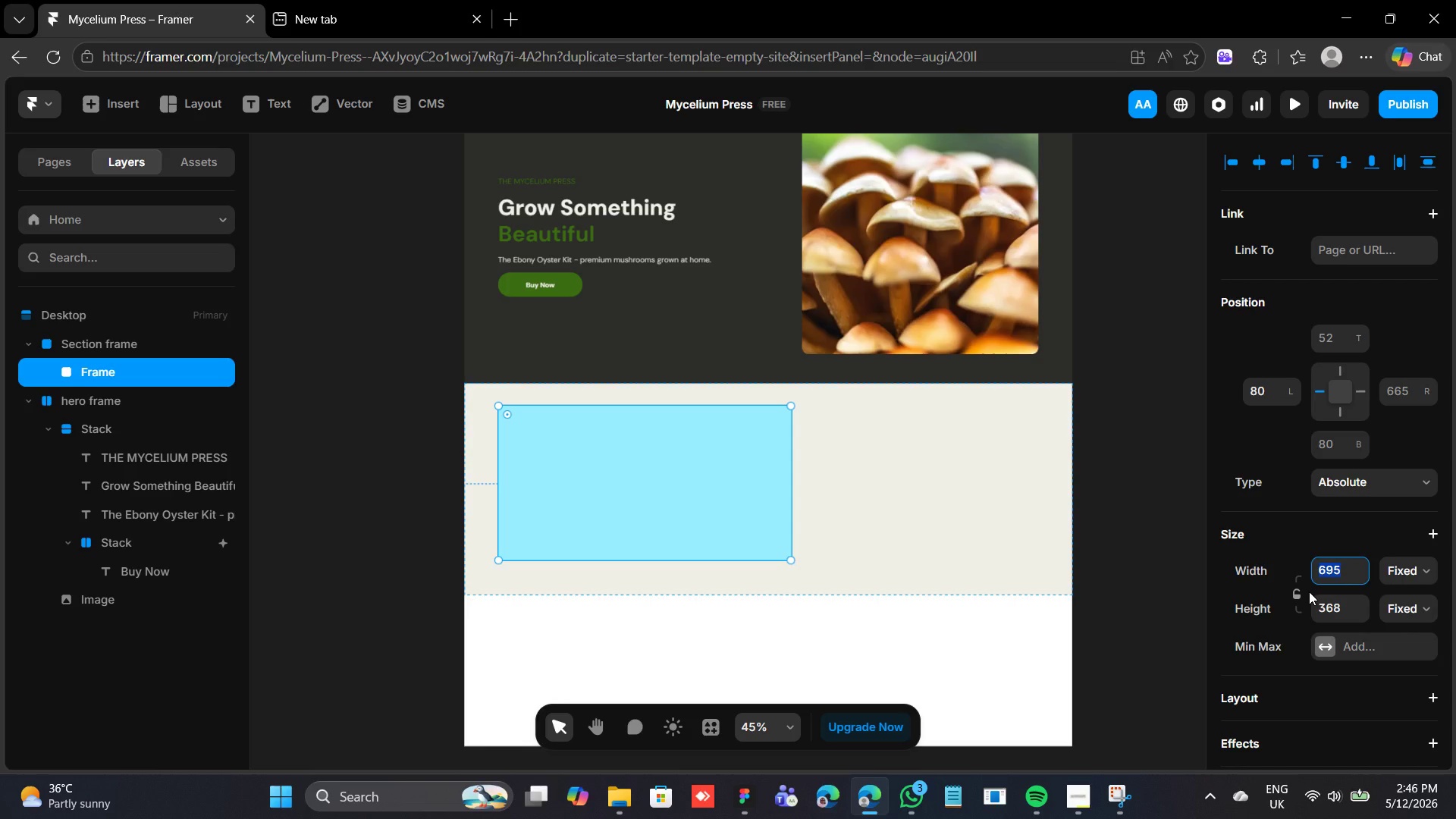 
type(600)
 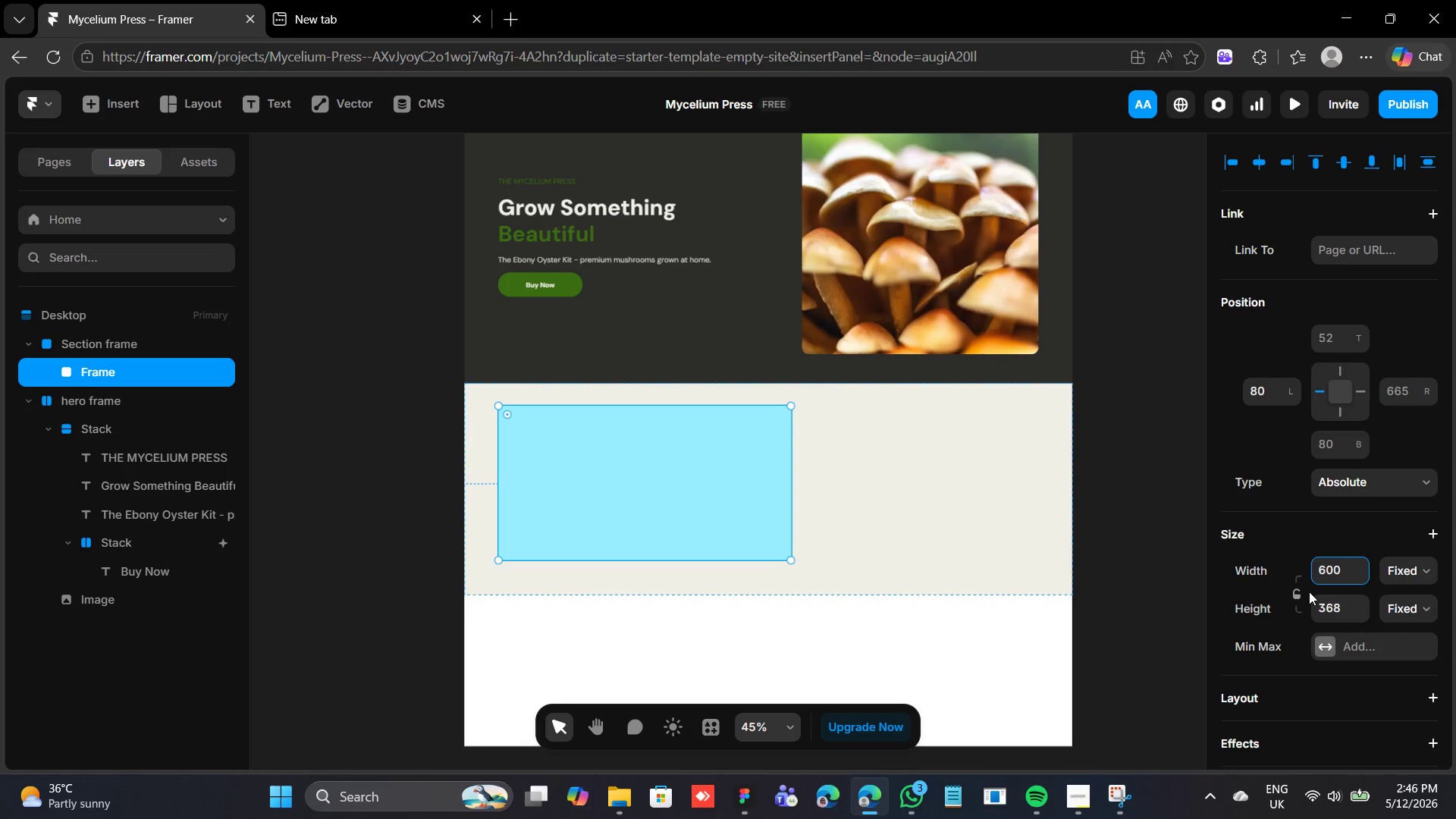 
key(Enter)
 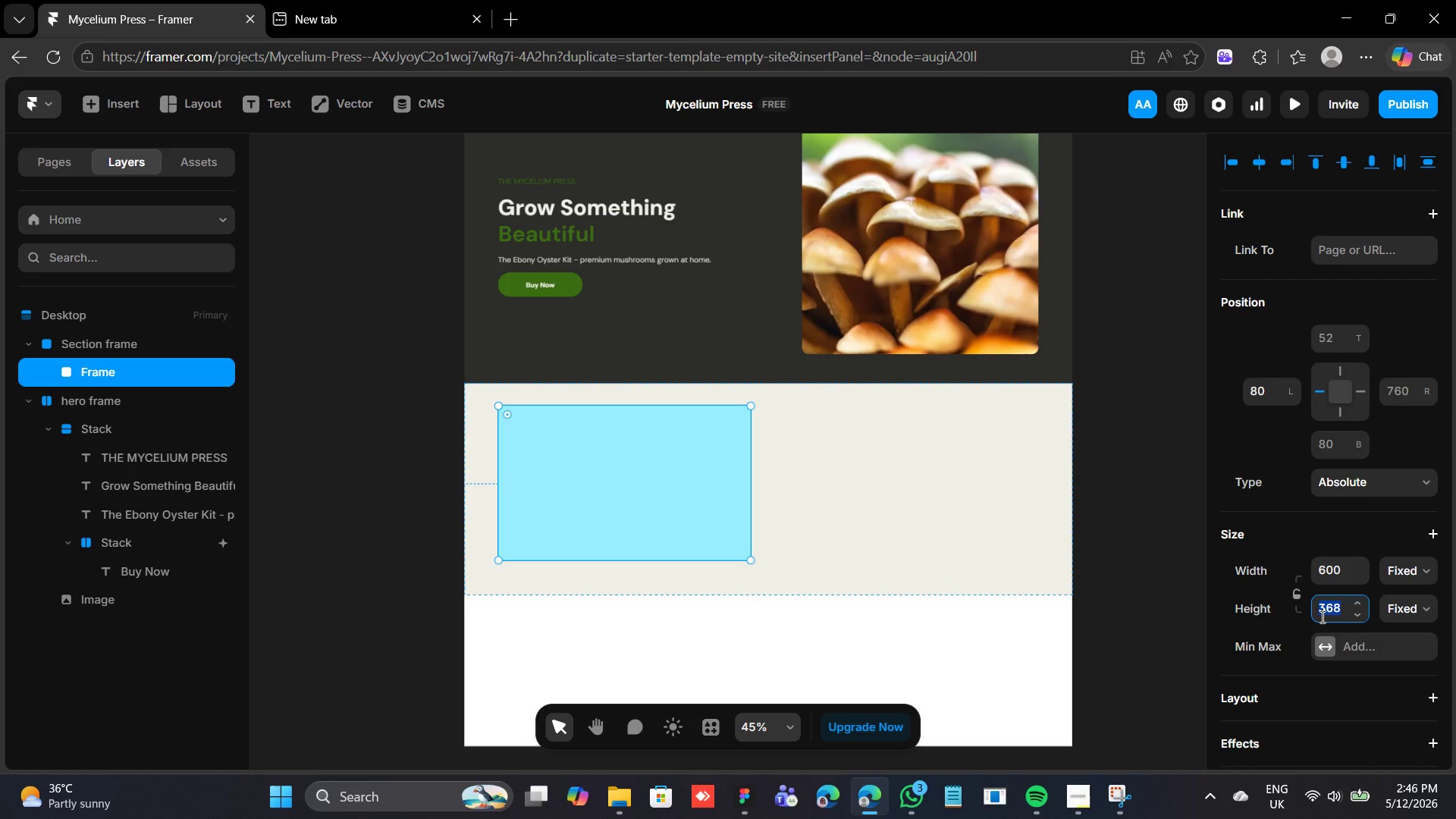 
type(300)
 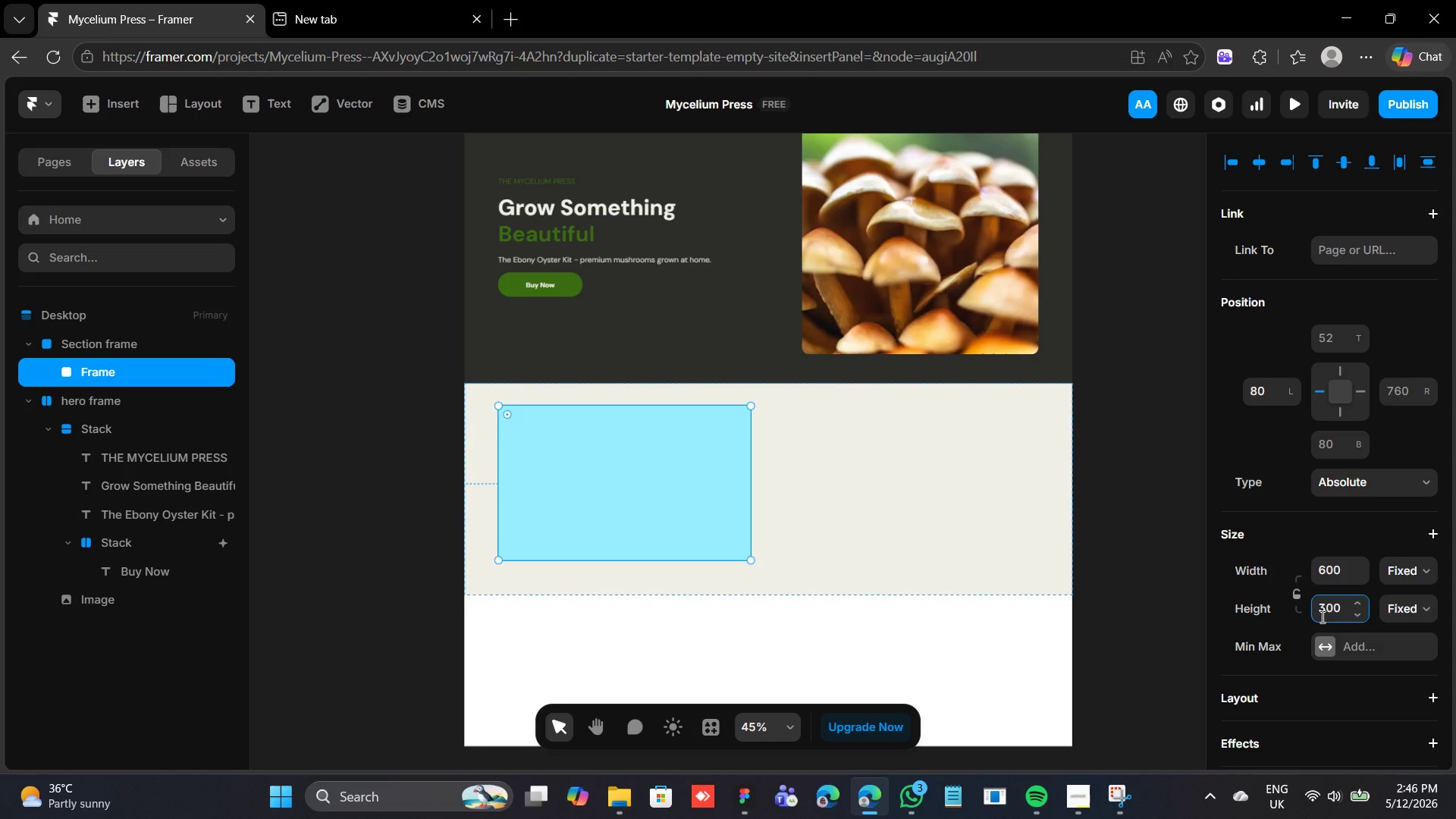 
key(Enter)
 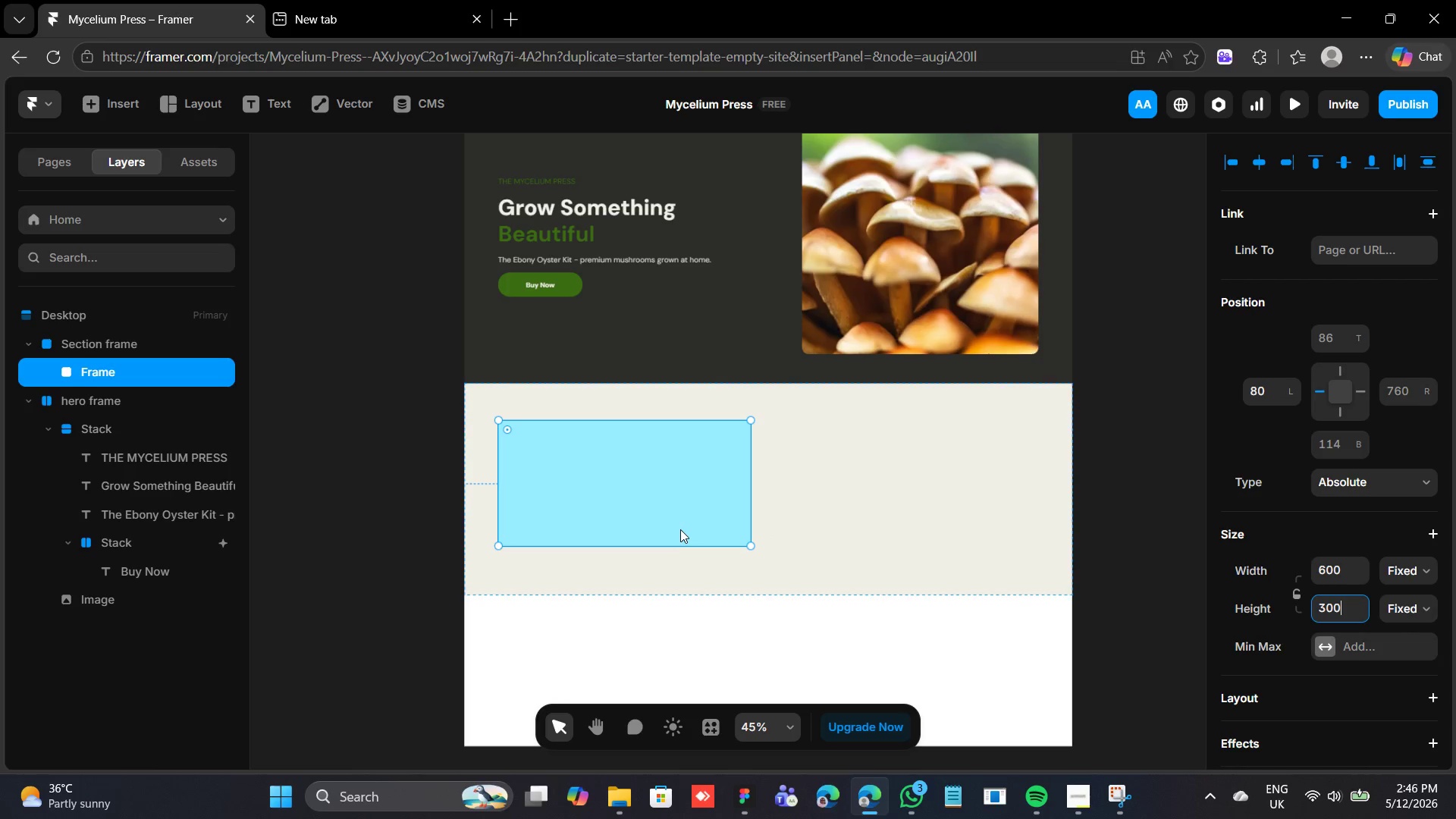 
wait(5.59)
 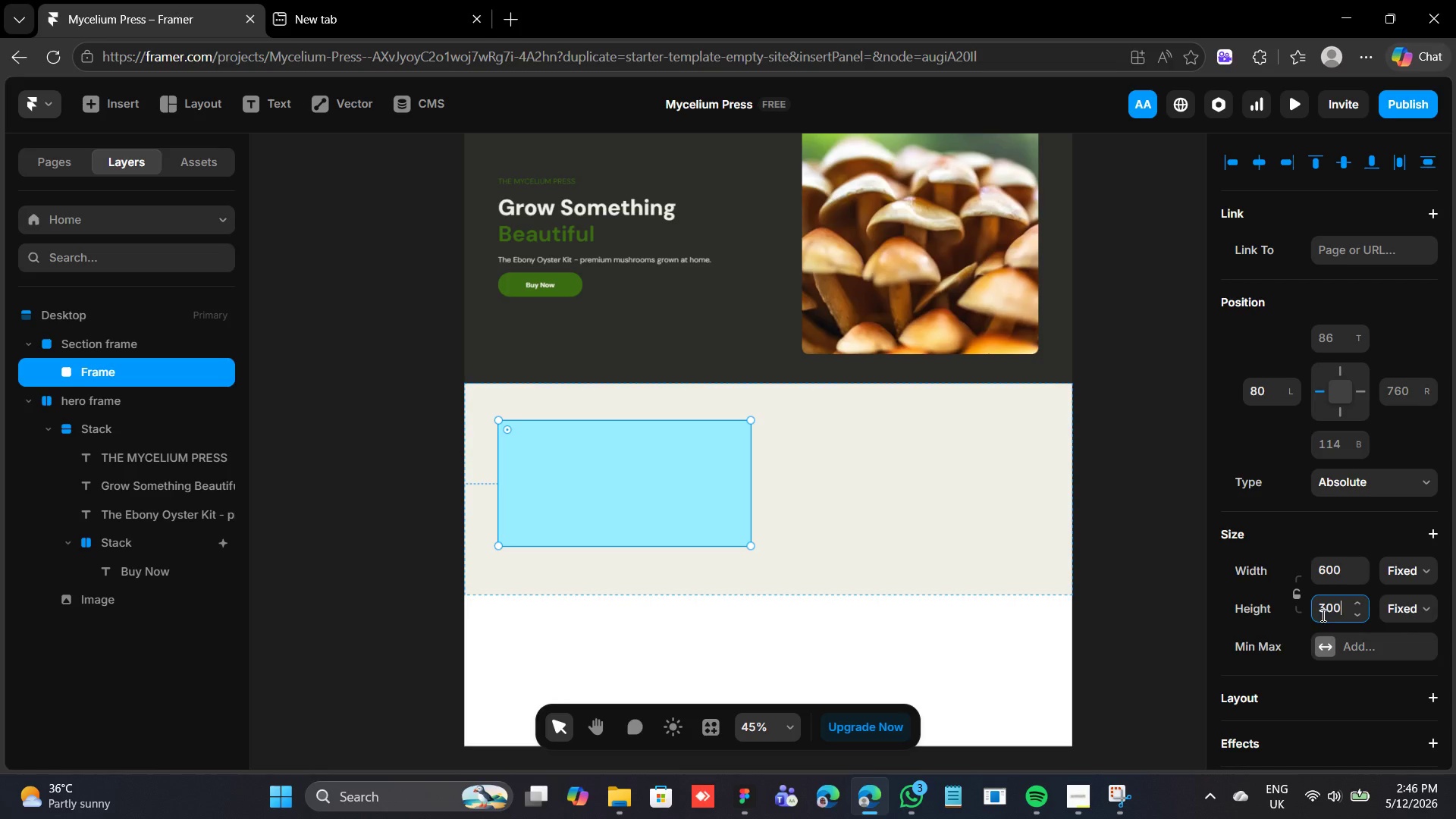 
scroll: coordinate [1326, 581], scroll_direction: down, amount: 3.0
 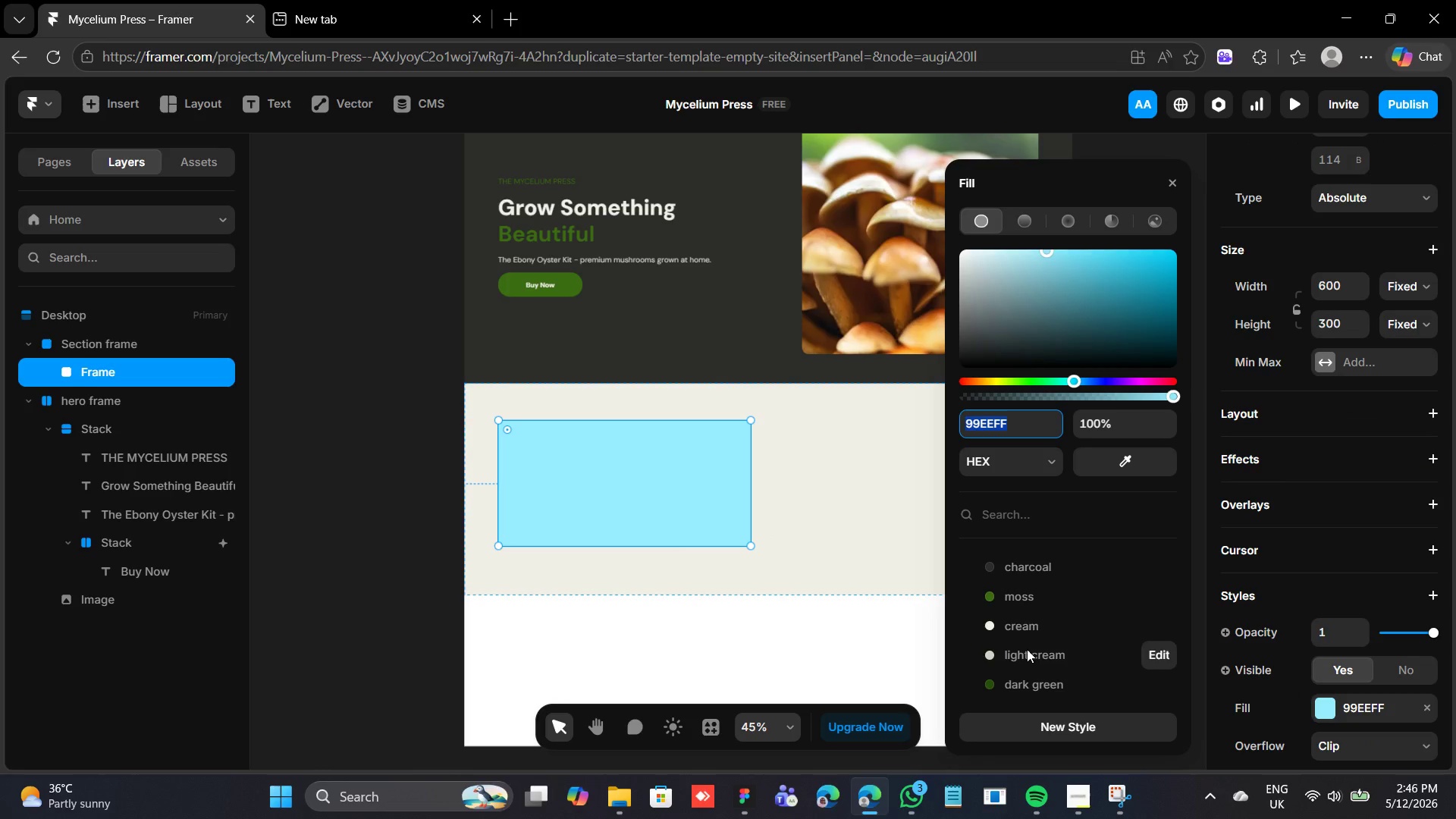 
left_click([1027, 654])
 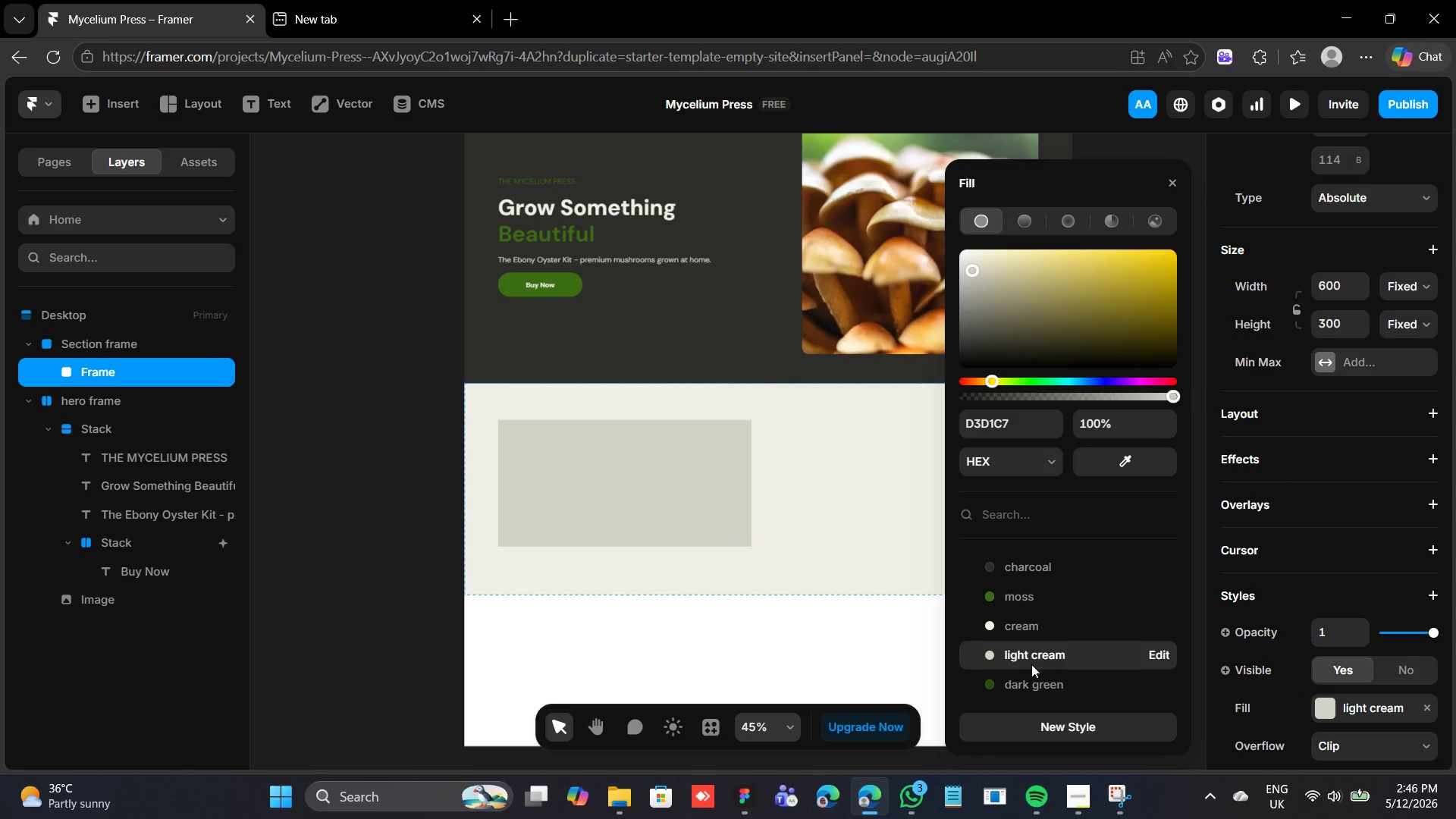 
scroll: coordinate [1042, 627], scroll_direction: down, amount: 3.0
 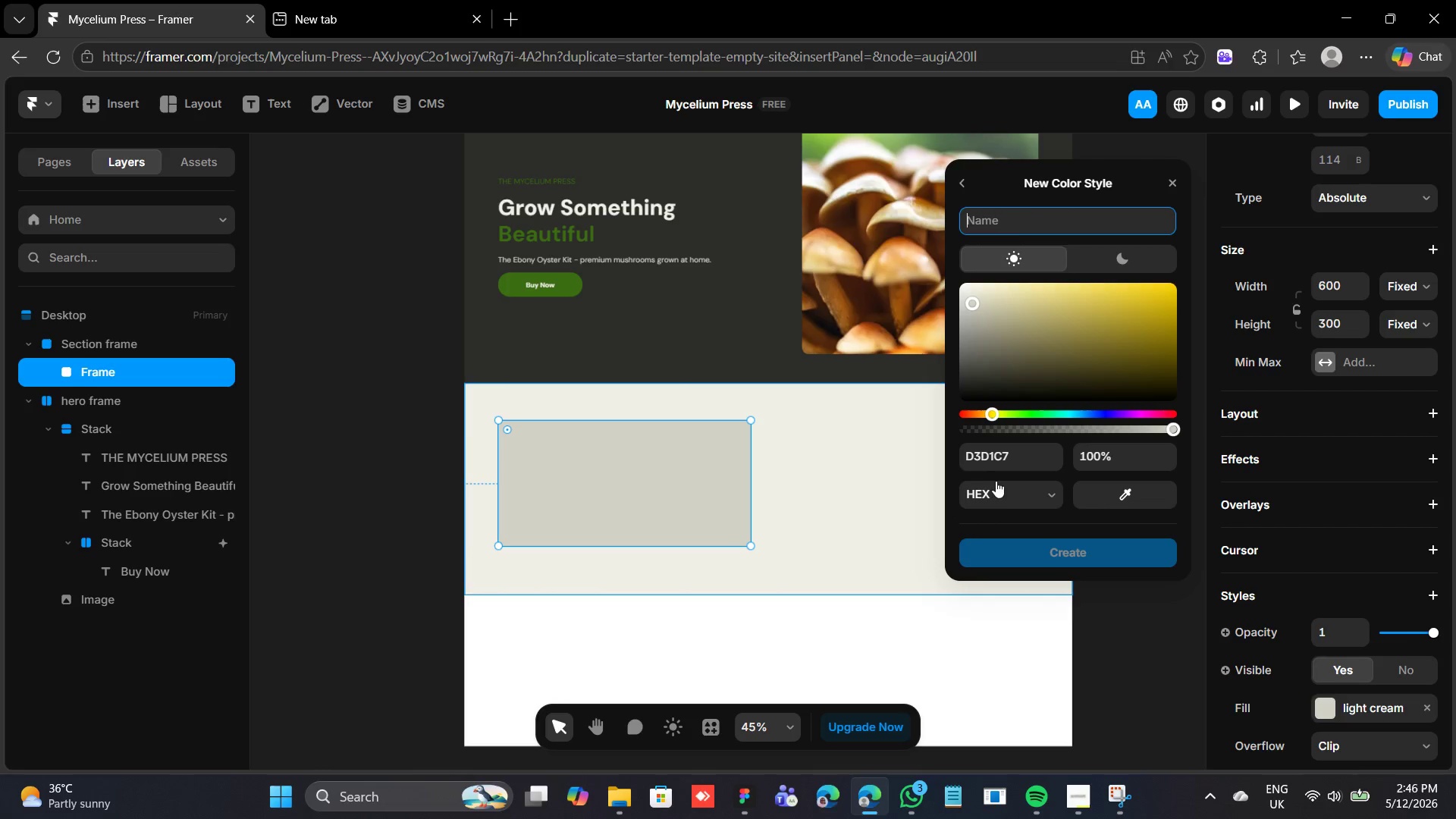 
left_click([1003, 463])
 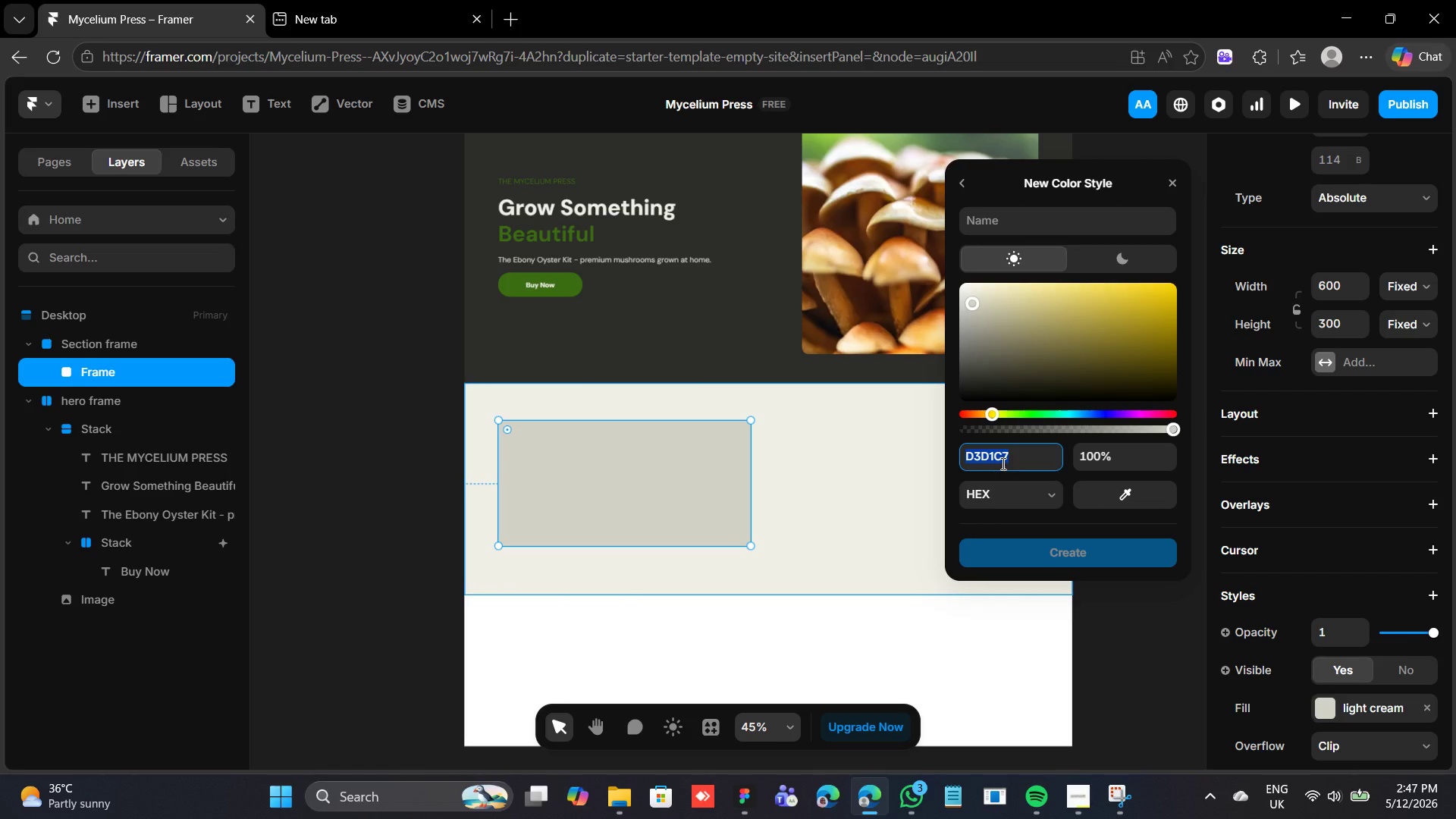 
key(F)
 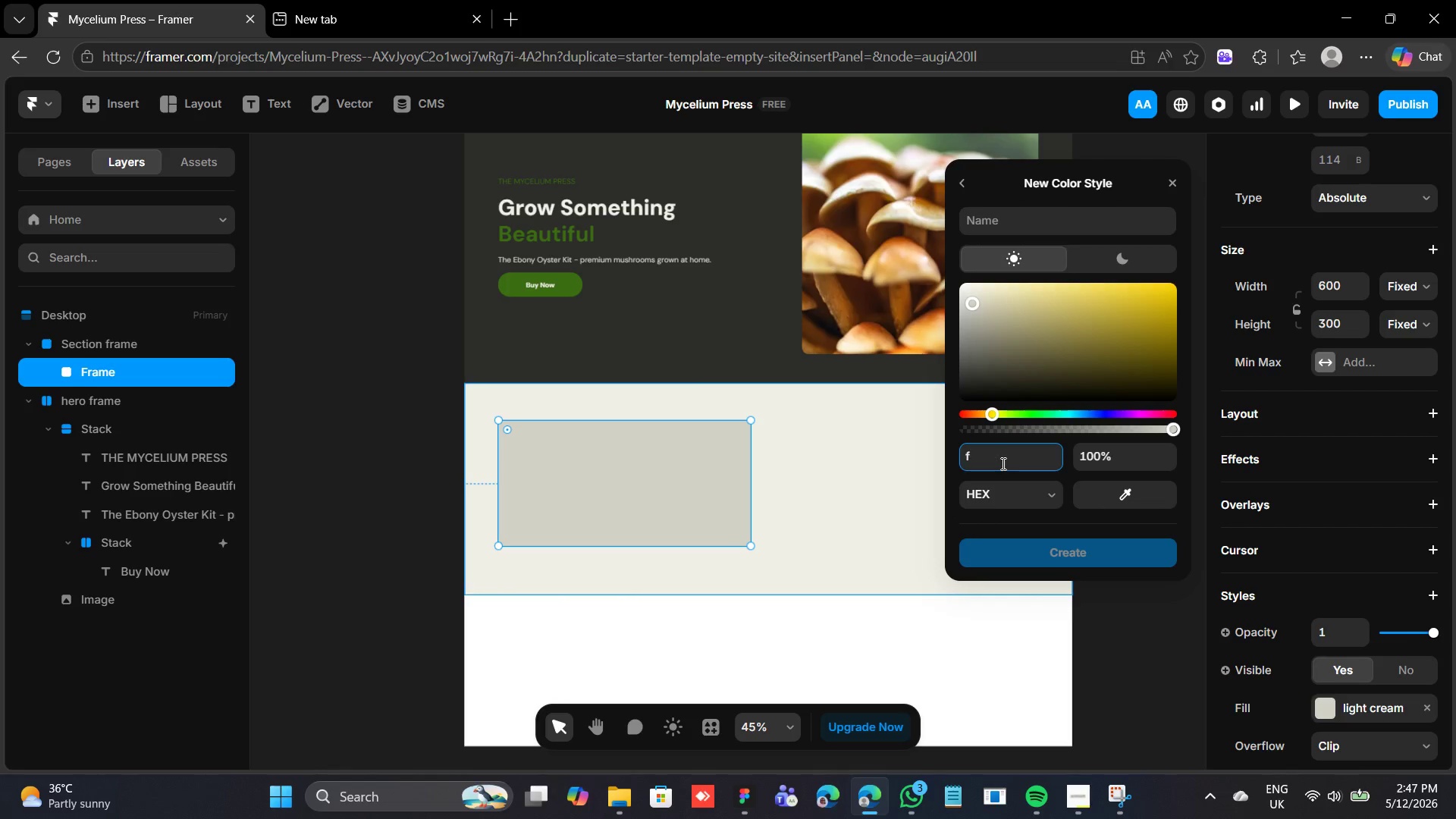 
key(Enter)
 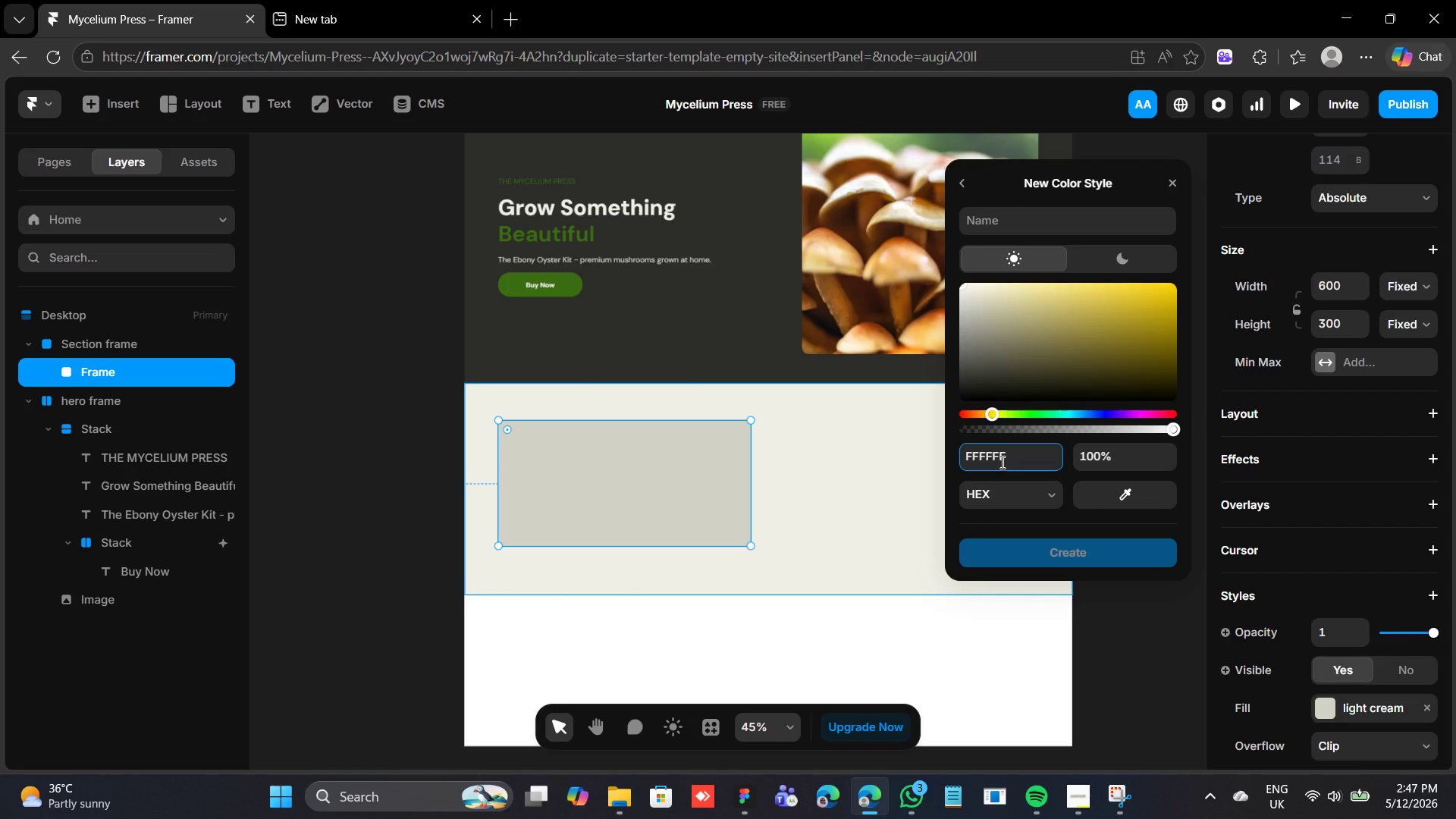 
wait(5.34)
 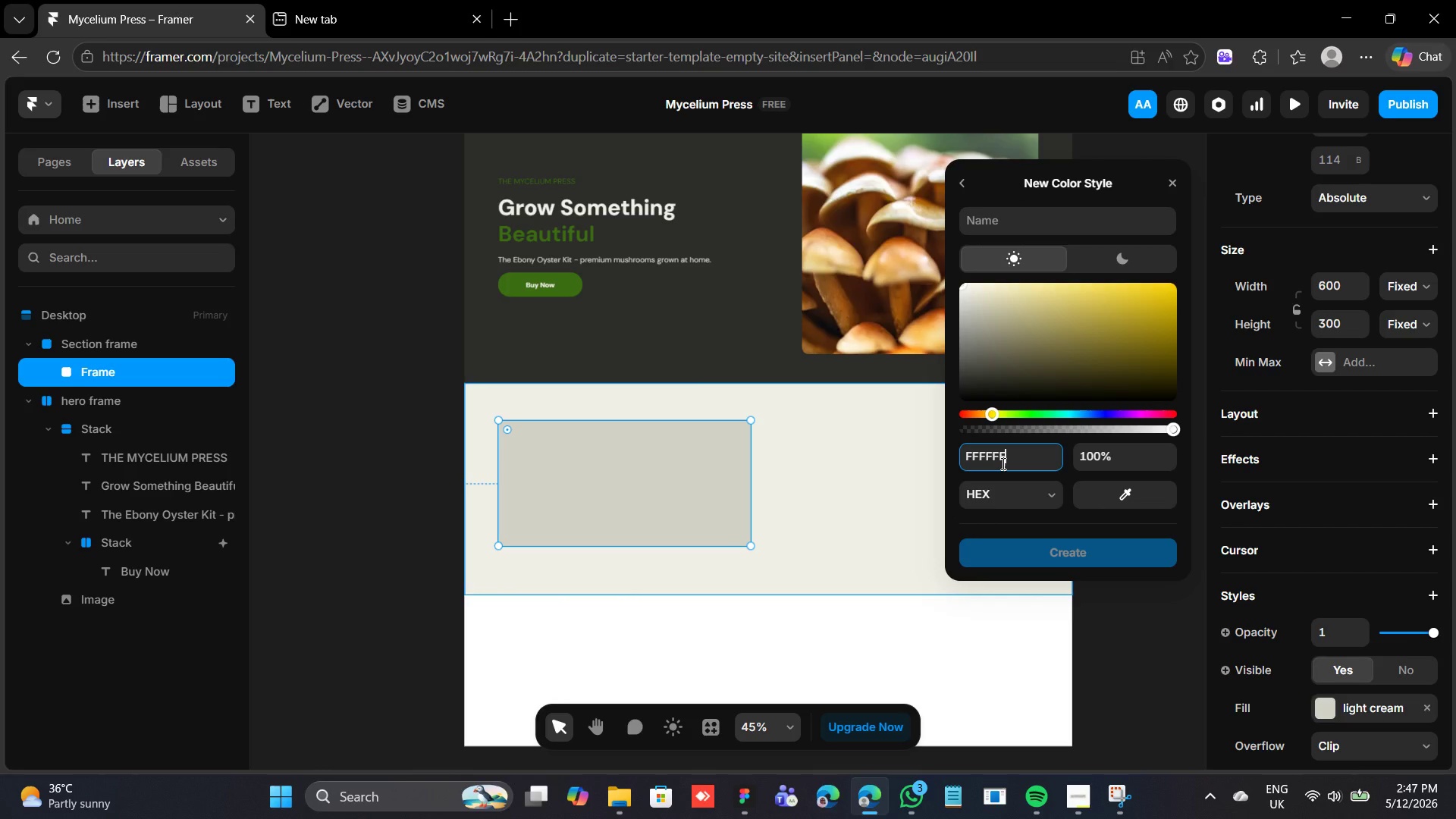 
left_click([1068, 221])
 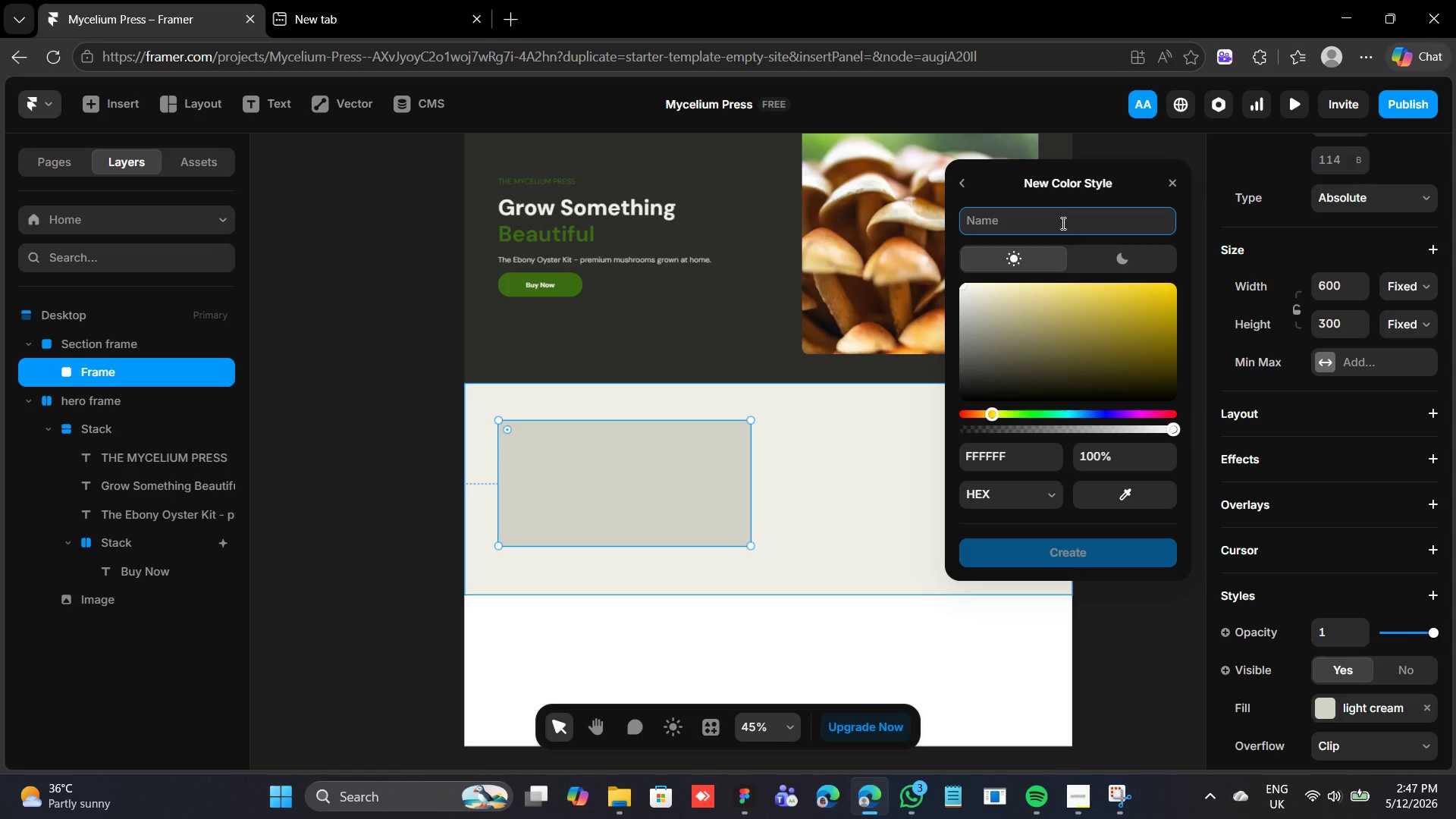 
wait(7.81)
 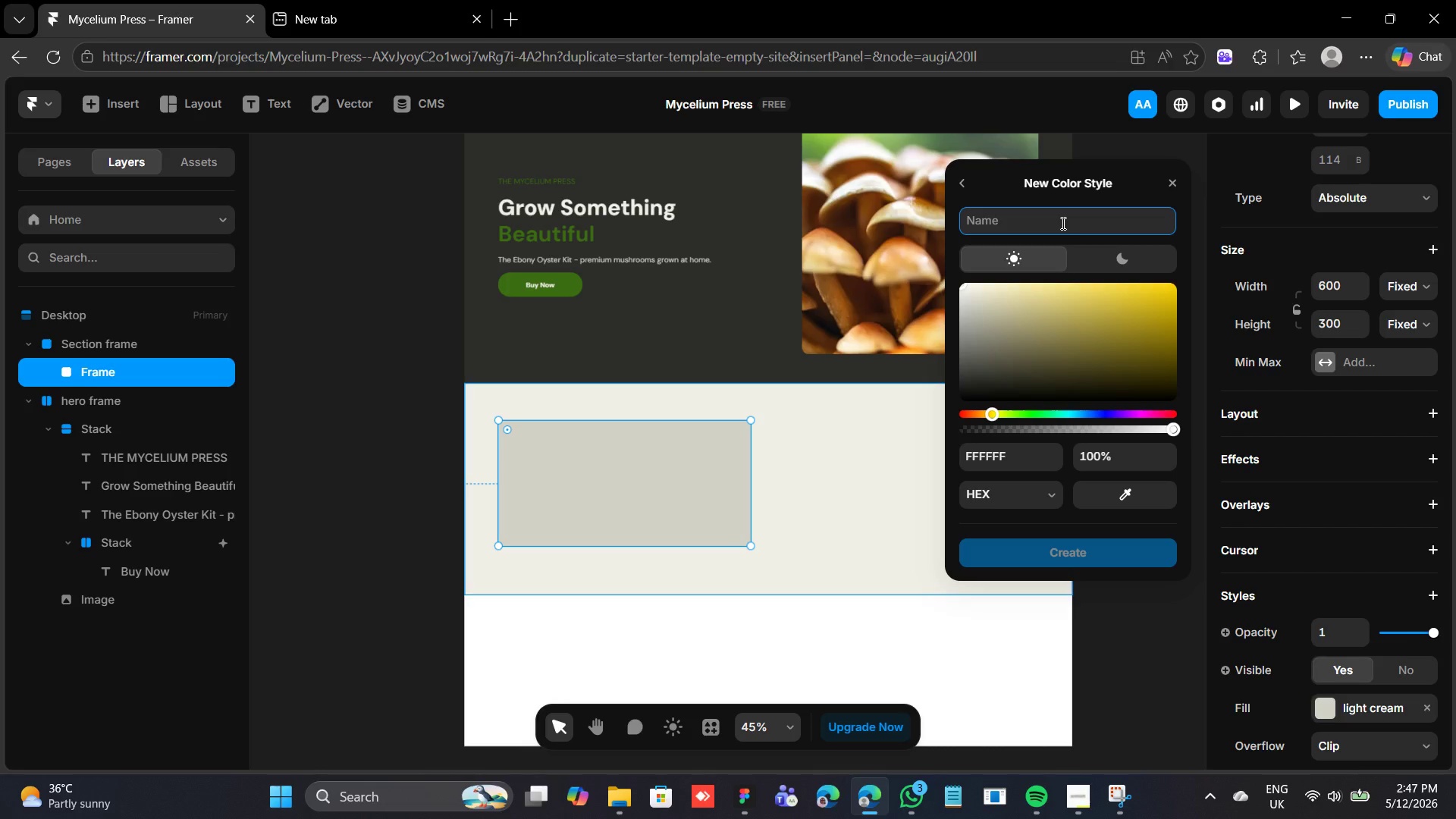 
type(white)
 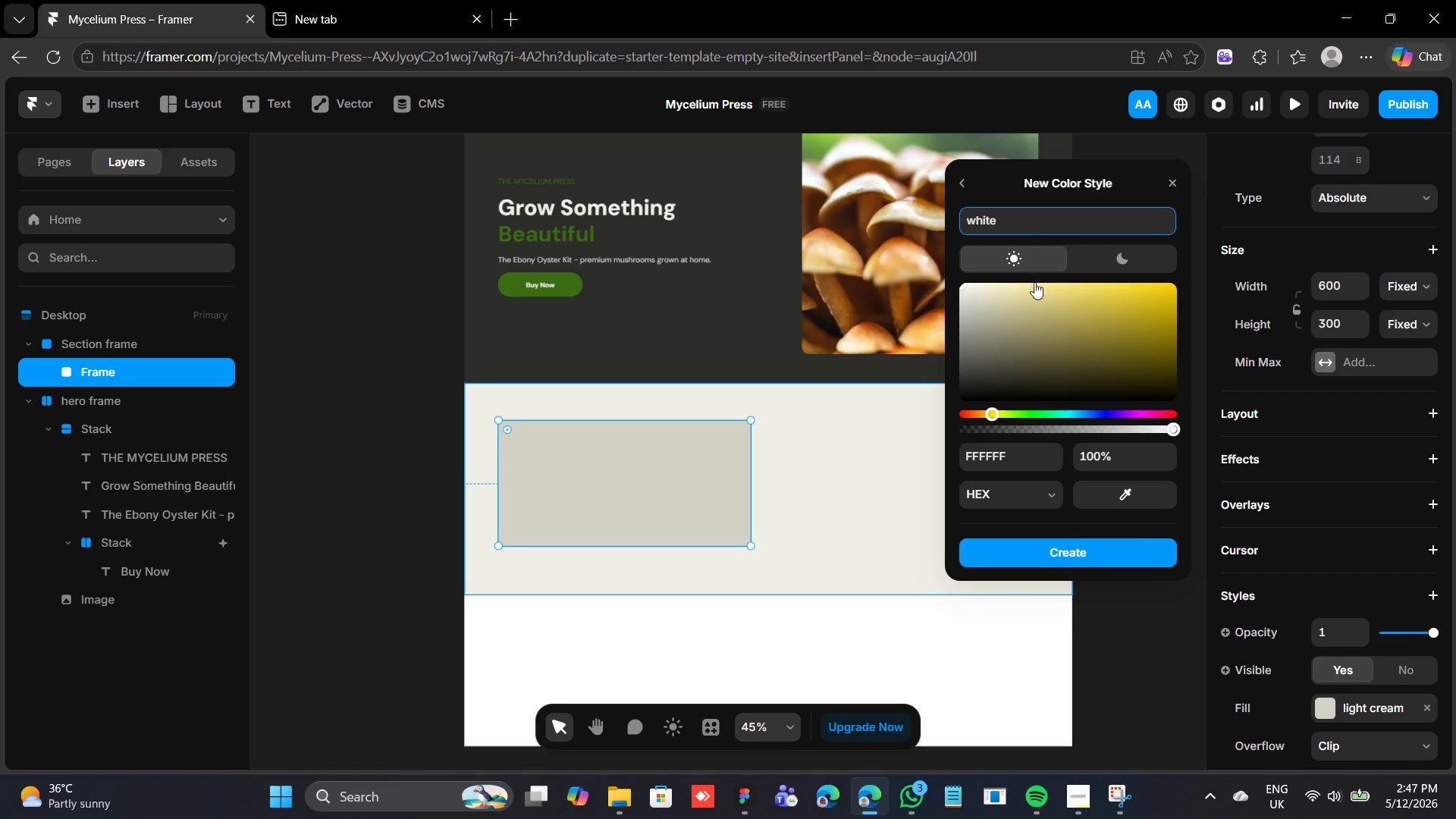 
mouse_move([1091, 558])
 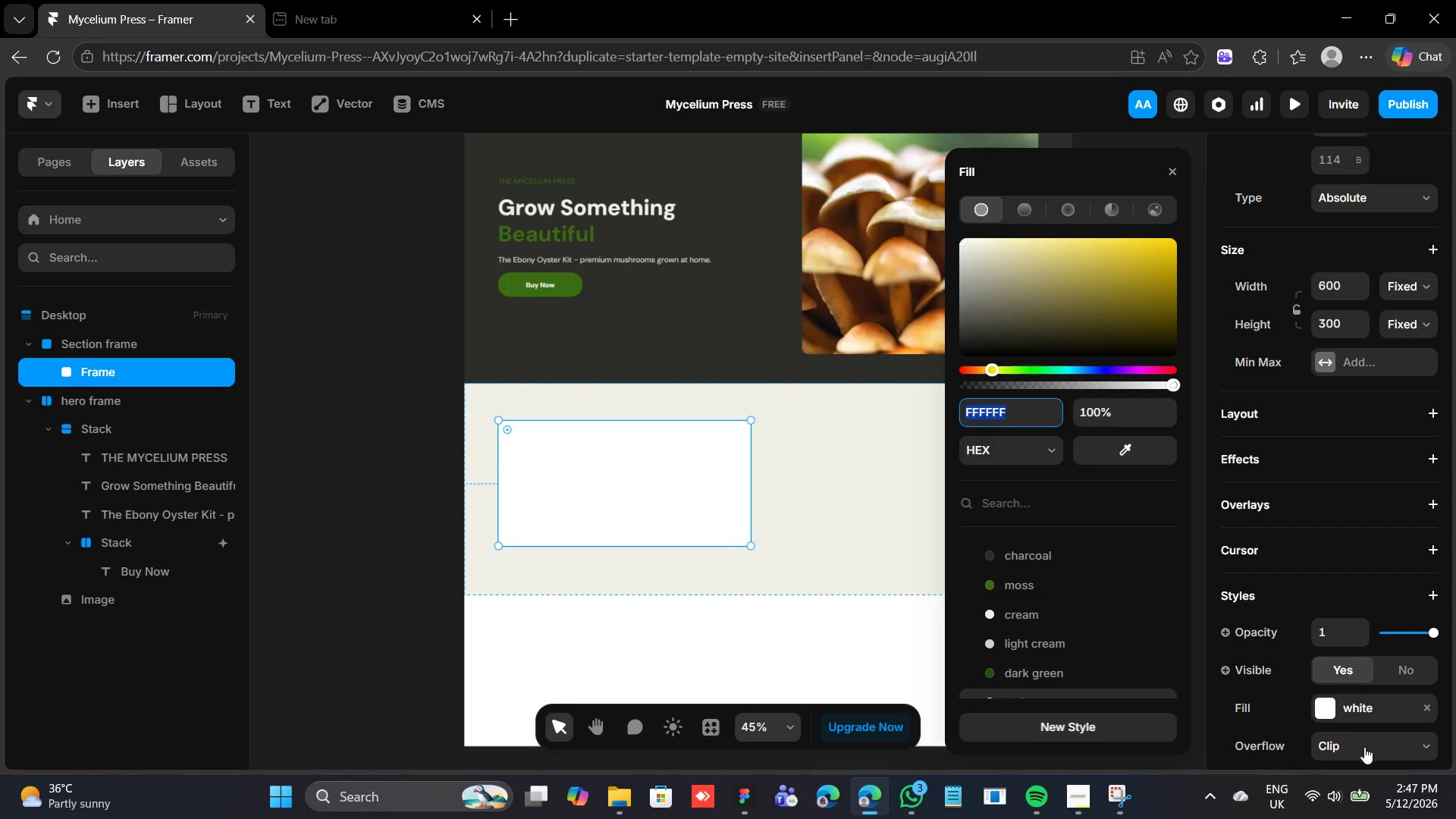 
scroll: coordinate [1338, 700], scroll_direction: down, amount: 2.0
 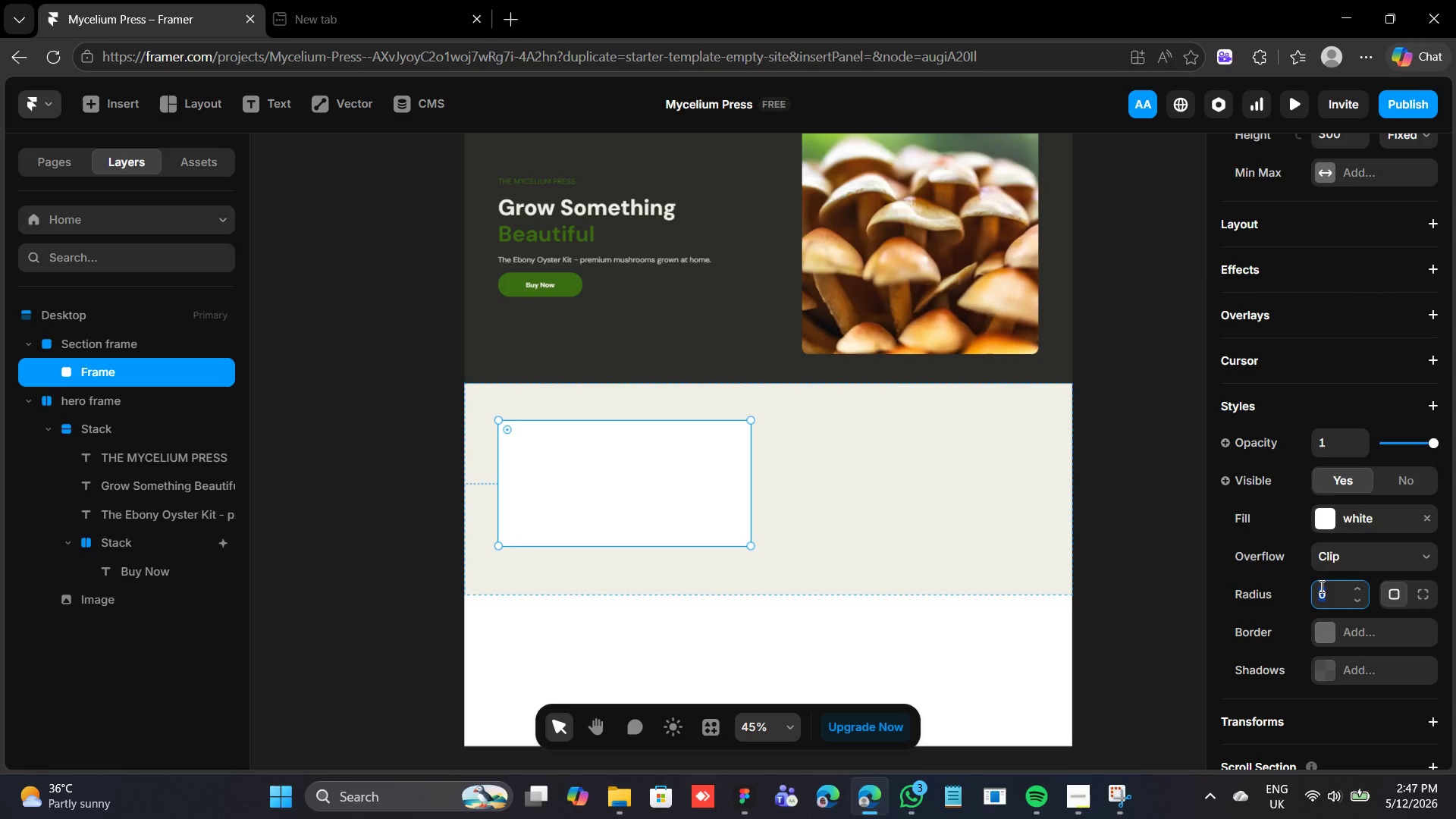 
type(20)
 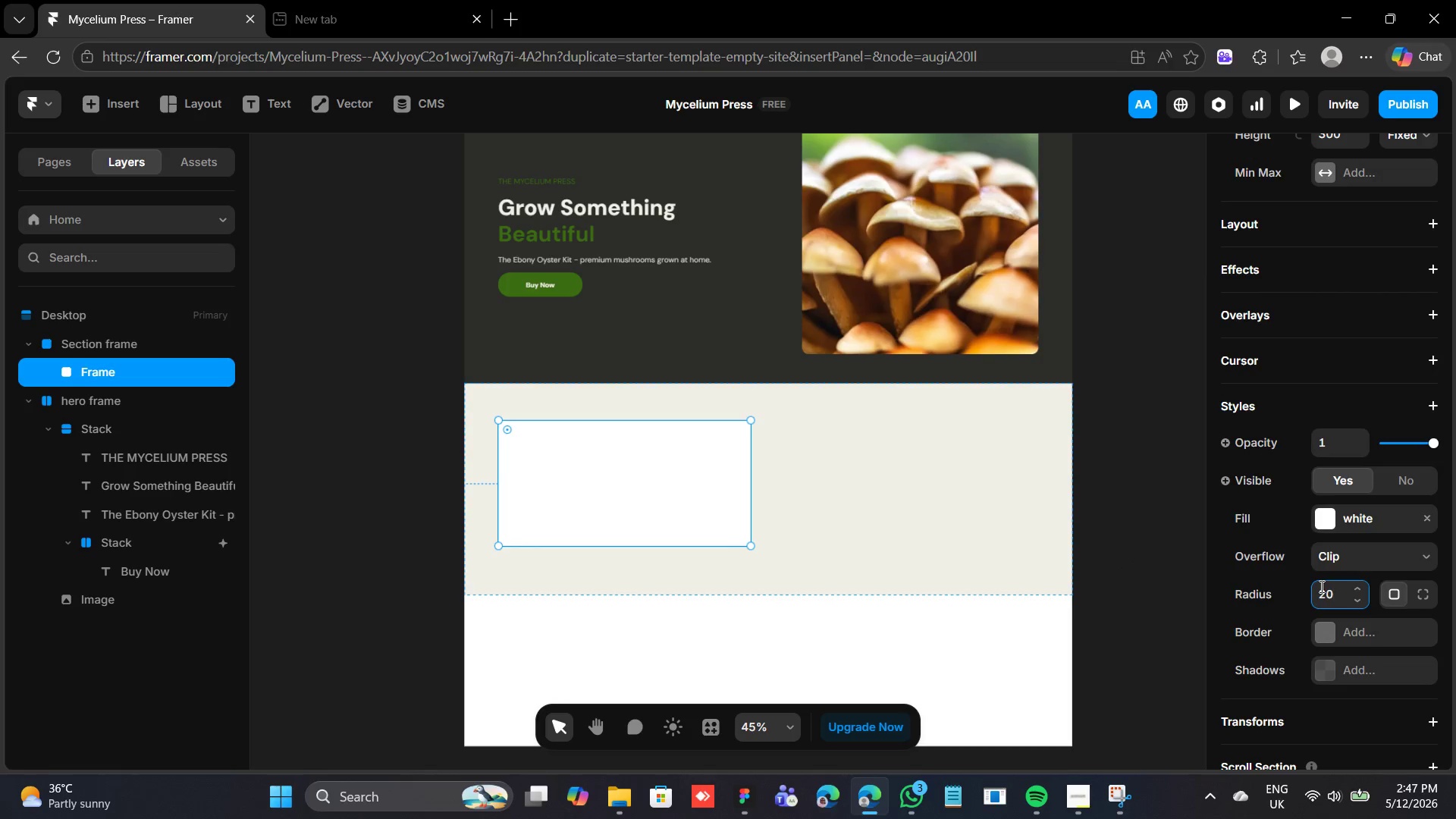 
key(Enter)
 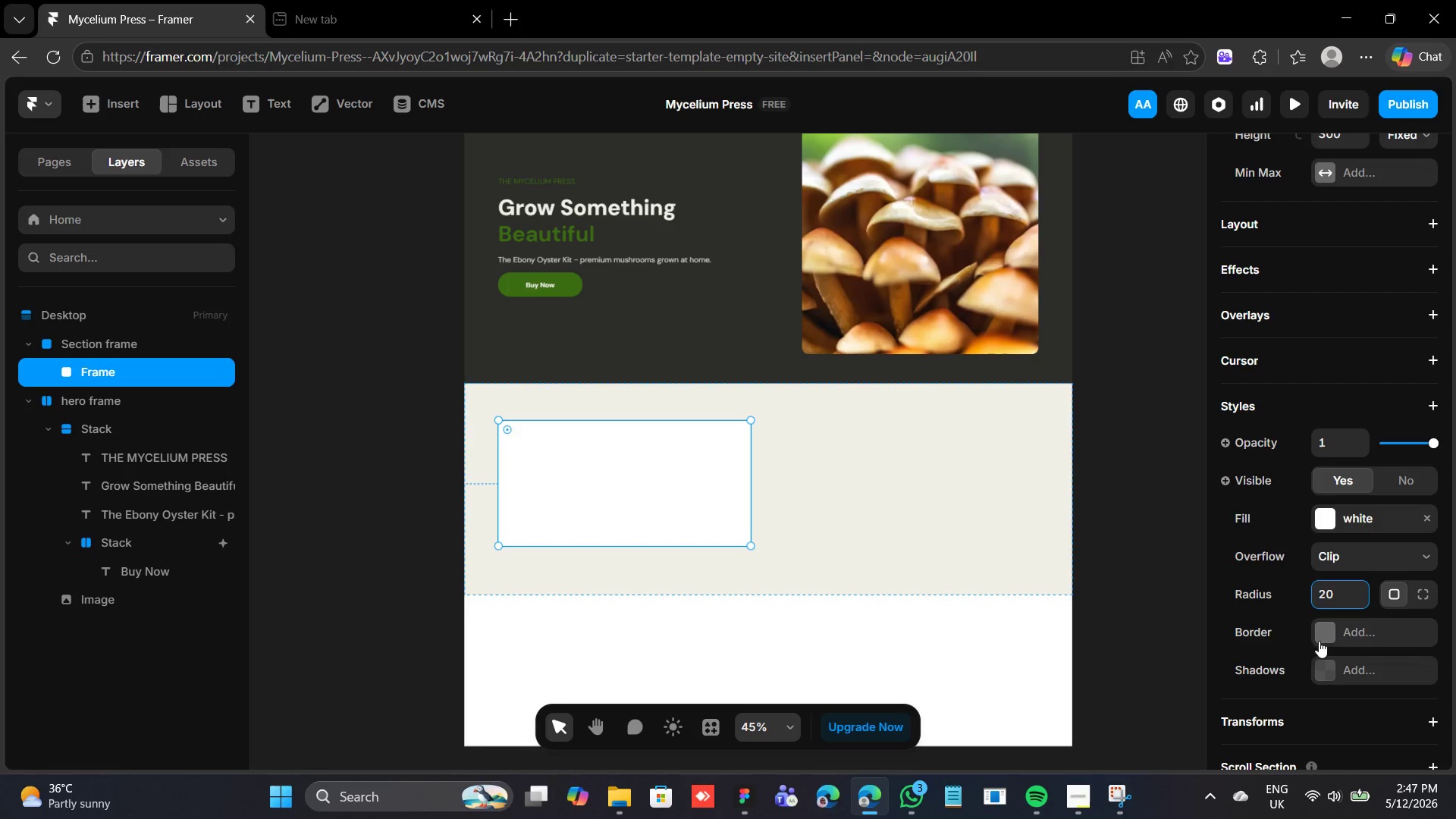 
wait(11.34)
 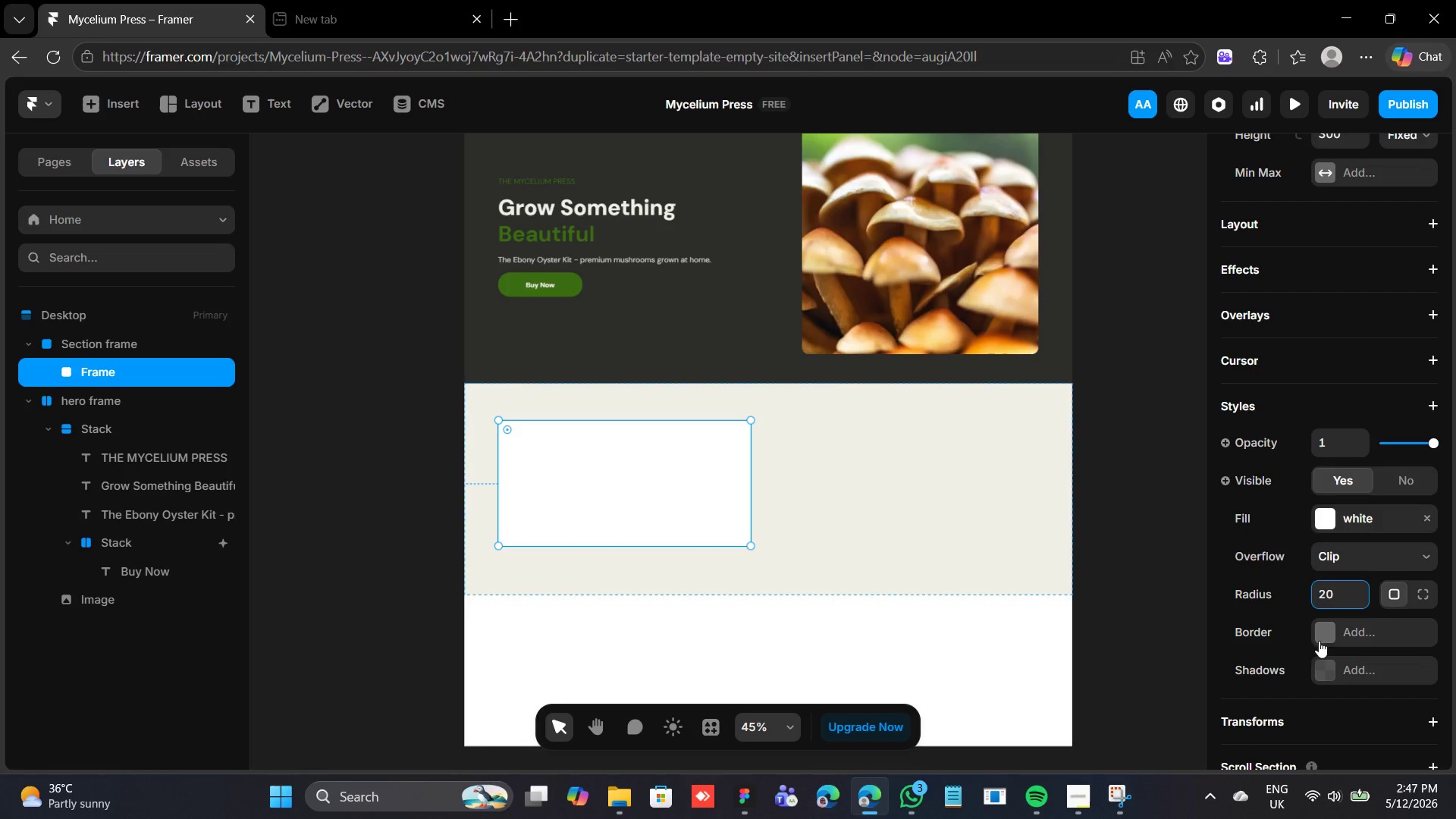 
left_click([1075, 655])
 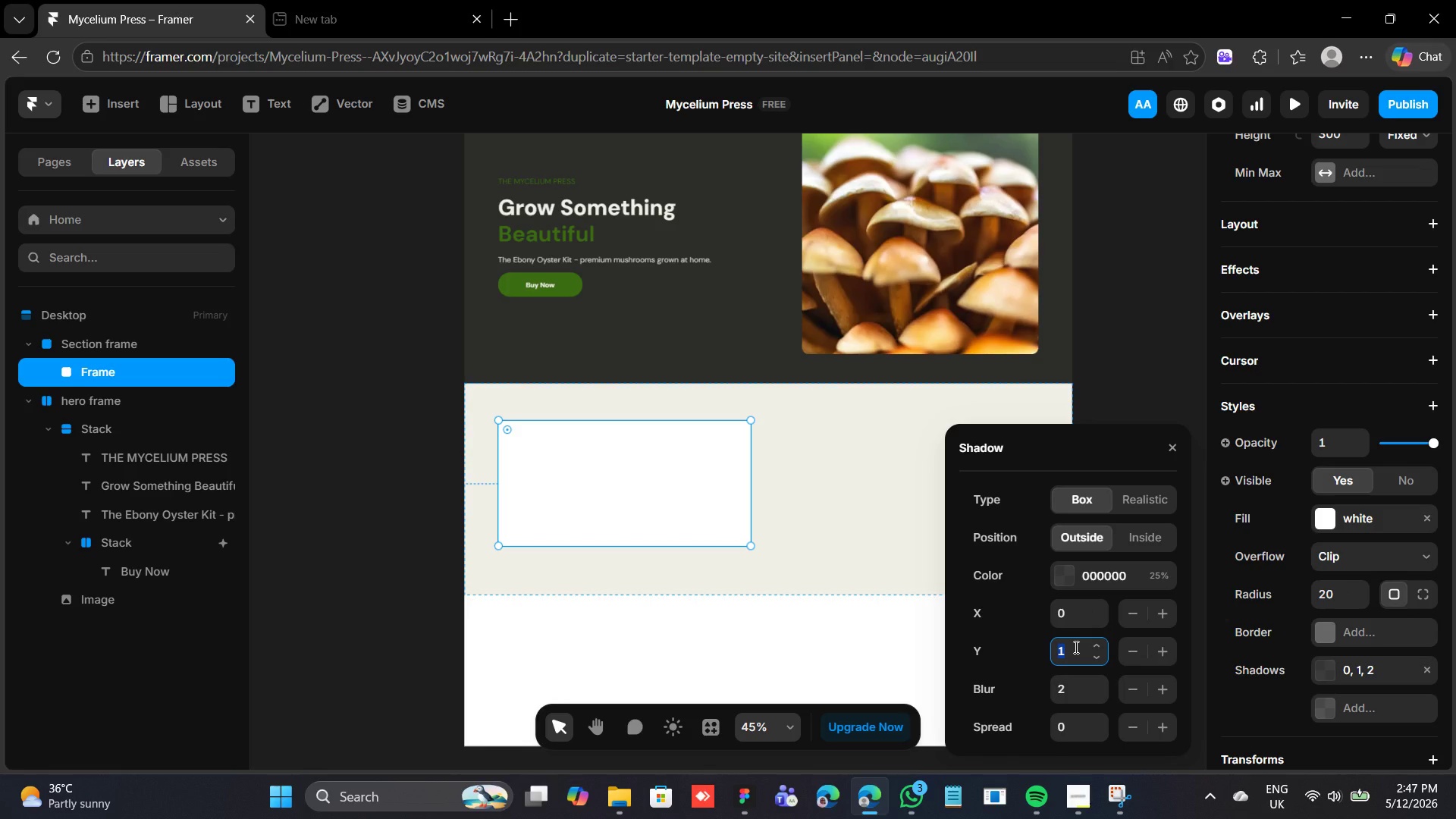 
key(8)
 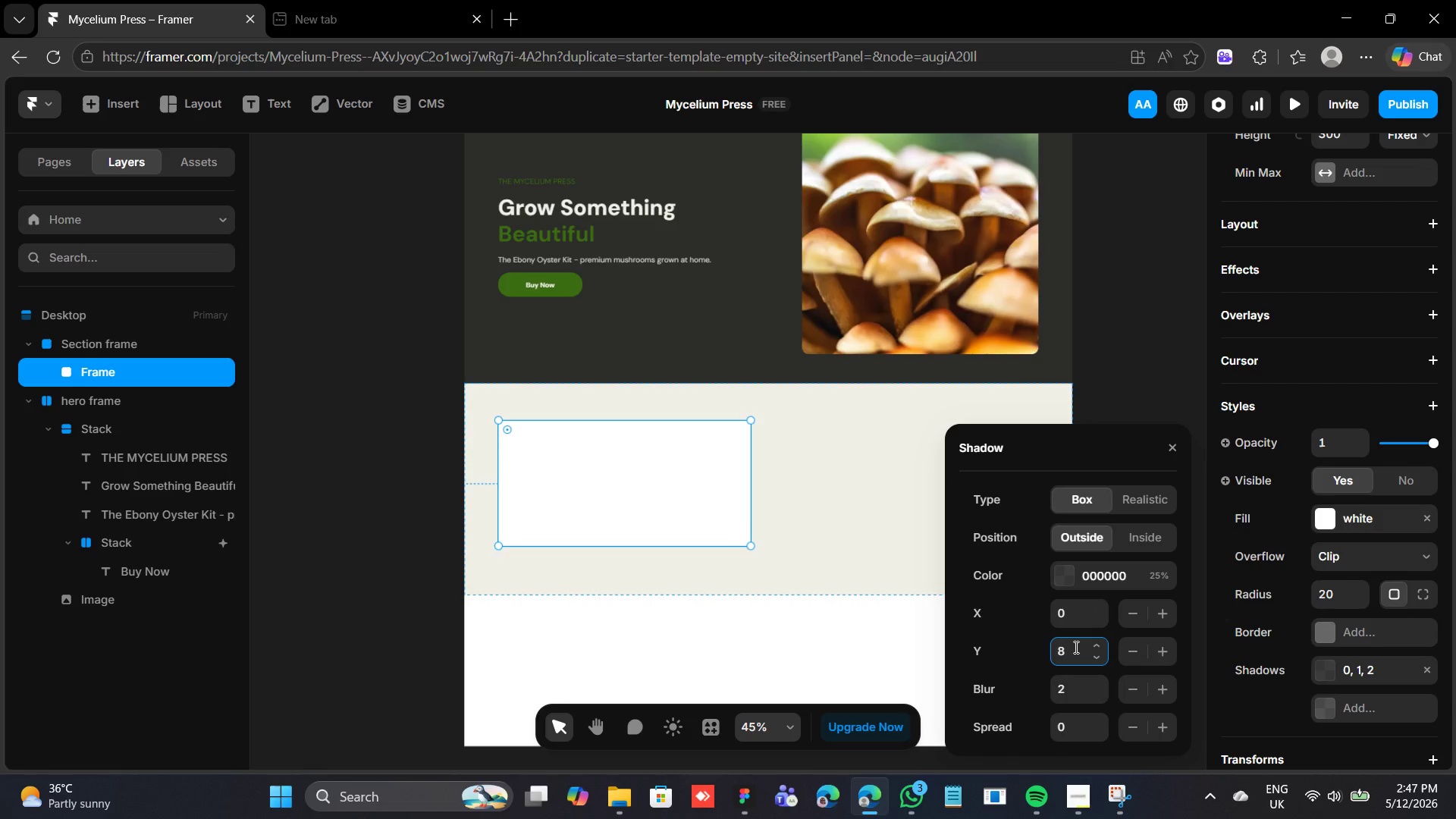 
key(Enter)
 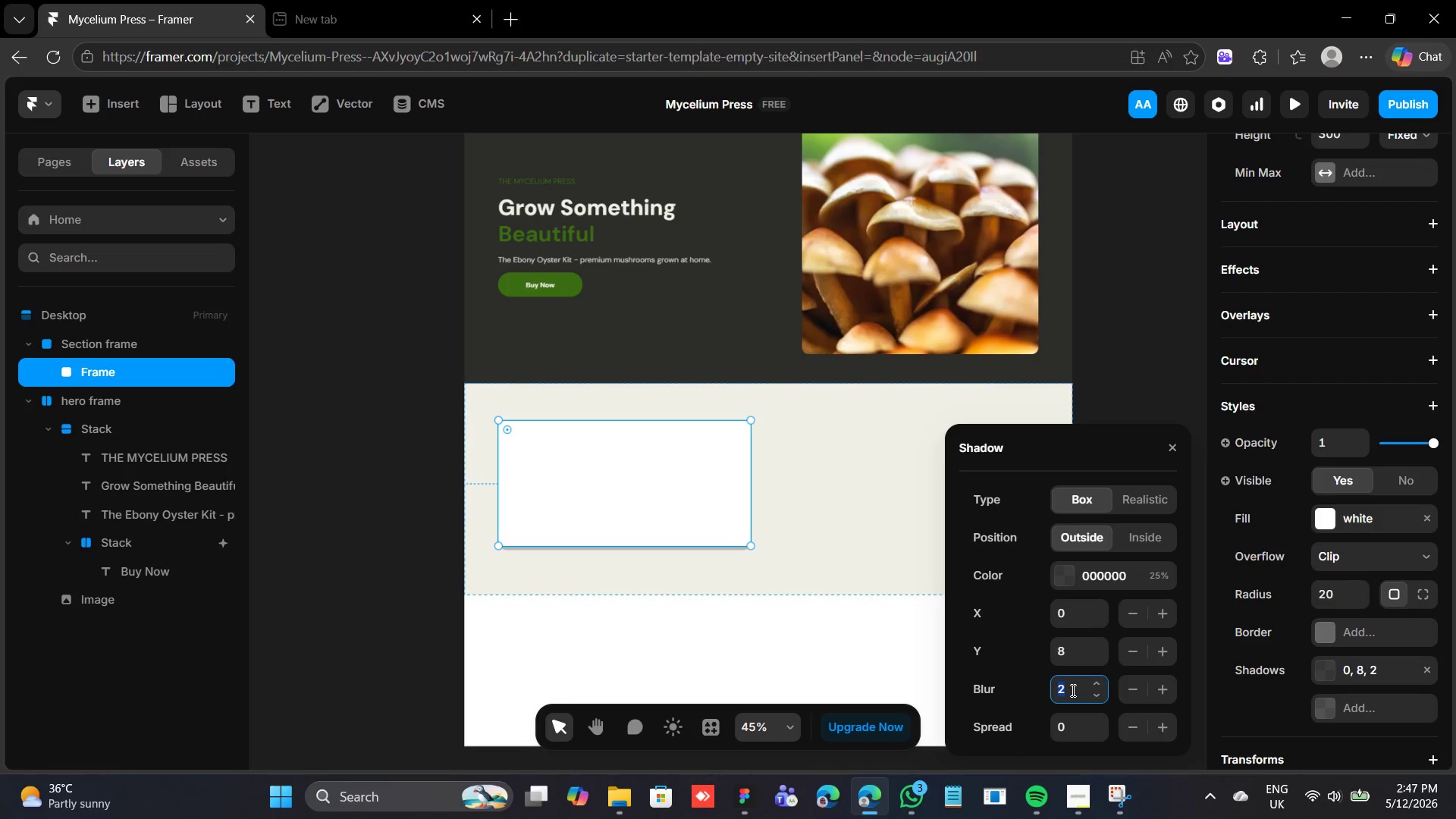 
type(40)
 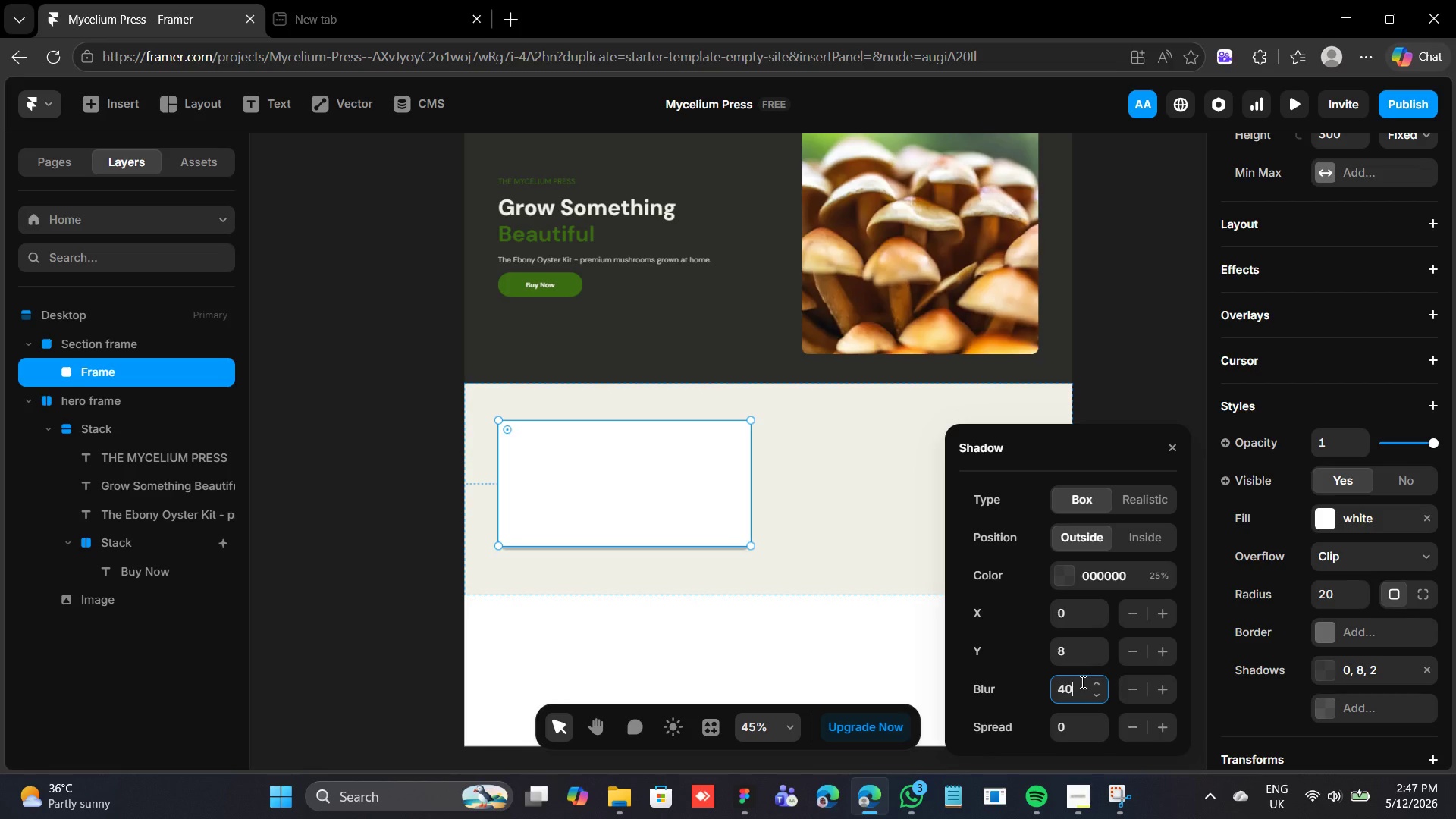 
key(Enter)
 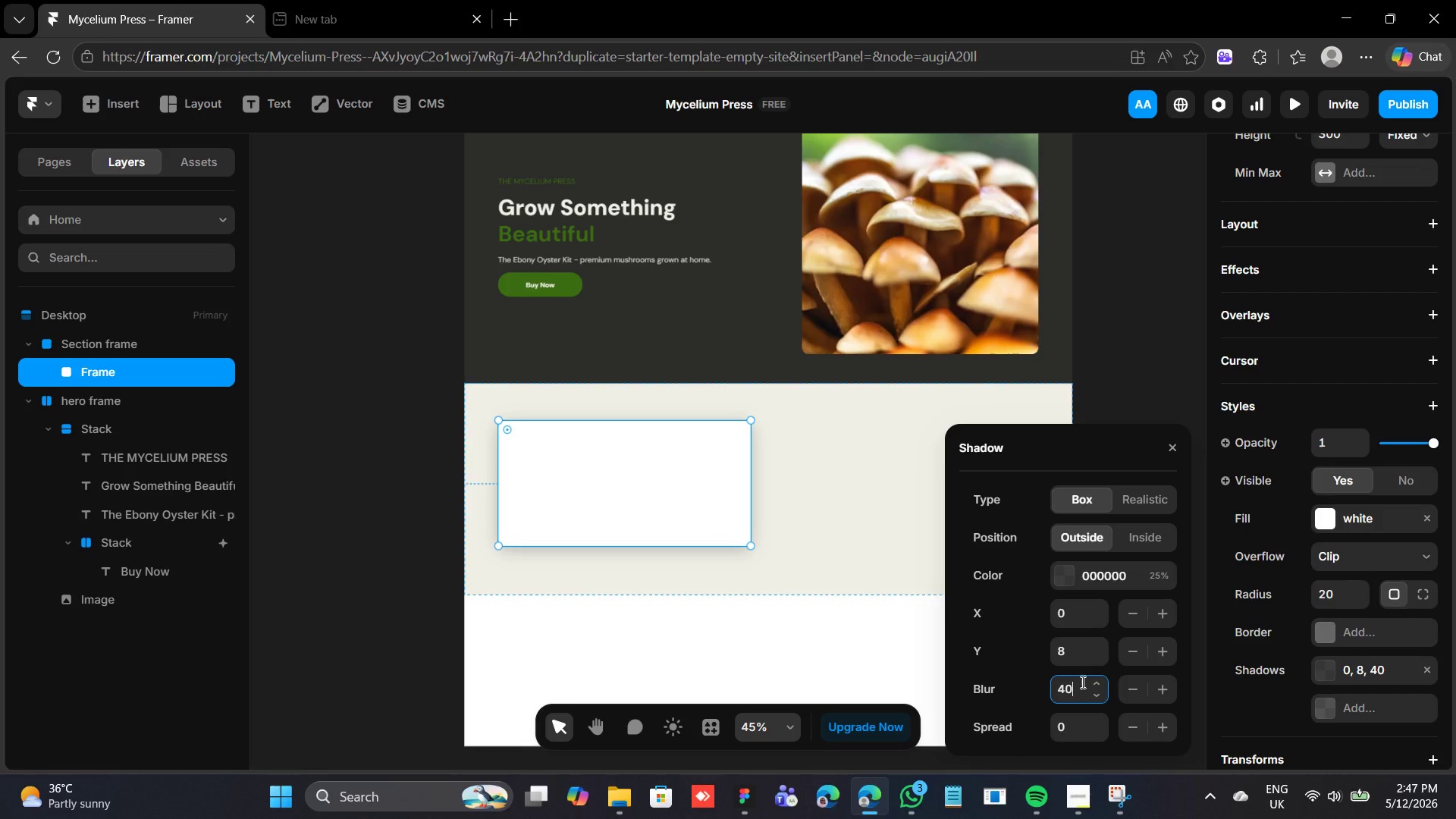 
wait(5.33)
 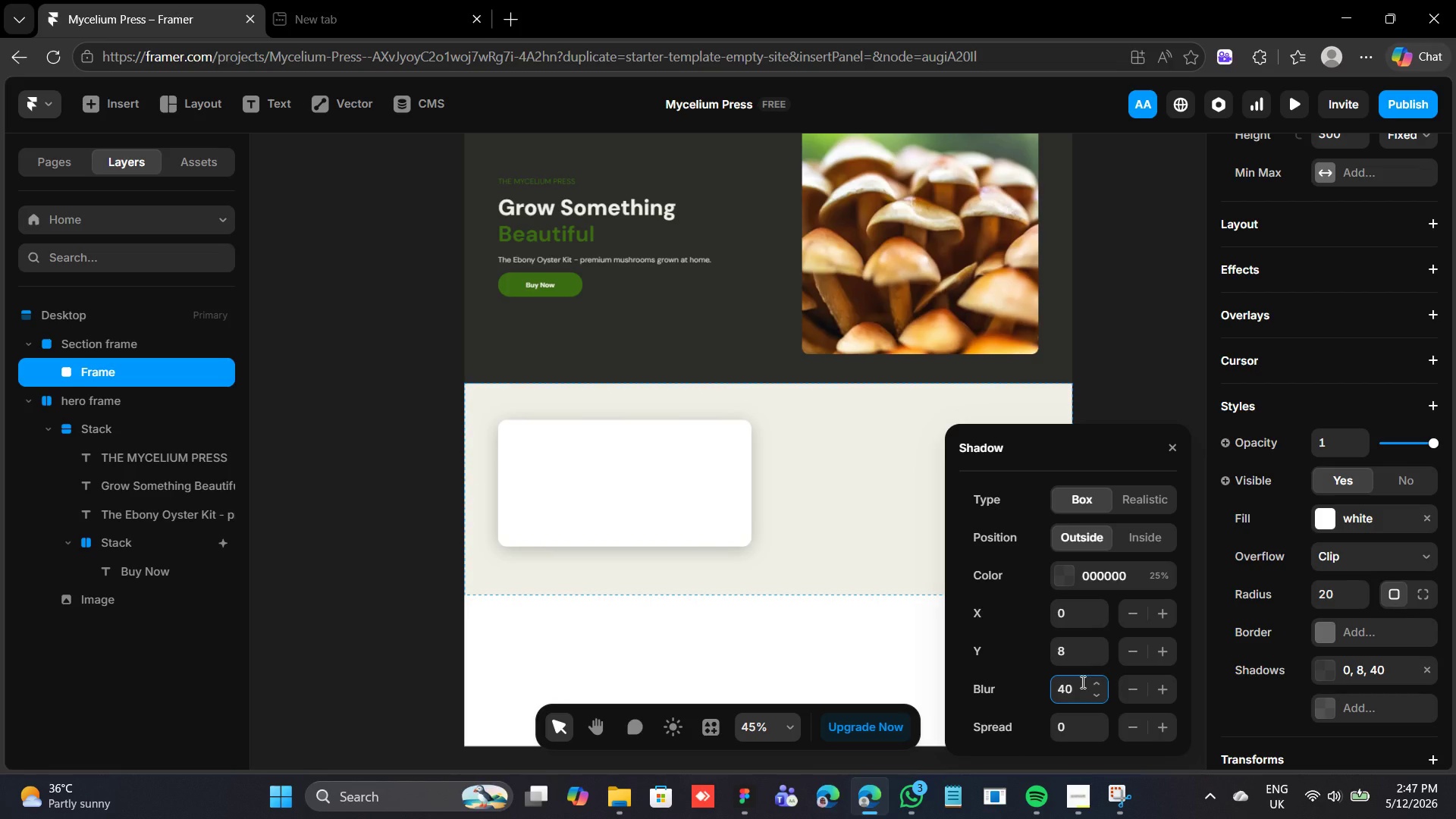 
left_click([1057, 570])
 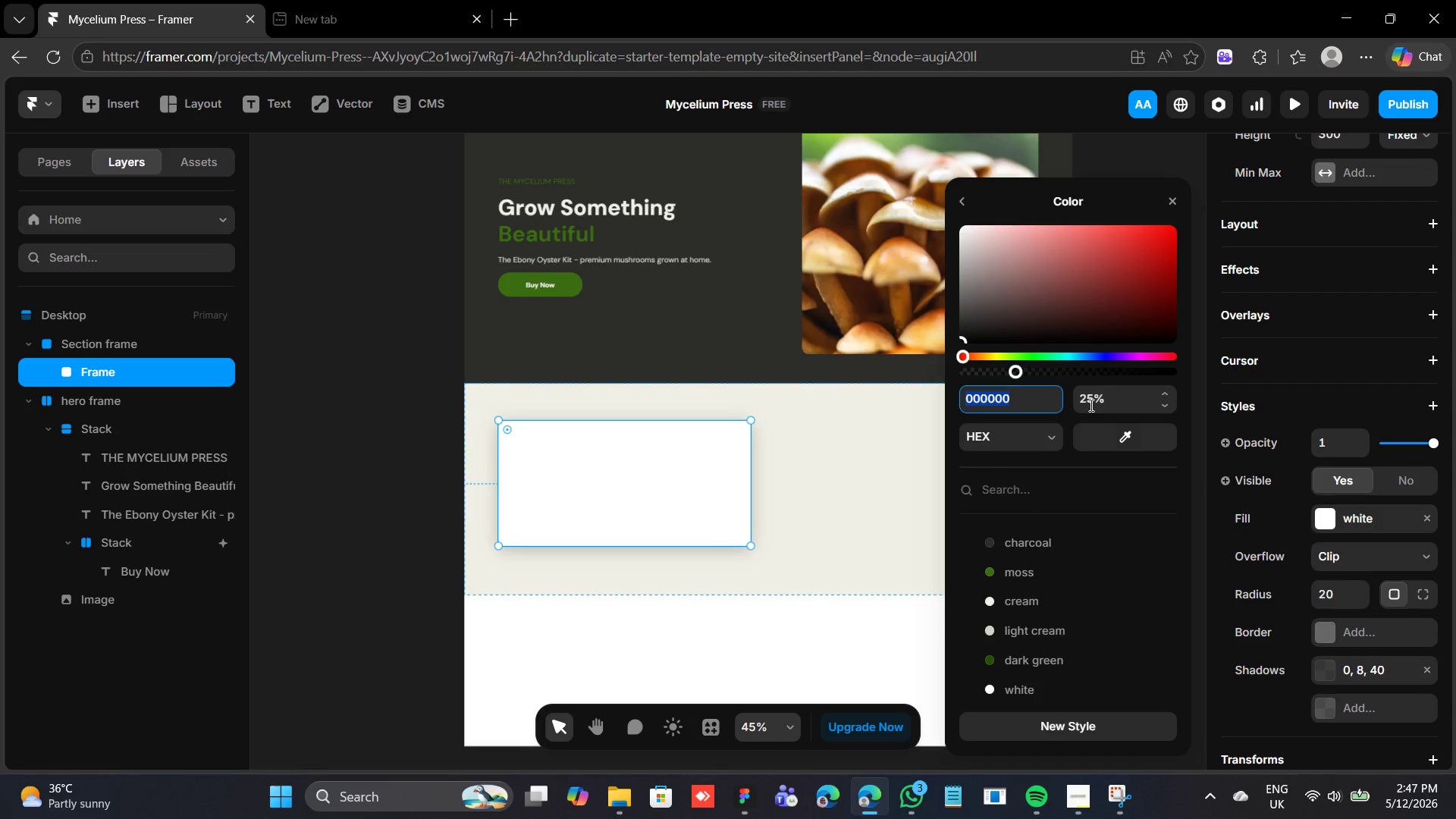 
left_click([1103, 391])
 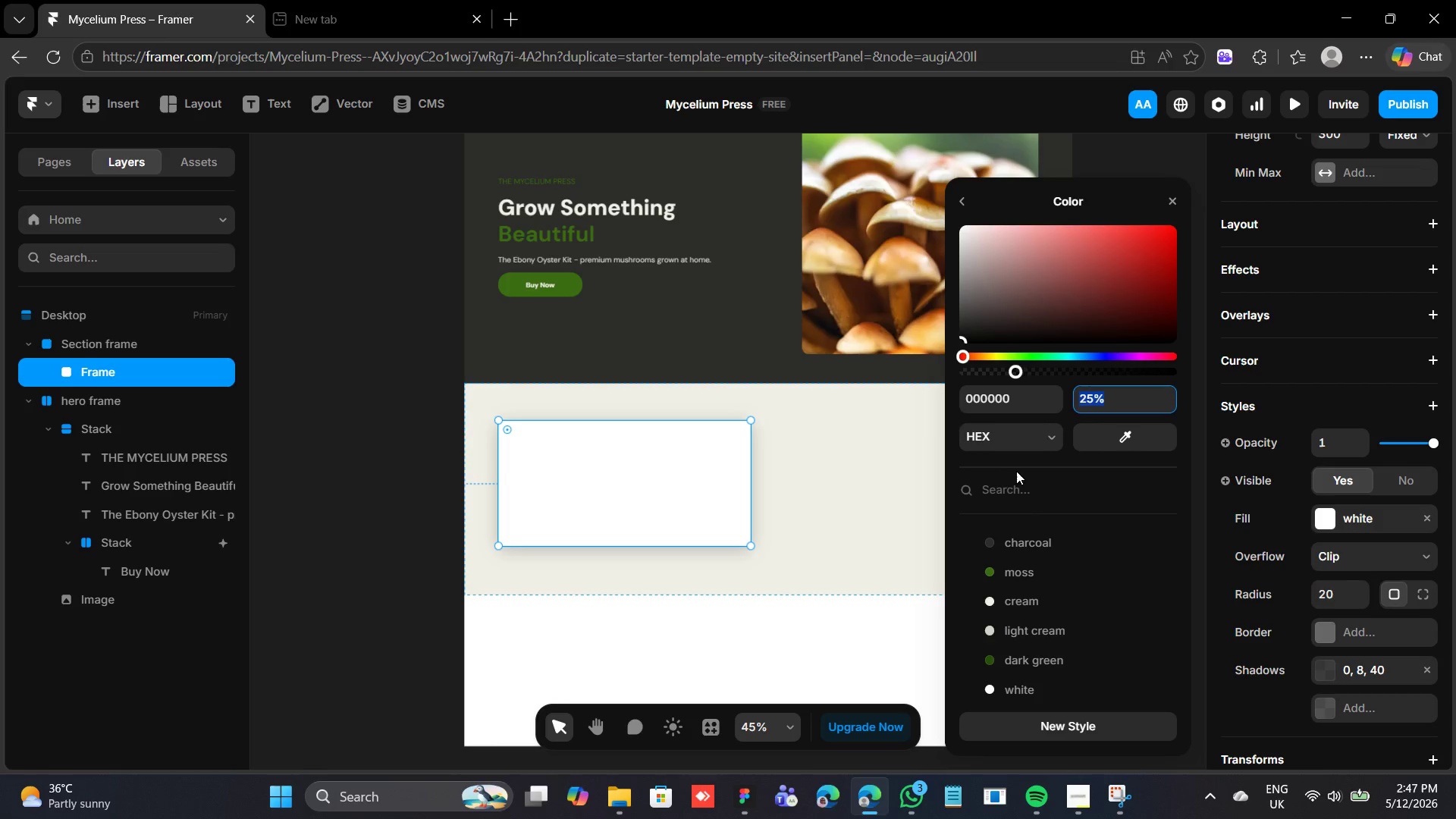 
key(8)
 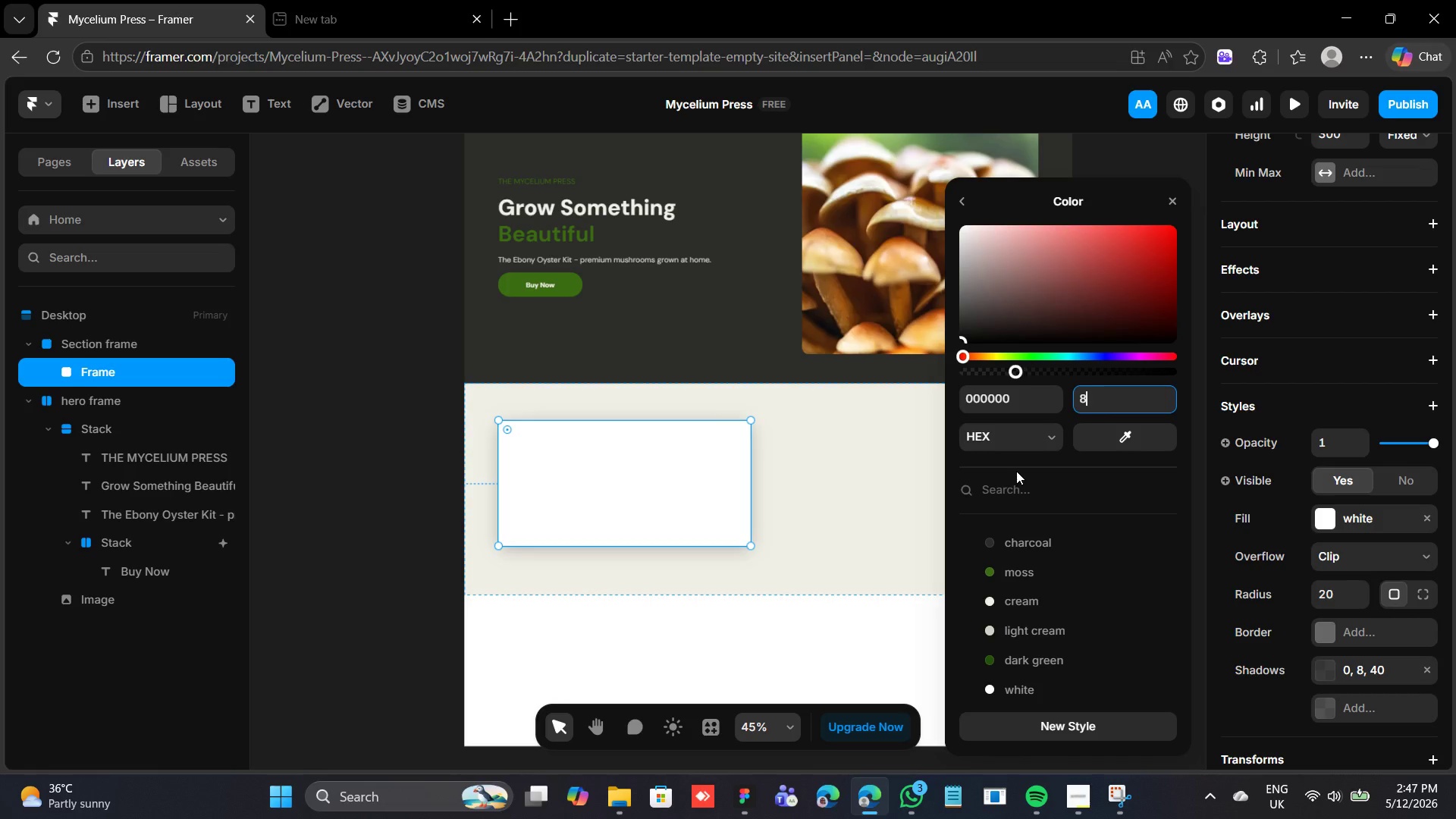 
key(Enter)
 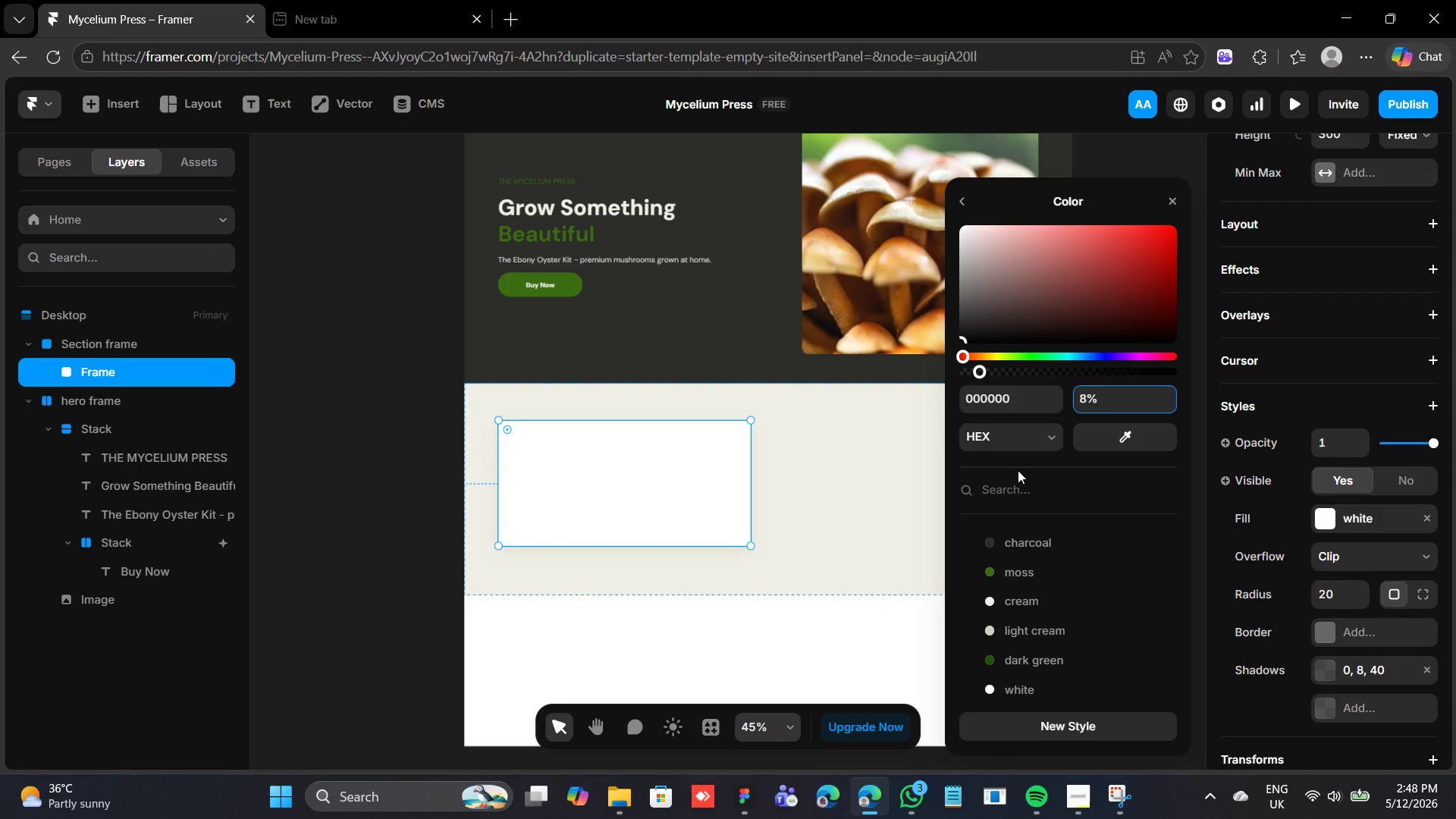 
wait(11.17)
 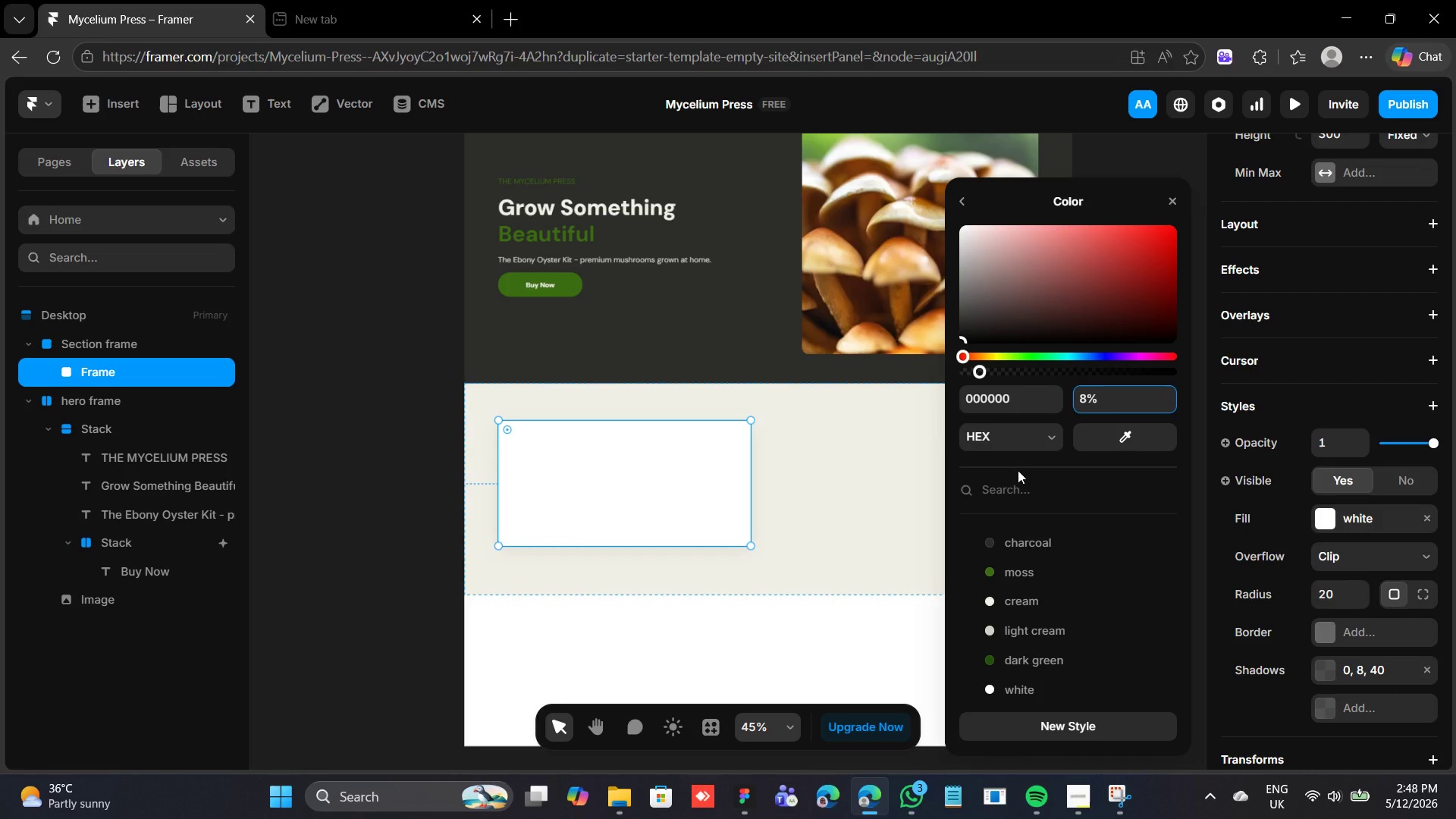 
left_click([1172, 192])
 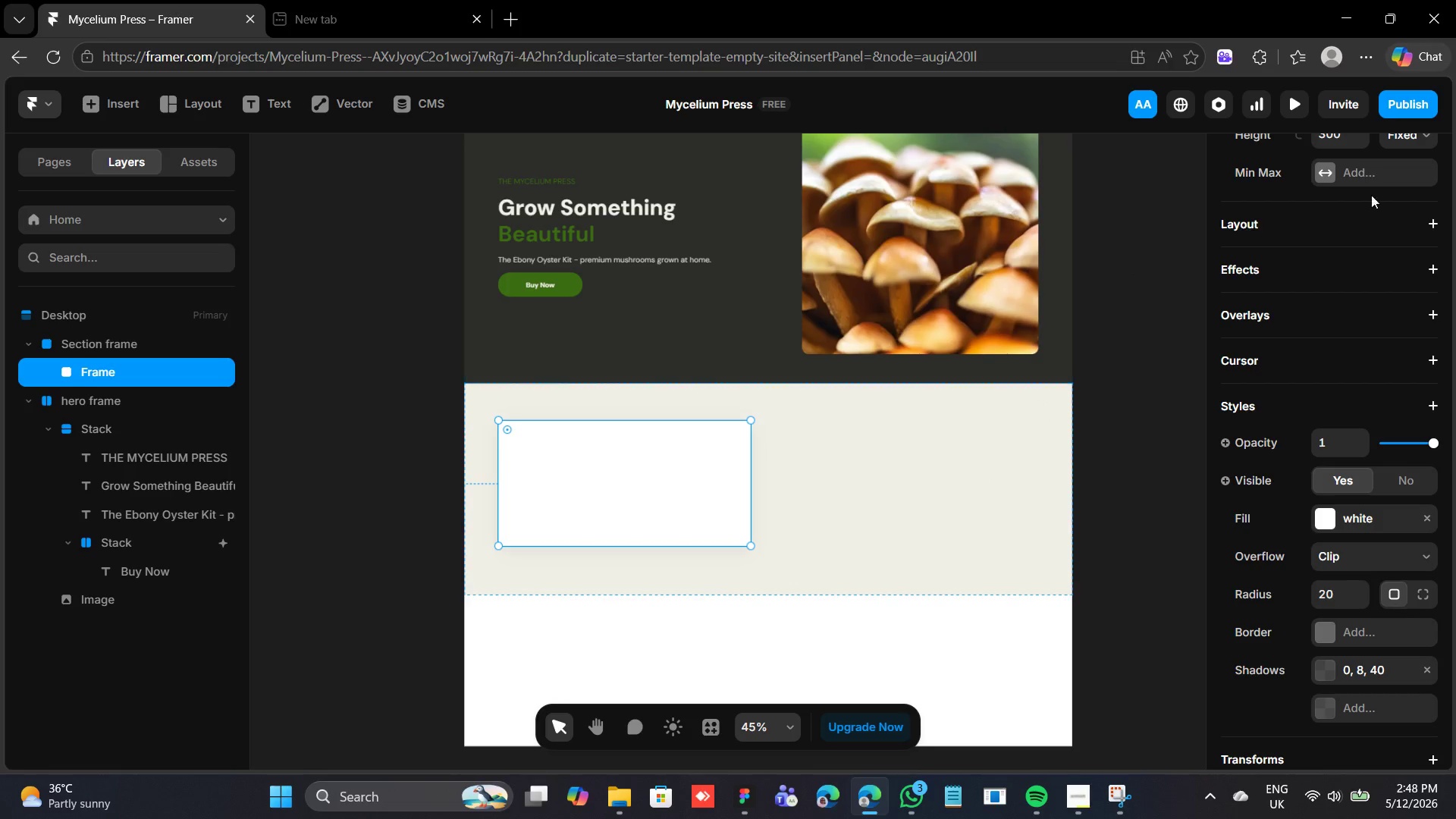 
scroll: coordinate [1362, 249], scroll_direction: up, amount: 14.0
 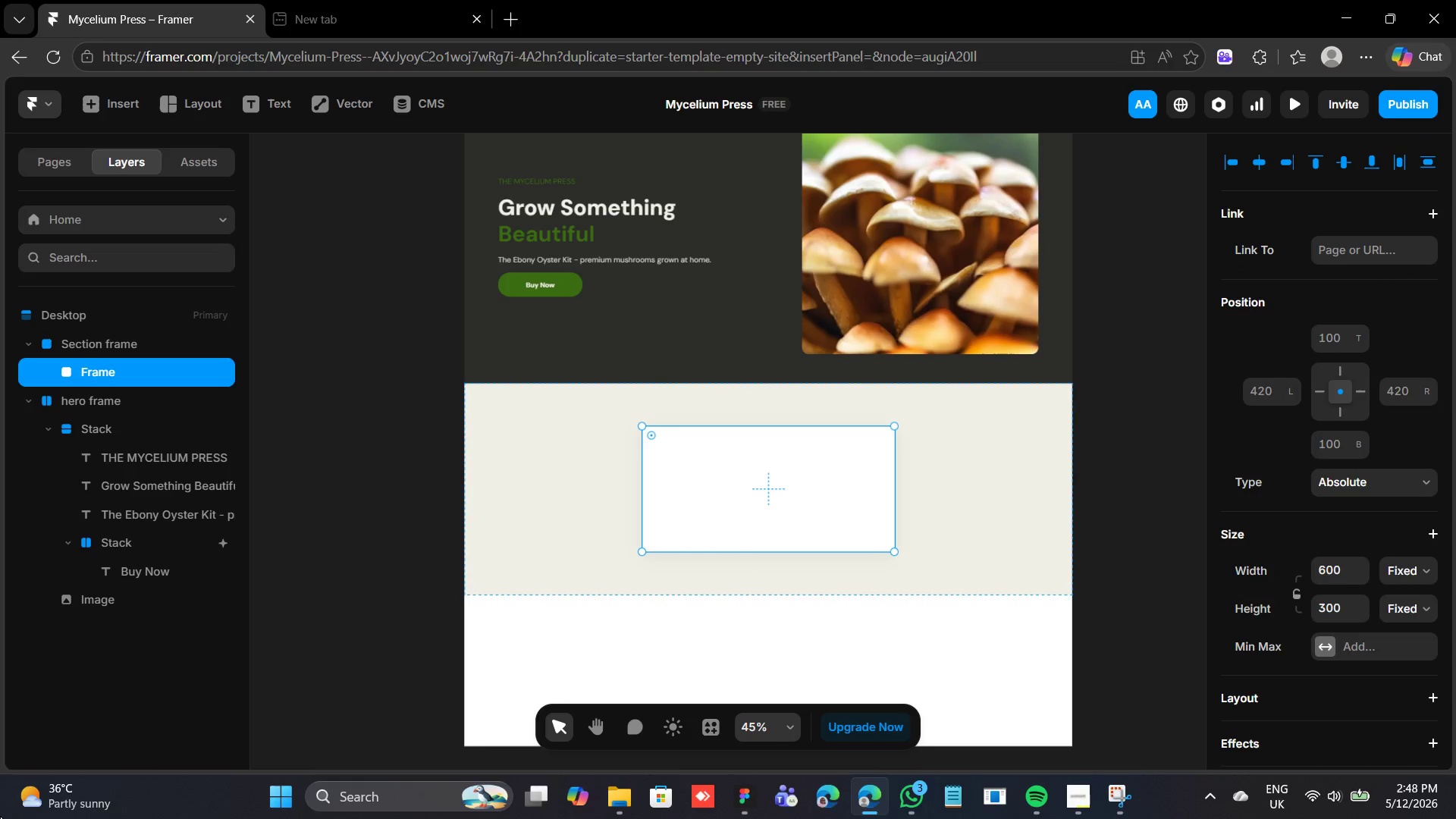 
left_click([503, 526])
 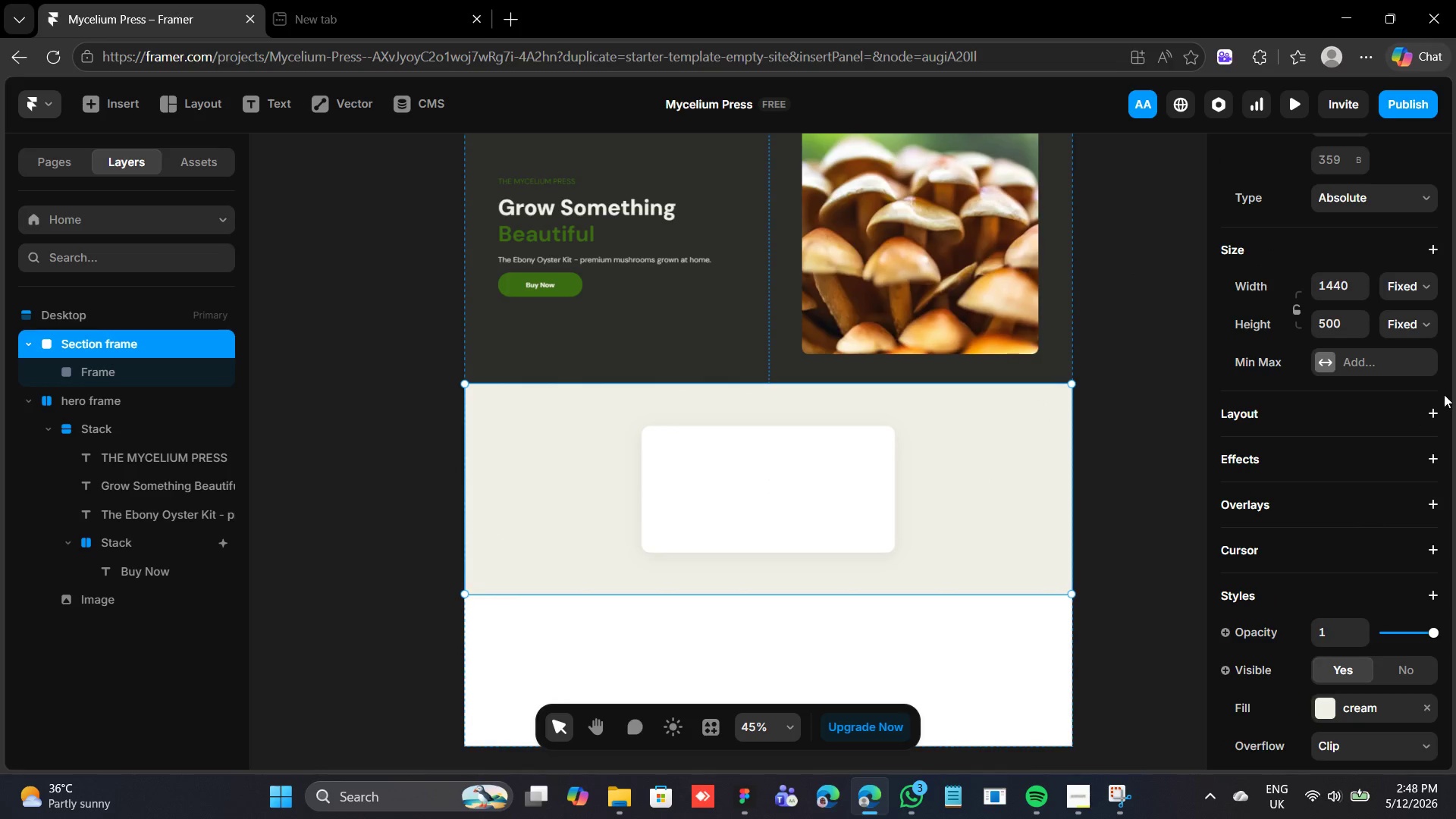 
left_click([1426, 412])
 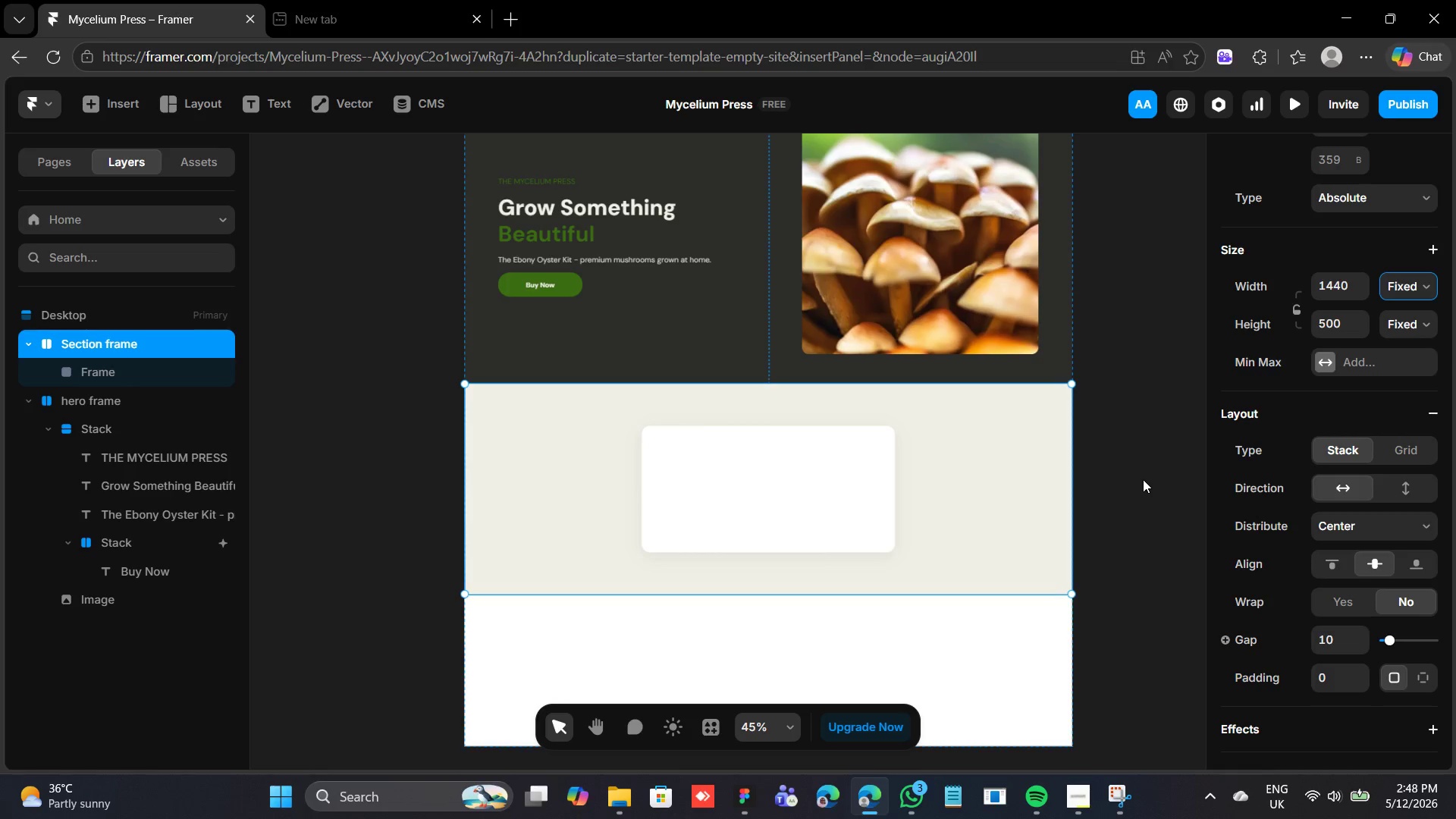 
wait(13.7)
 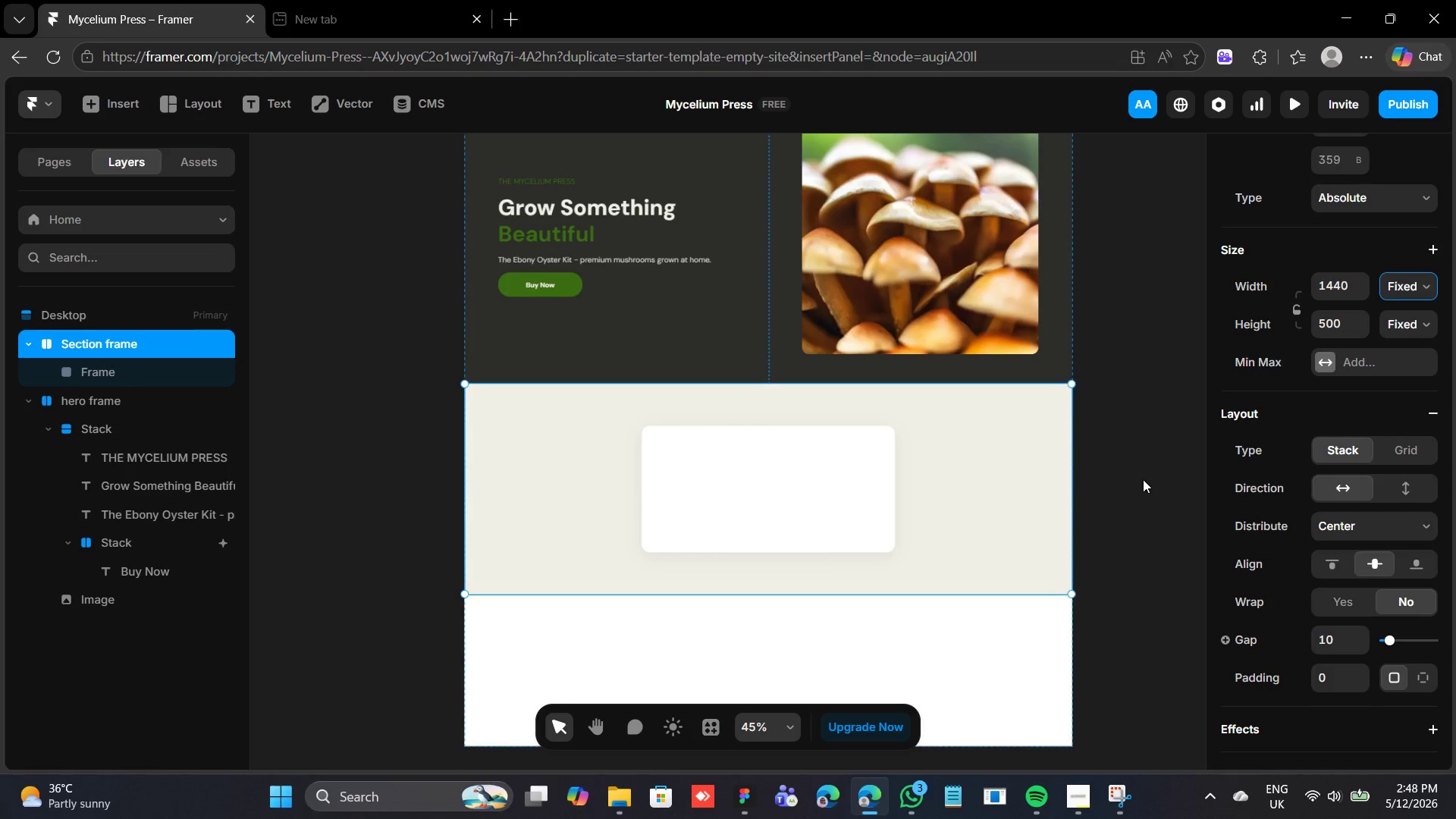 
left_click([796, 510])
 